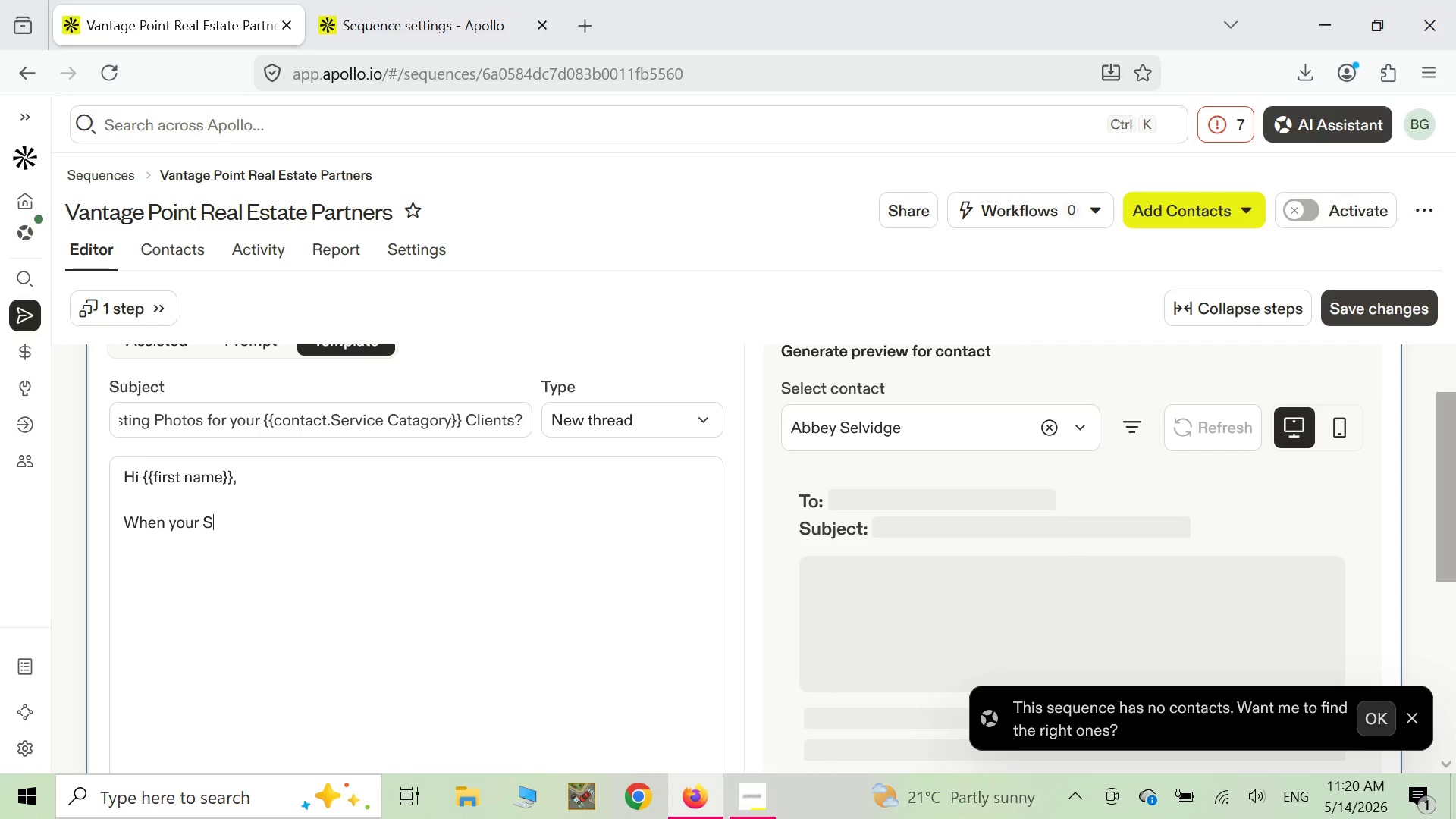 
key(CapsLock)
 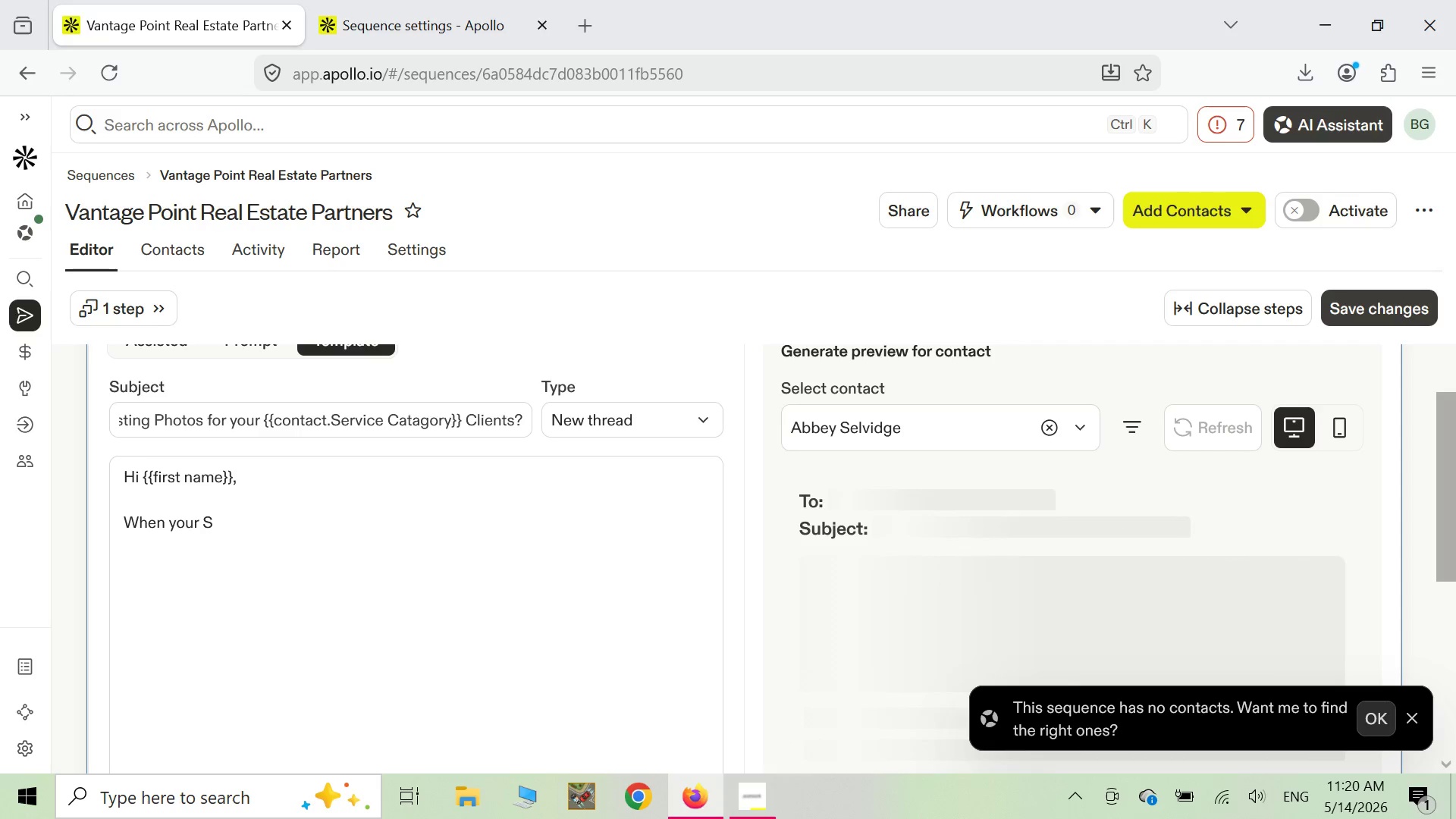 
key(Backspace)
 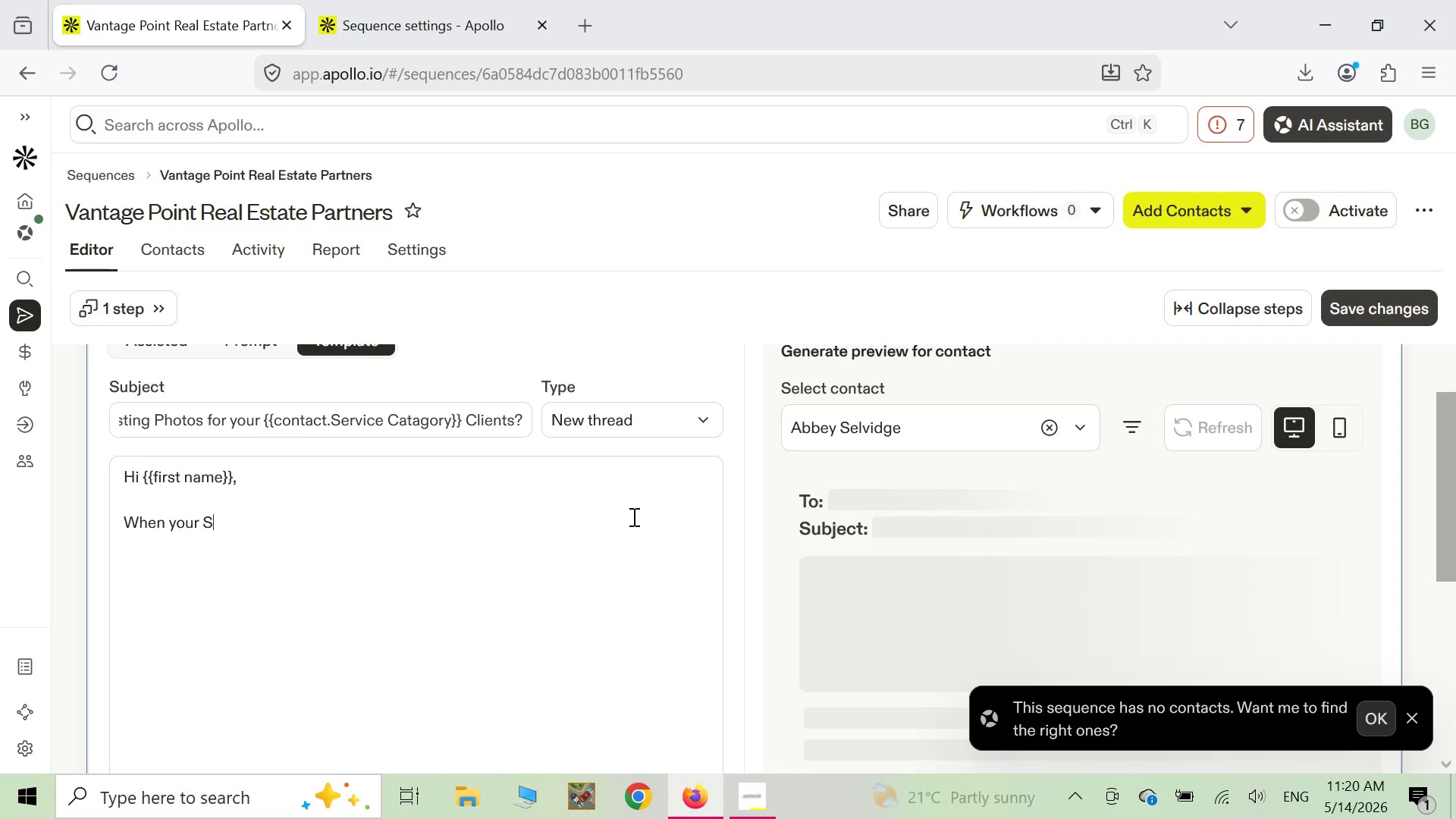 
key(Shift+ShiftLeft)
 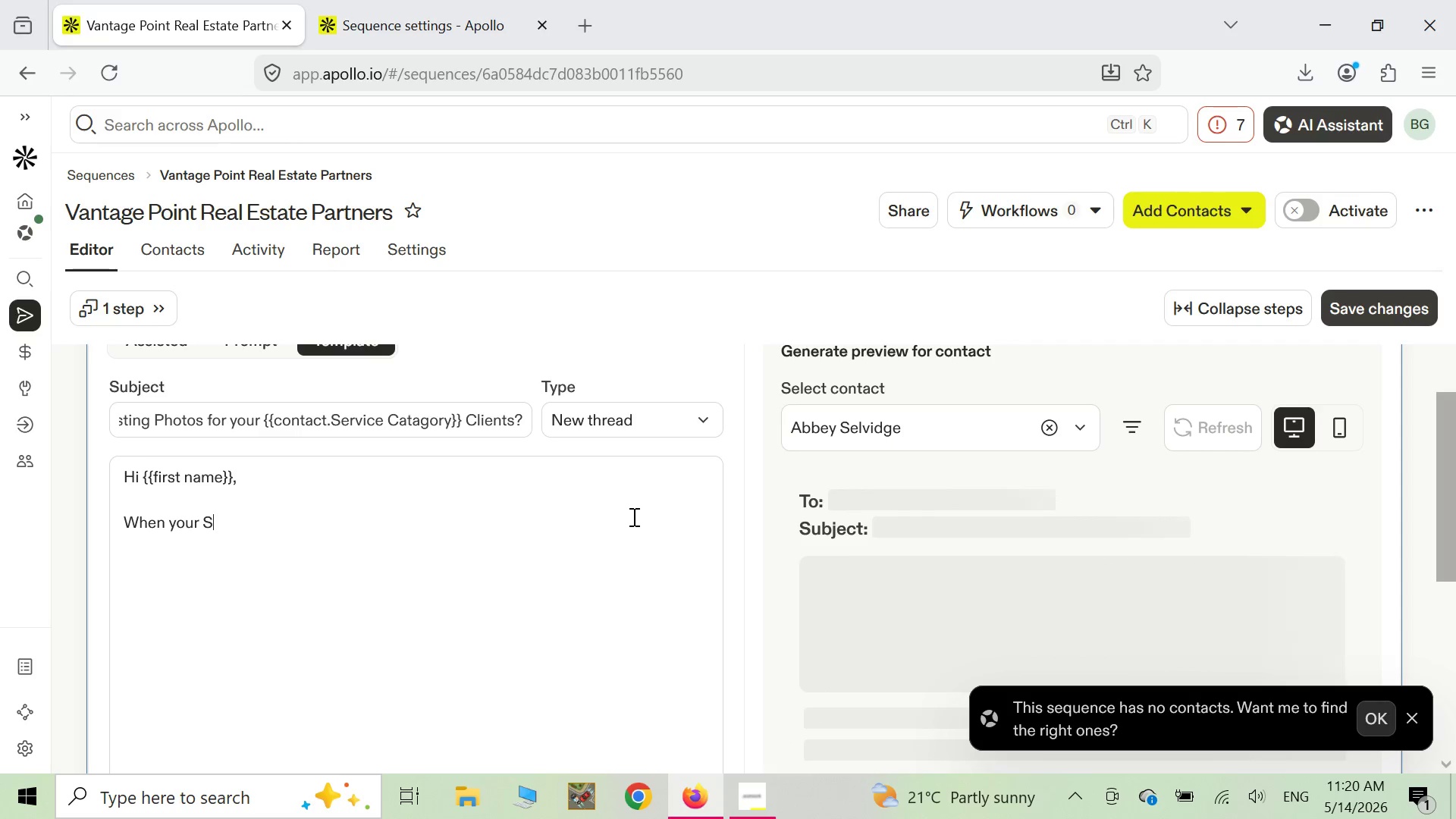 
key(Shift+BracketLeft)
 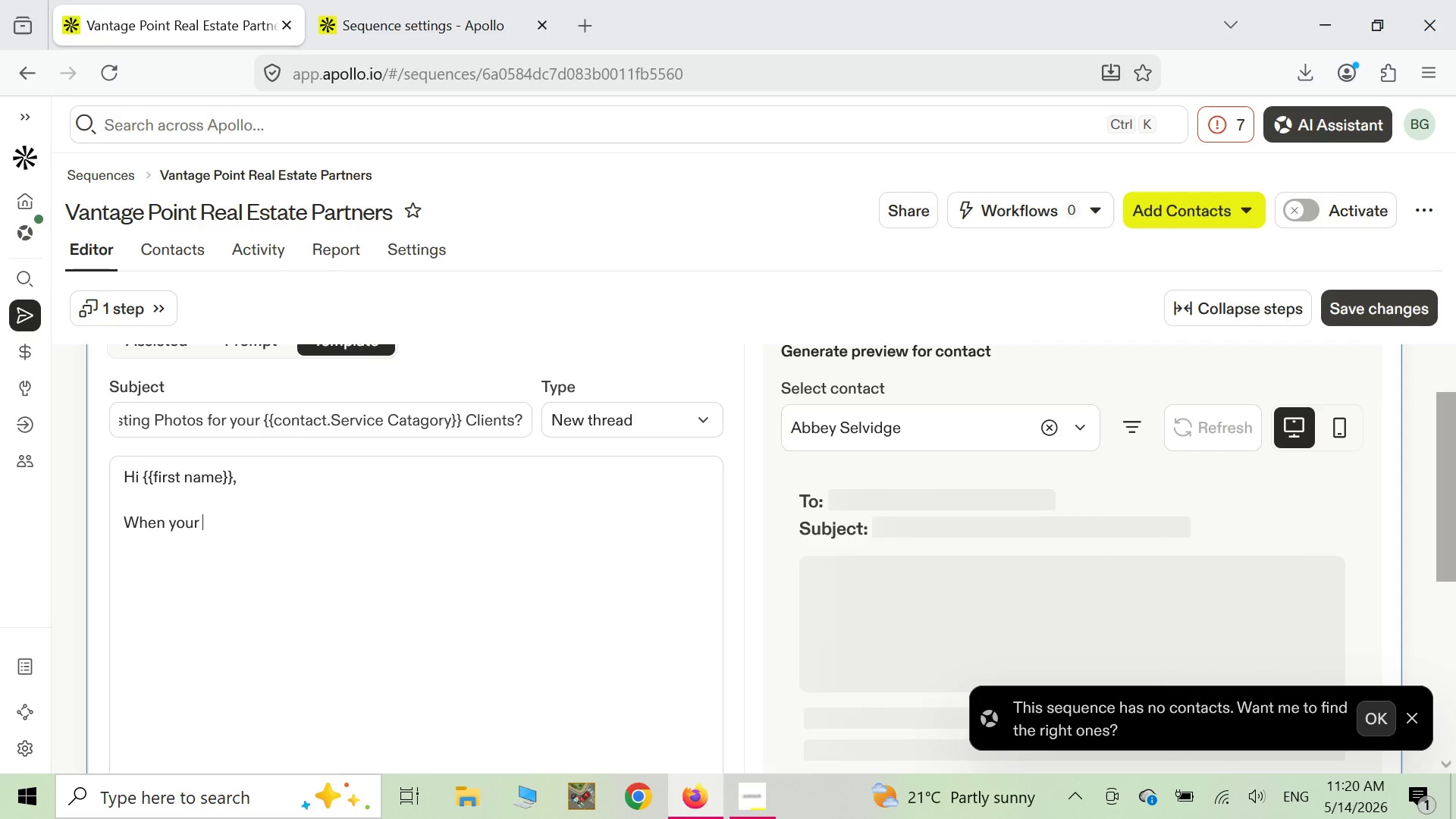 
key(Shift+ShiftLeft)
 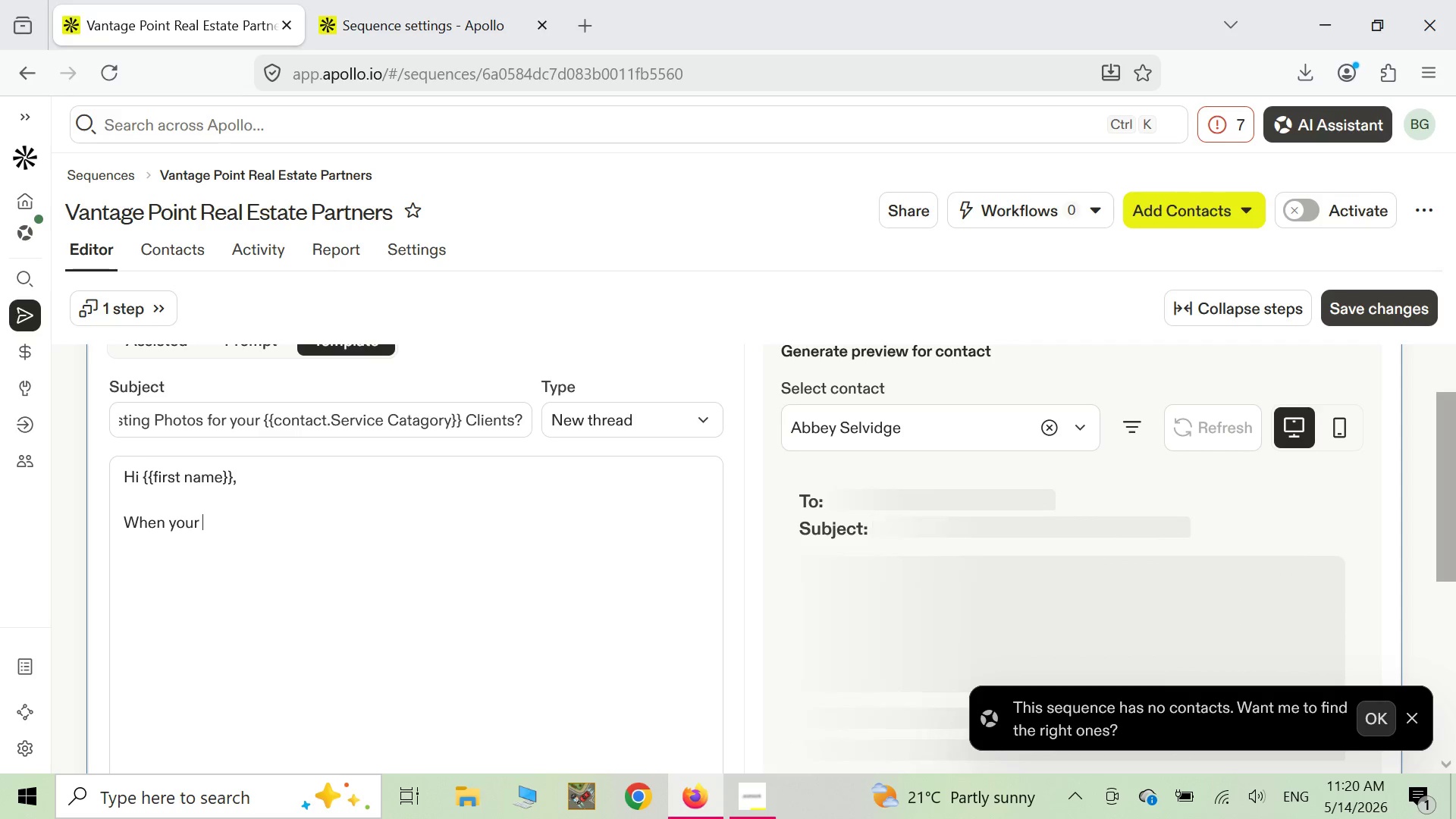 
key(Shift+BracketLeft)
 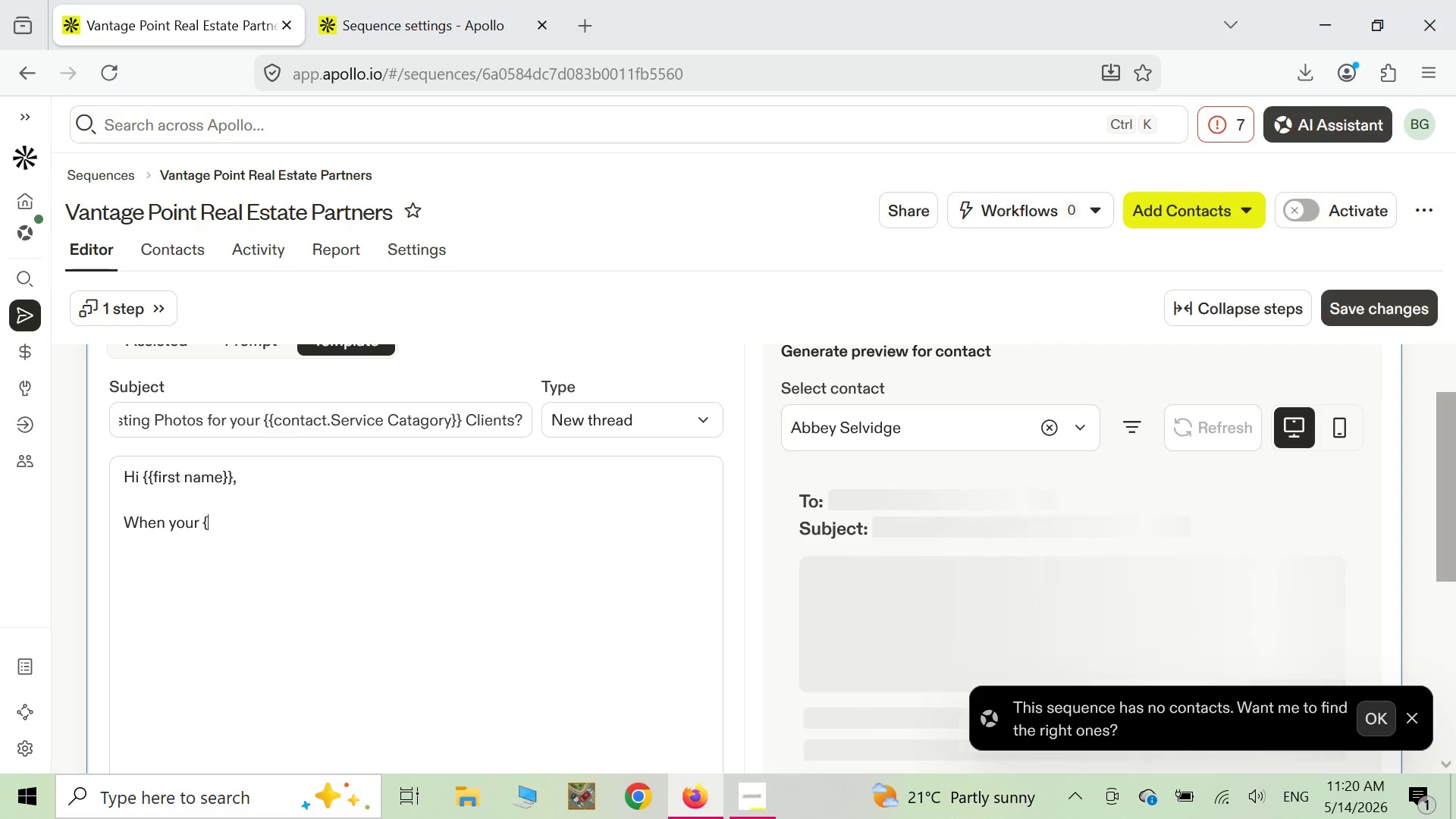 
key(Shift+ShiftLeft)
 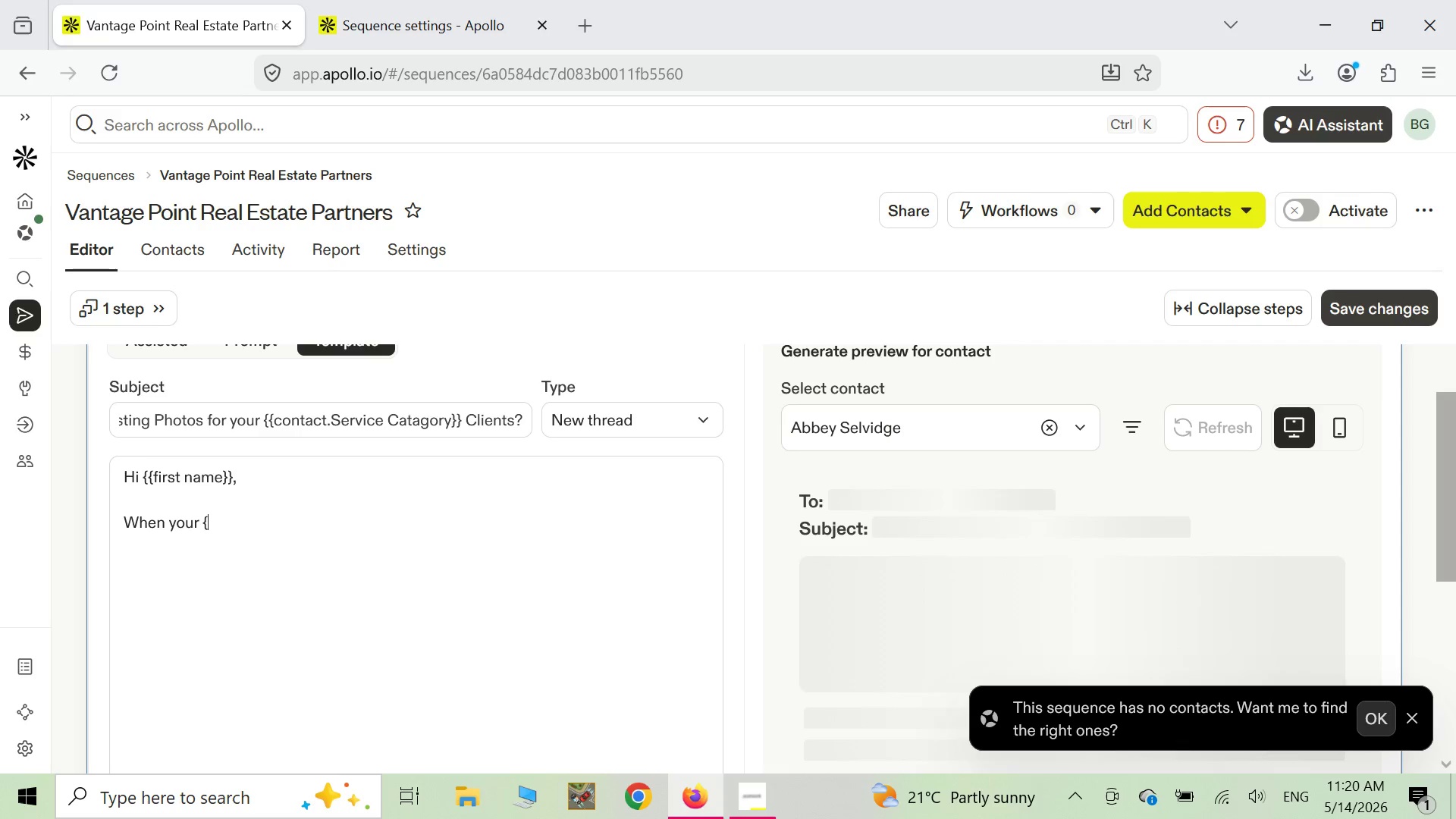 
key(Shift+BracketLeft)
 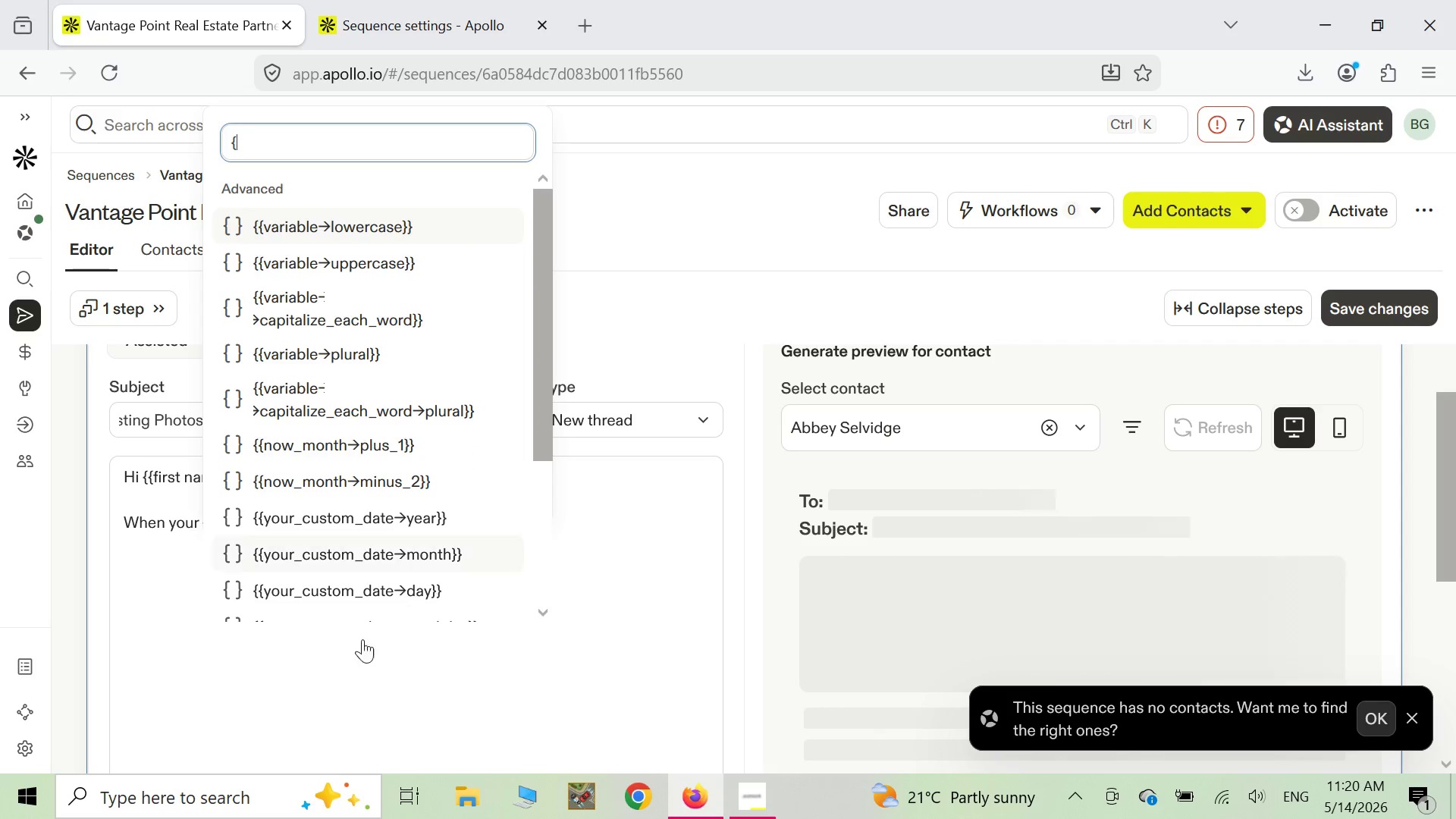 
left_click([256, 708])
 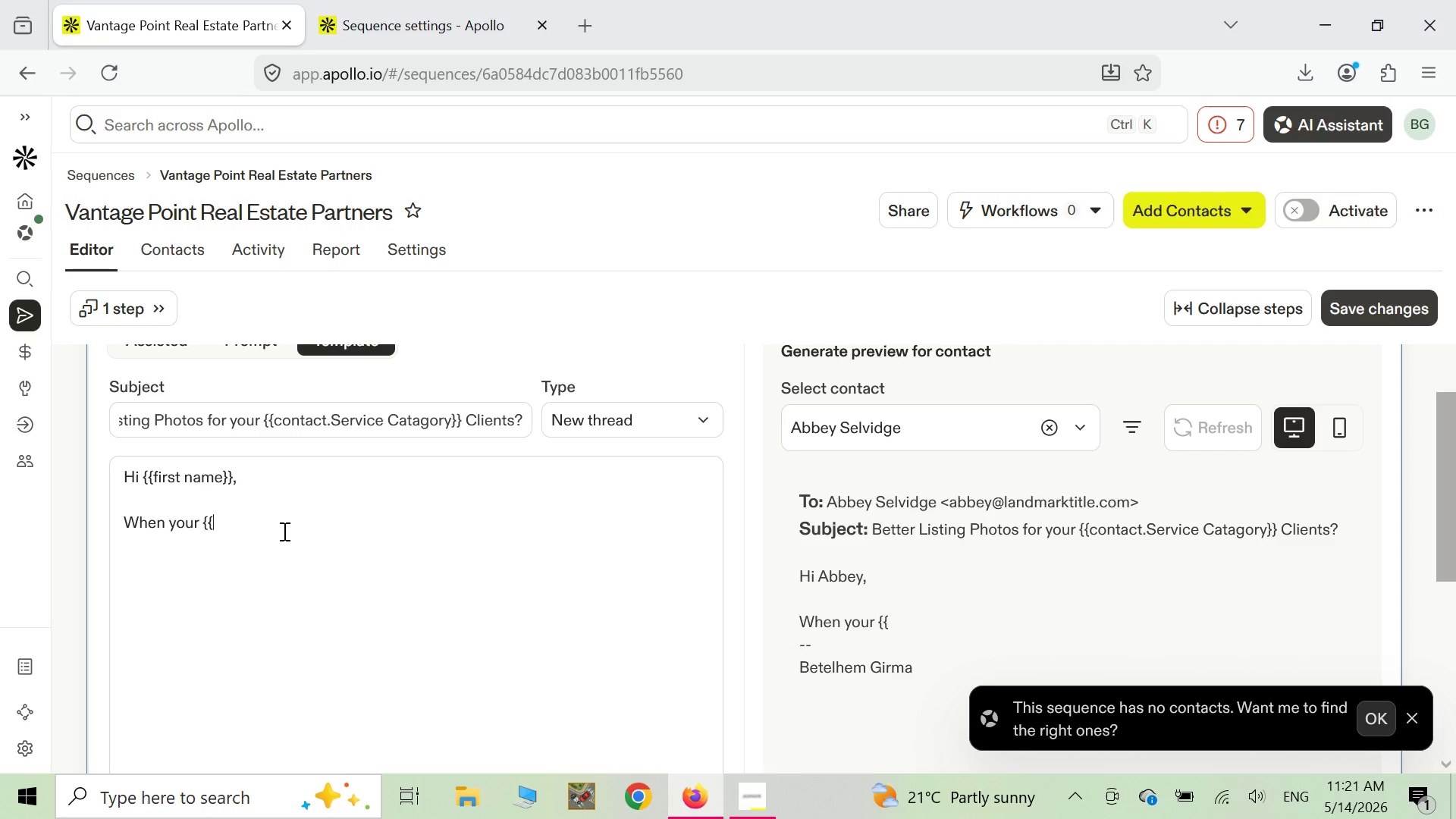 
wait(20.01)
 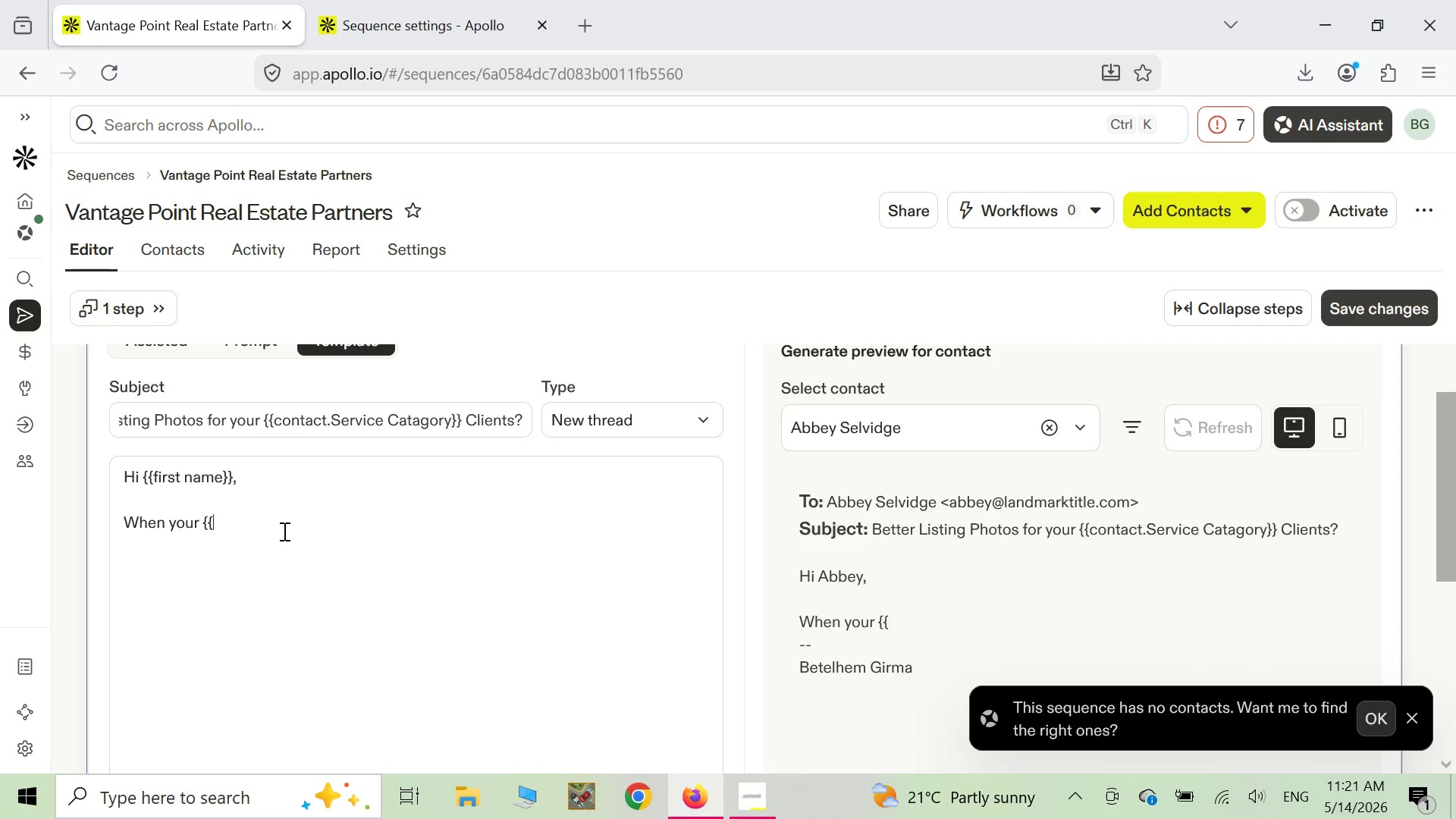 
type(serviece )
key(Backspace)
key(Backspace)
key(Backspace)
key(Backspace)
key(Backspace)
key(Backspace)
key(Backspace)
key(Backspace)
key(Backspace)
key(Backspace)
key(Backspace)
key(Backspace)
key(Backspace)
key(Backspace)
key(Backspace)
key(Backspace)
 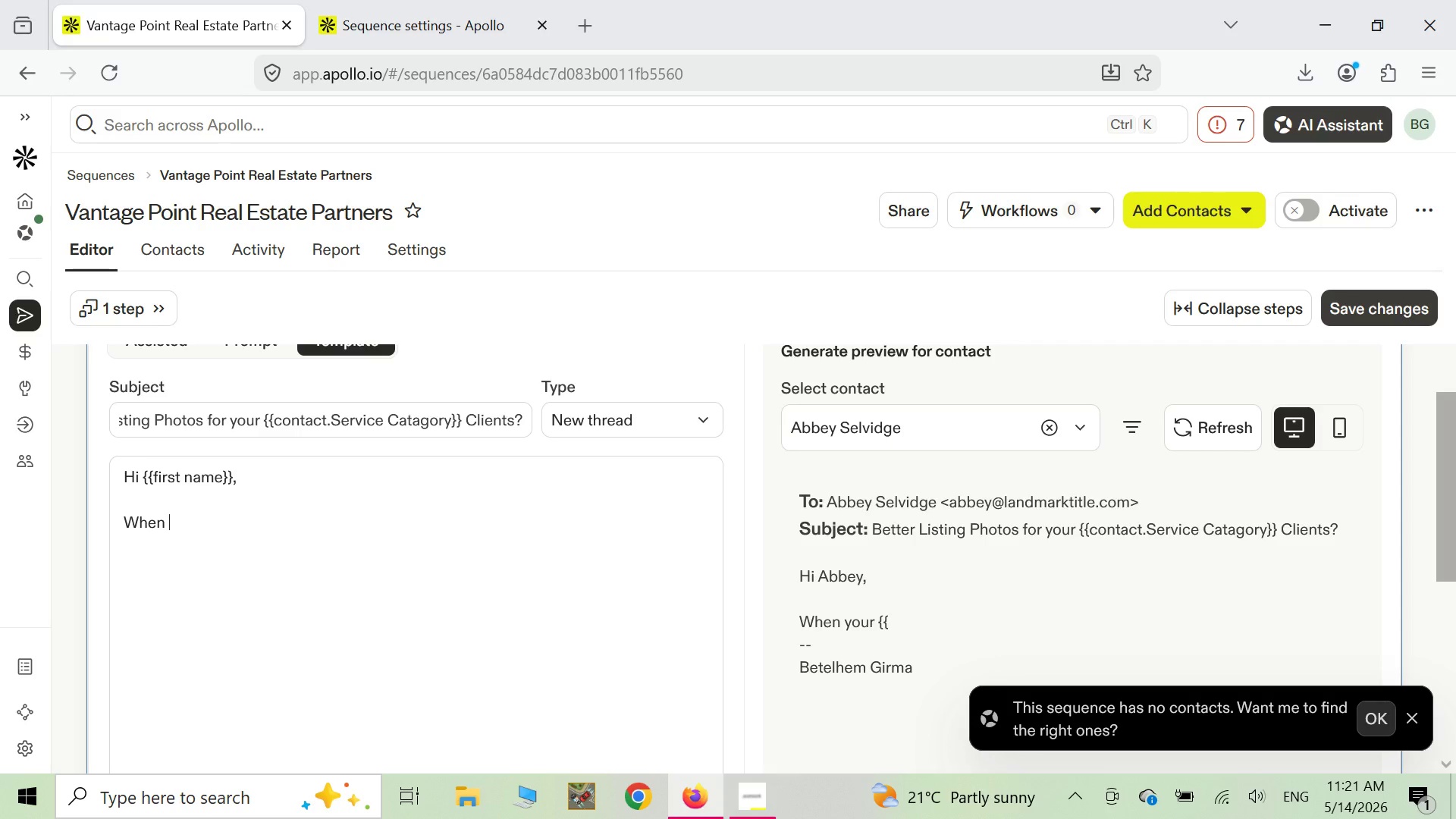 
key(Y)
 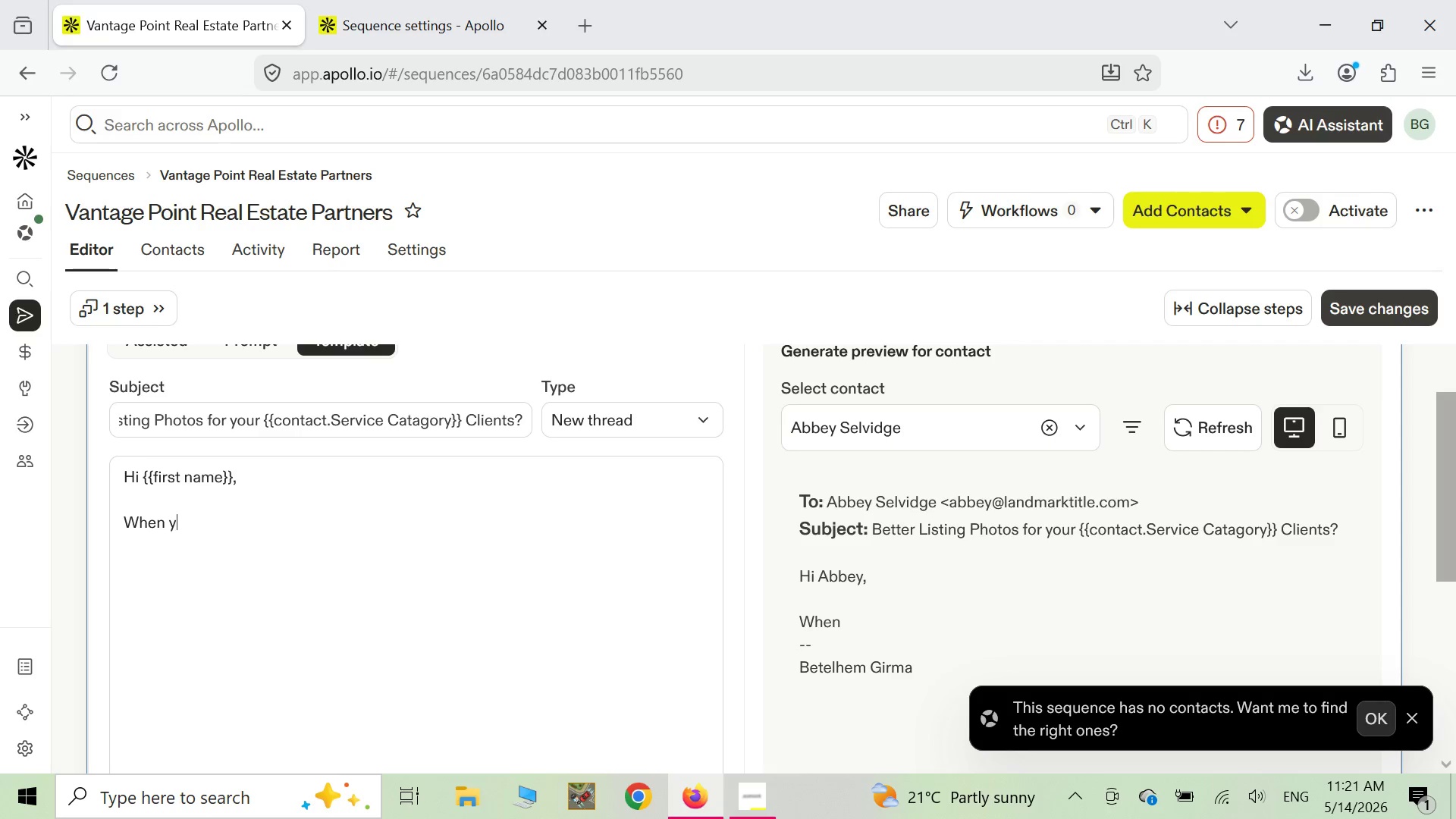 
key(Backspace)
 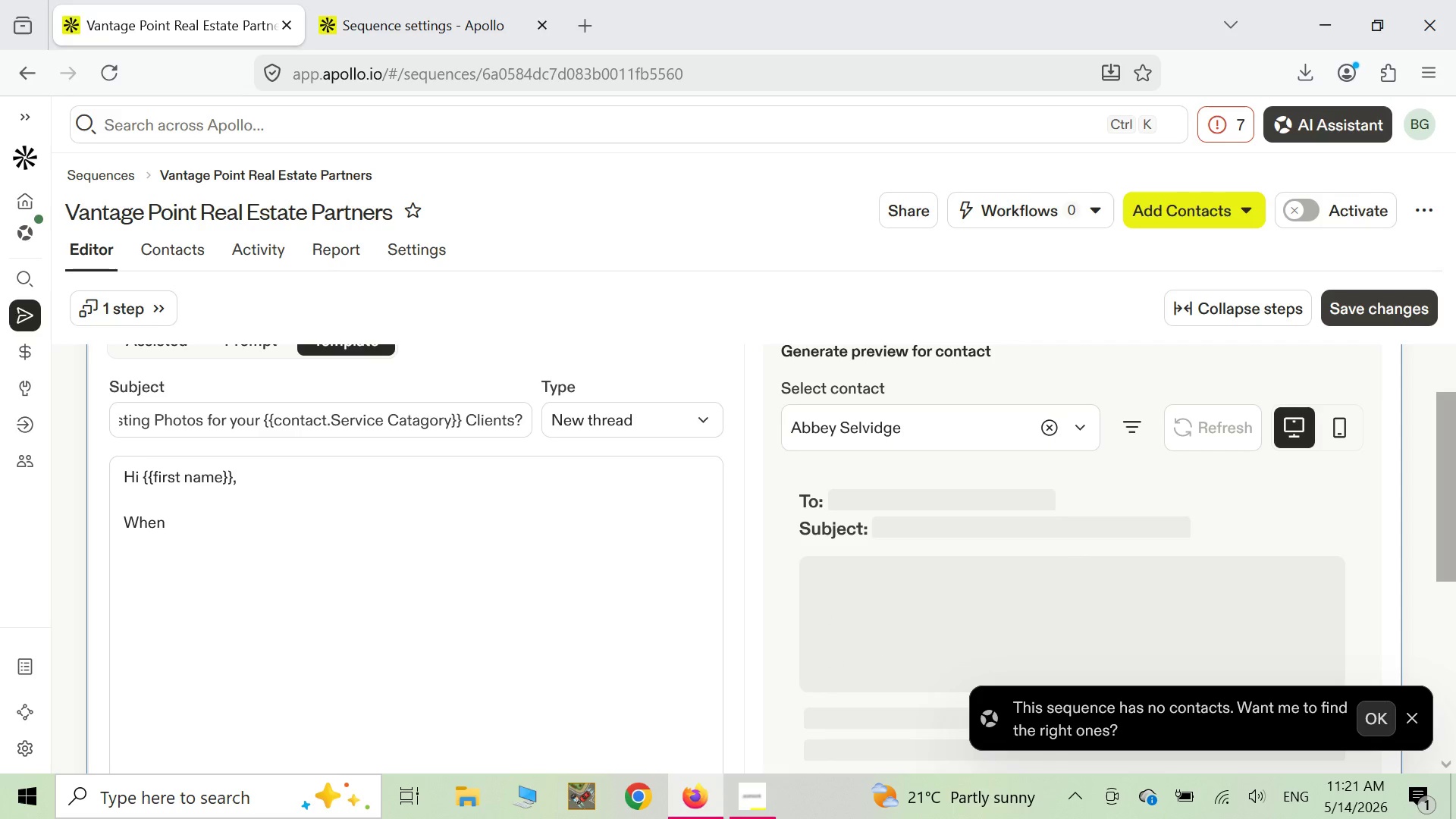 
type(your {{)
 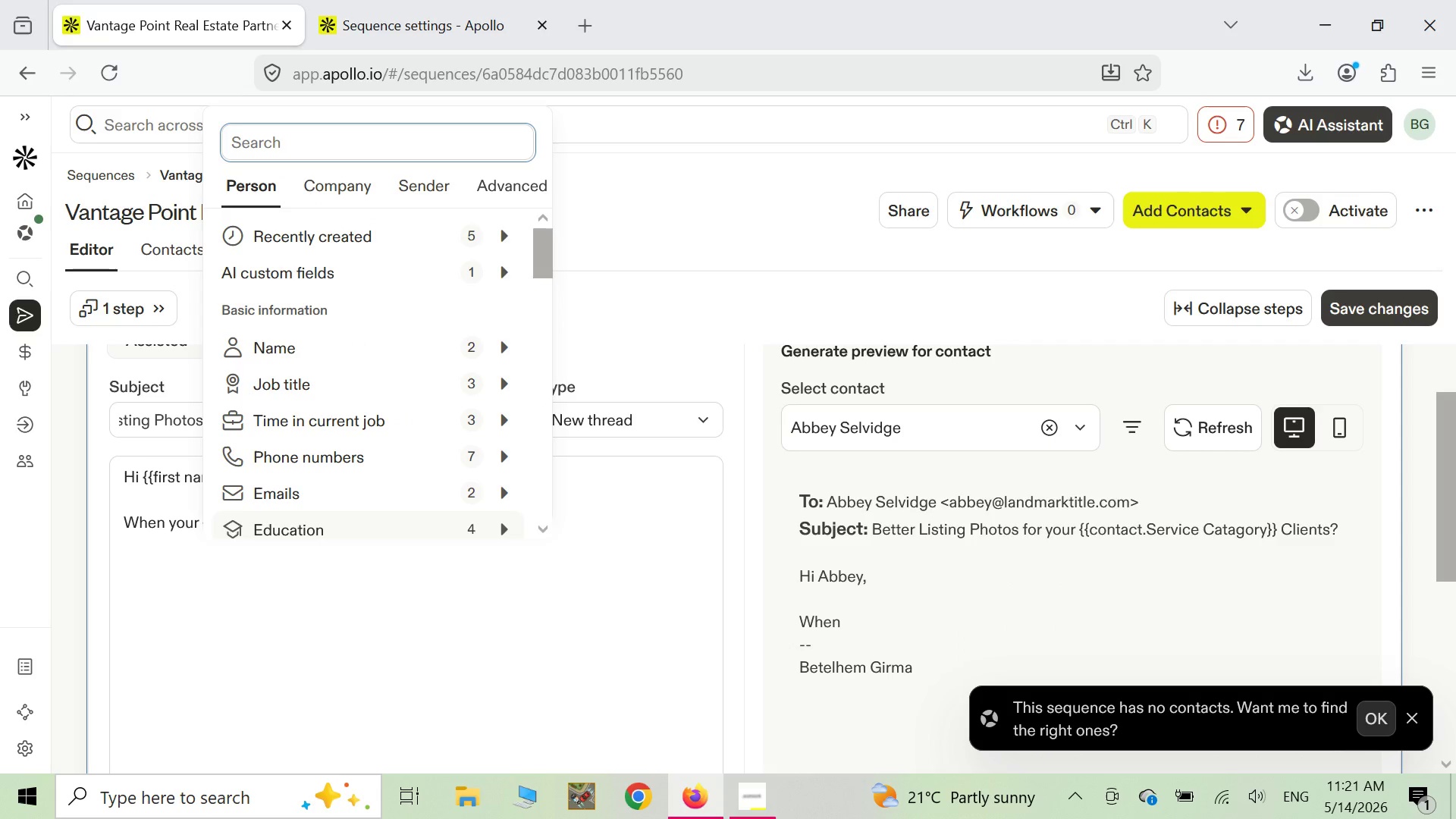 
type(se)
 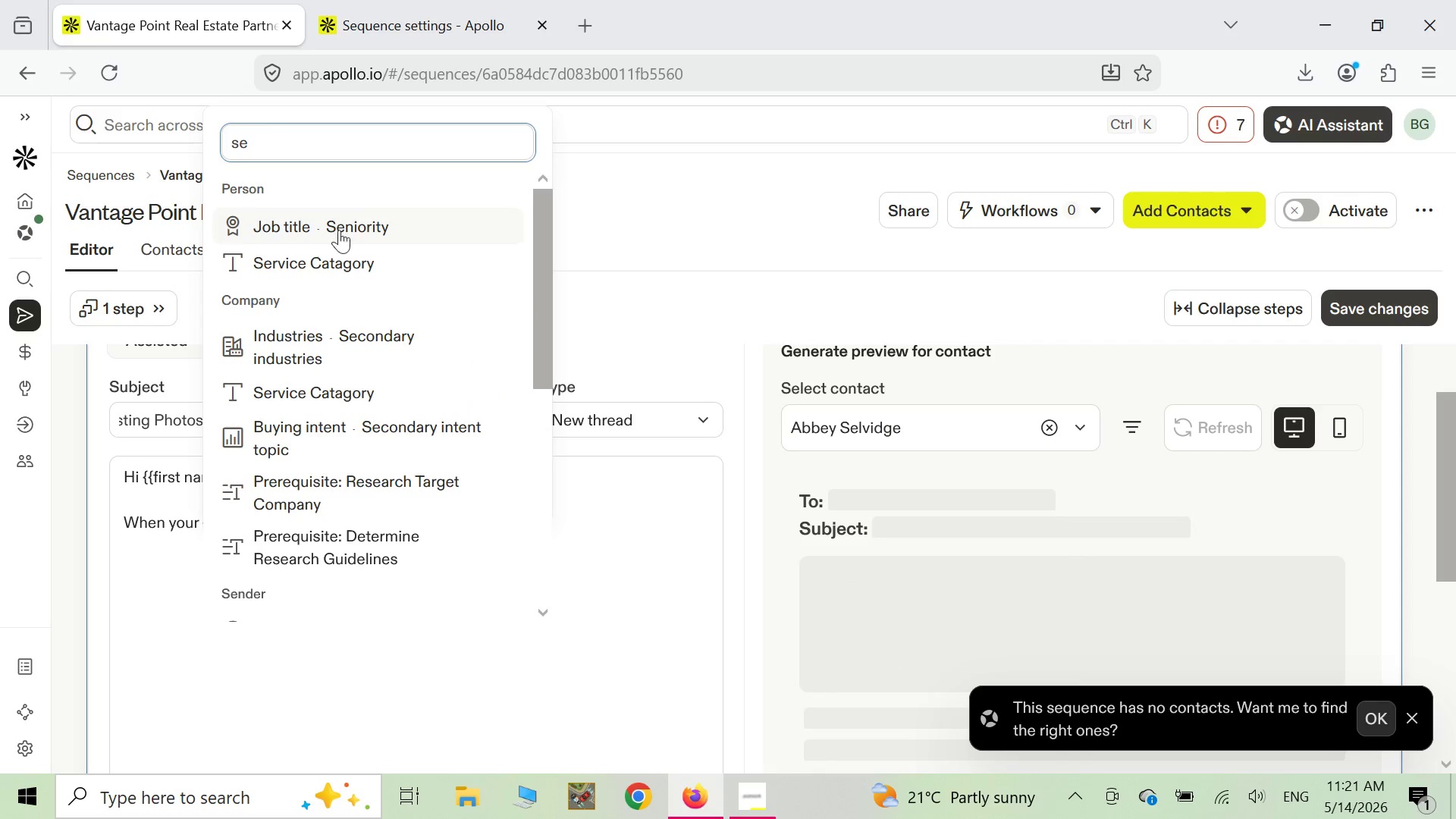 
left_click([334, 267])
 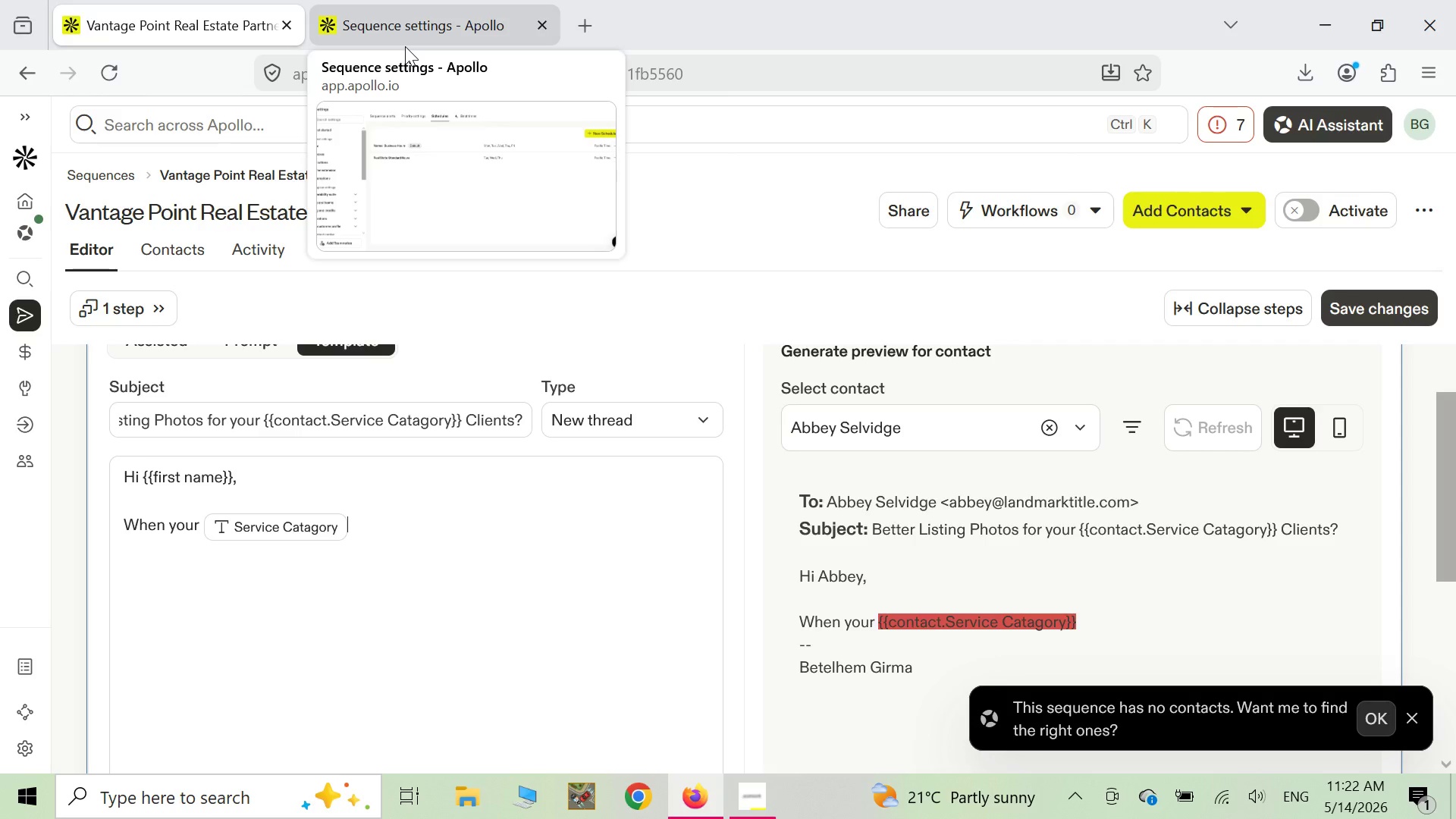 
wait(33.27)
 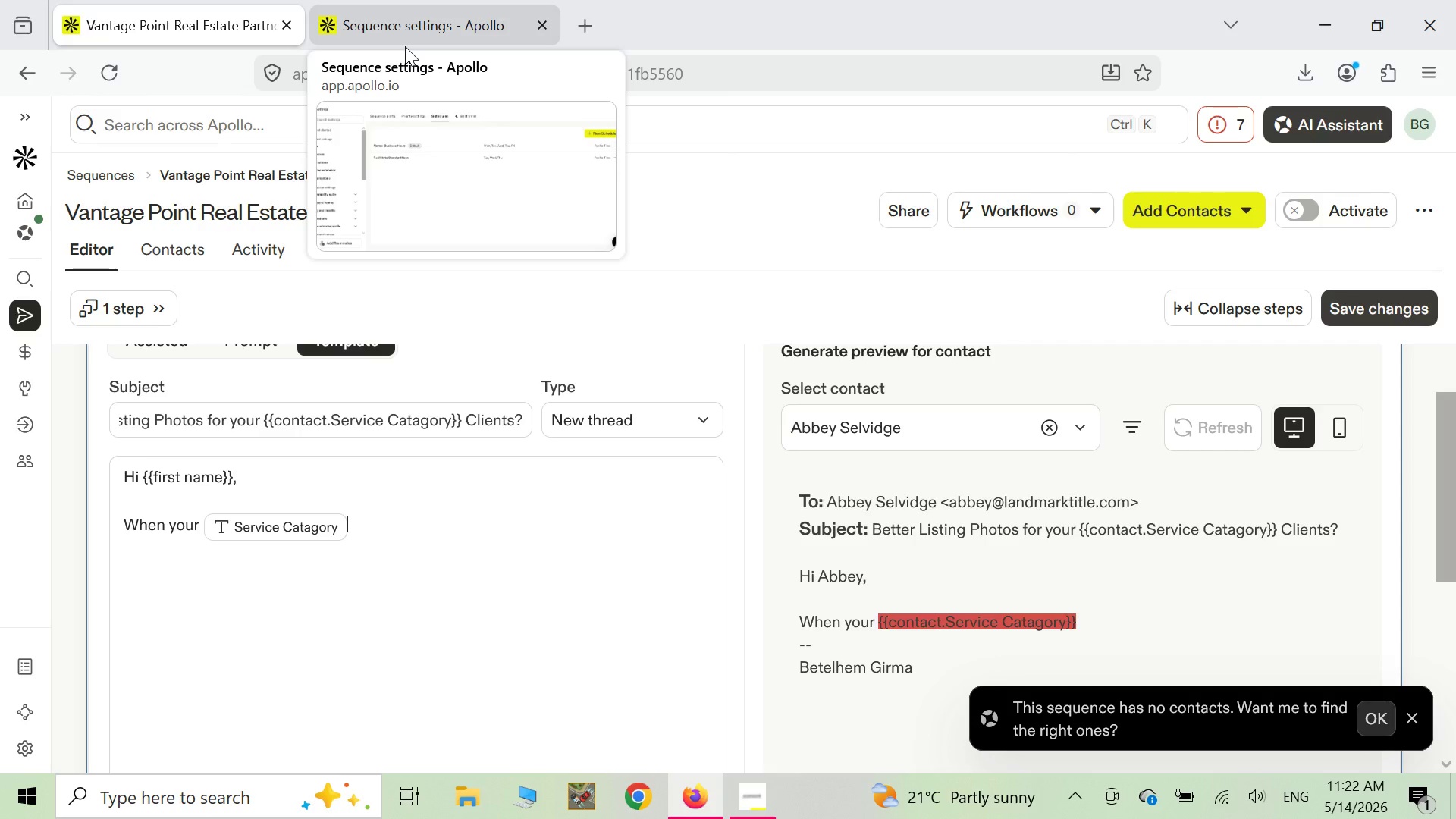 
left_click([1223, 212])
 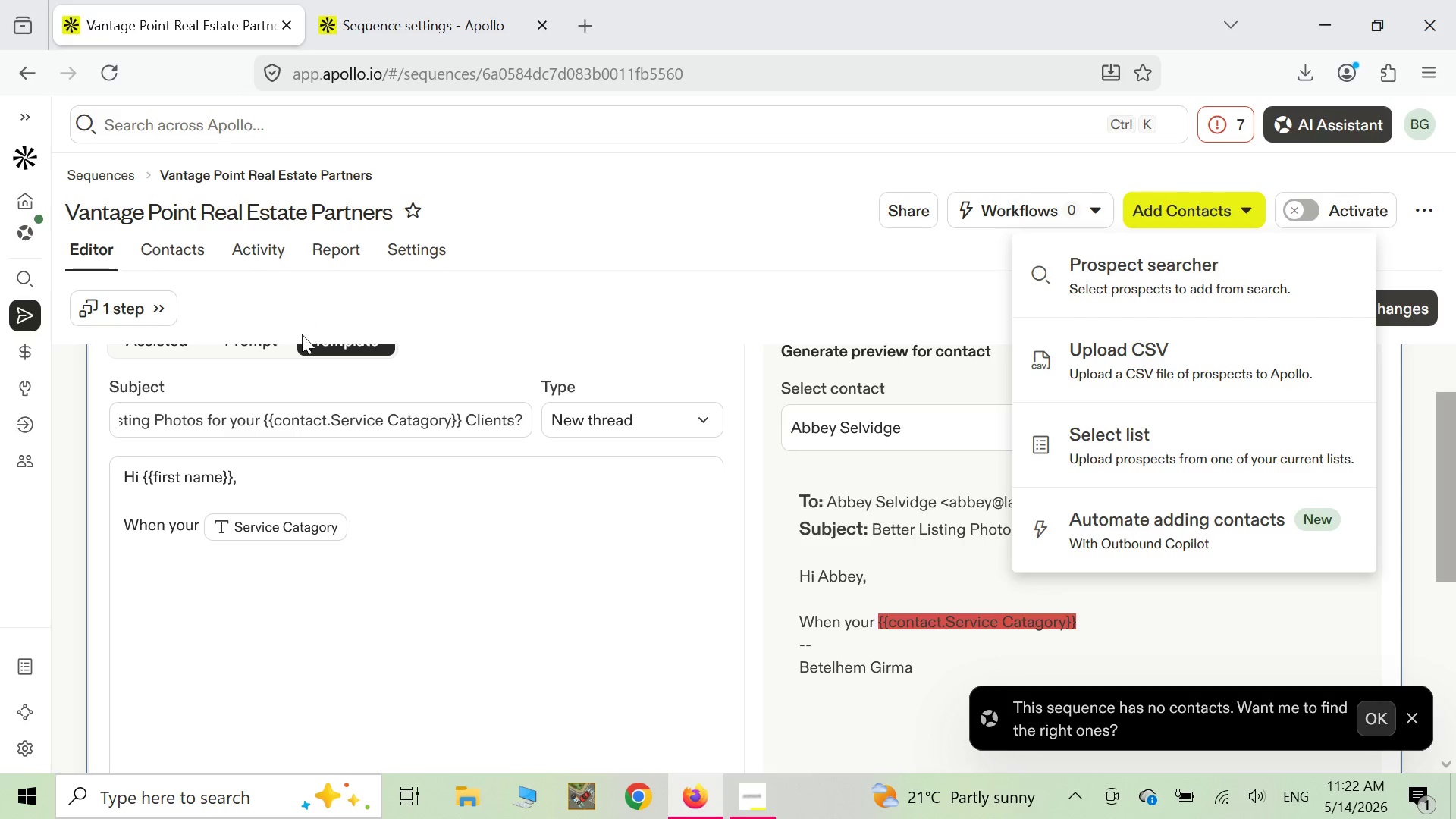 
mouse_move([20, 322])
 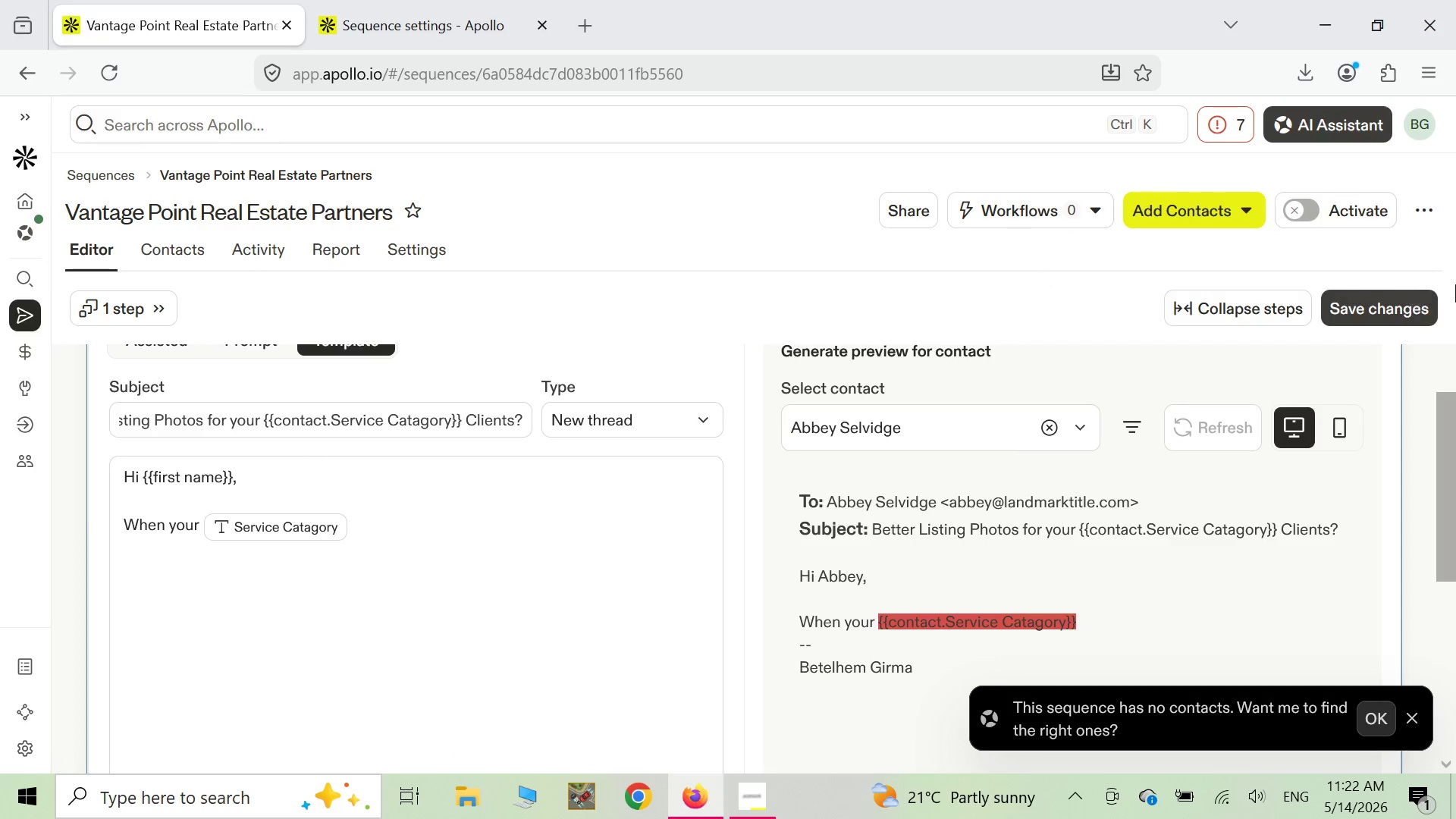 
left_click([1371, 310])
 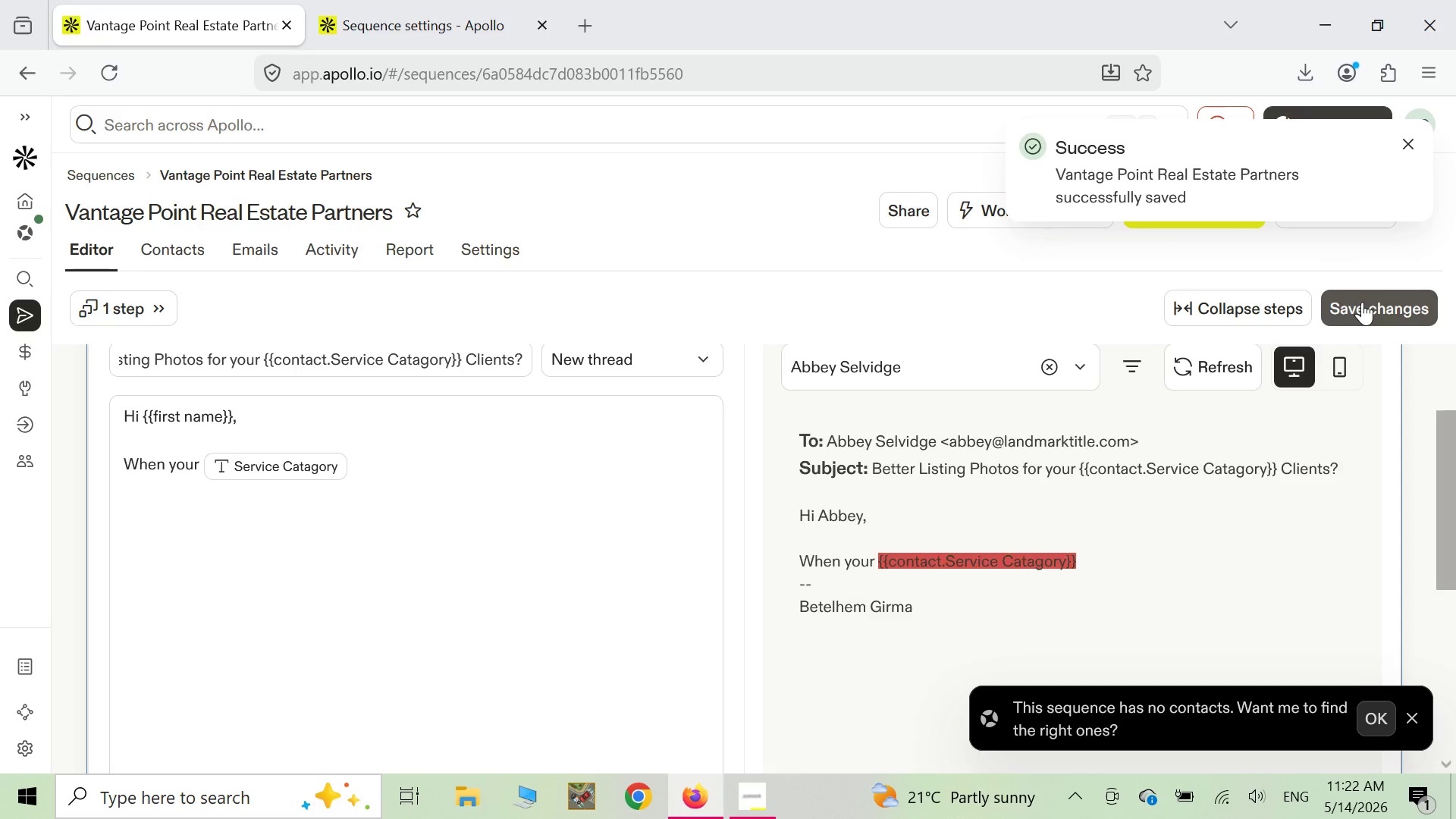 
wait(10.26)
 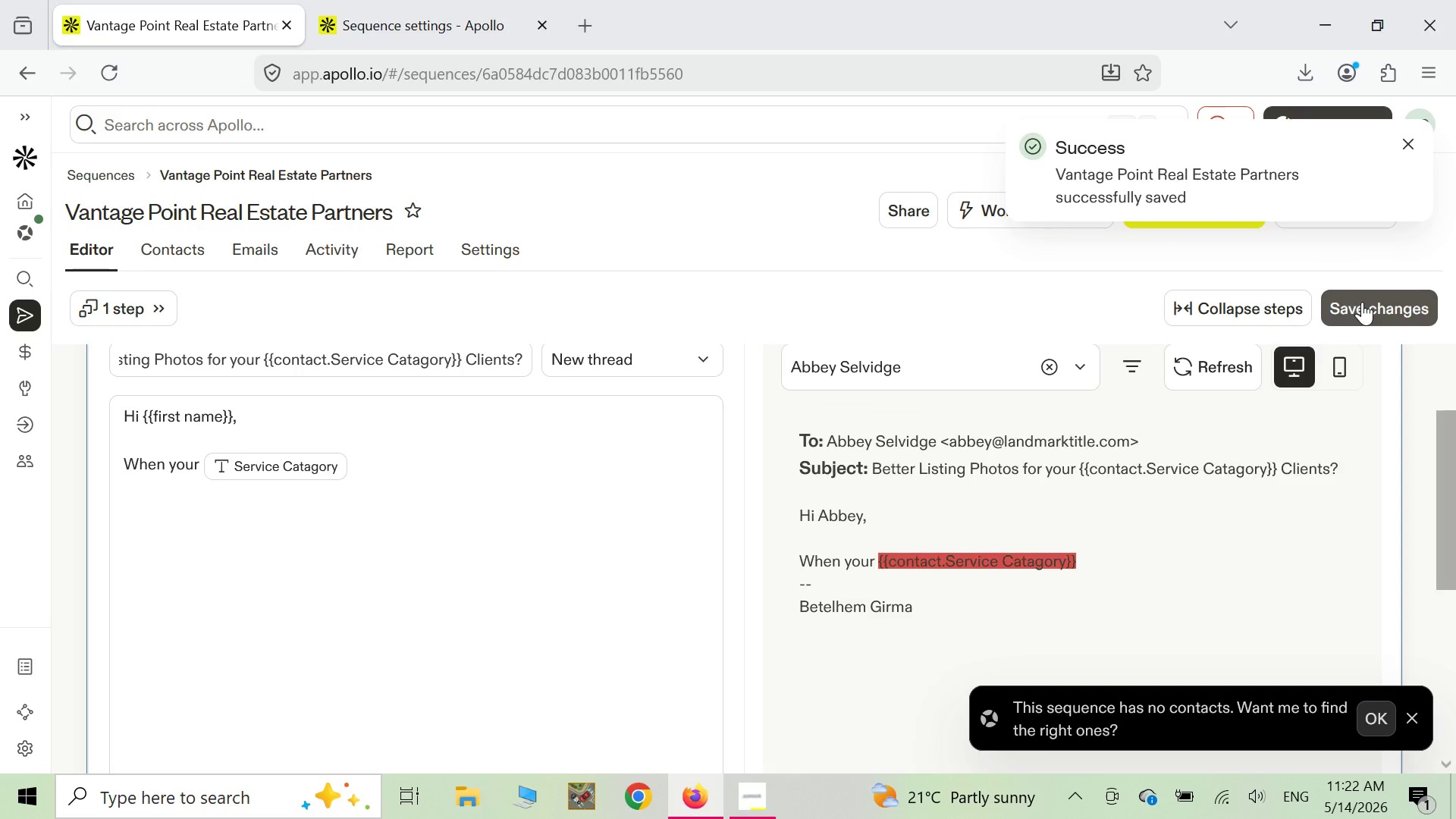 
mouse_move([33, 290])
 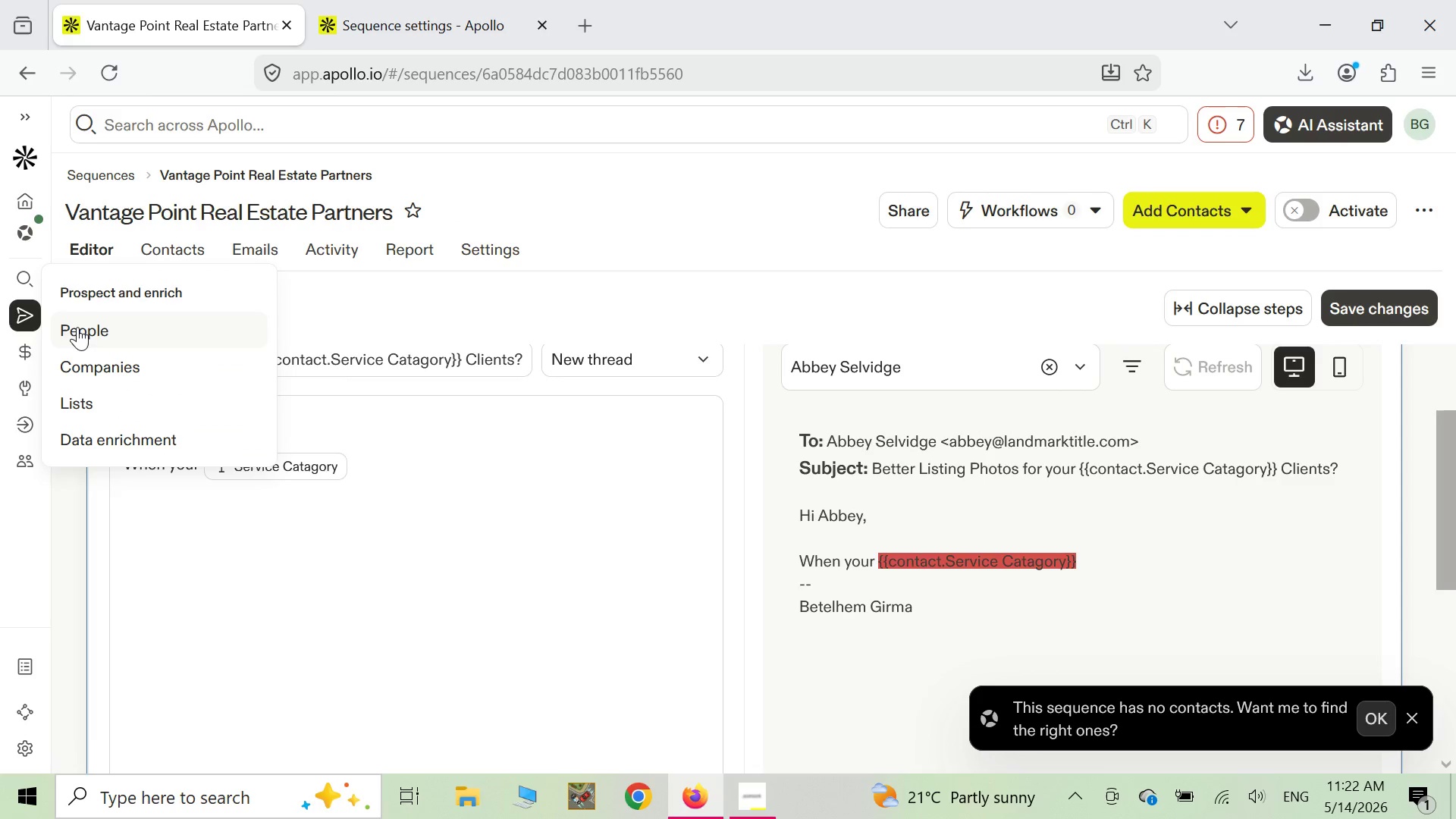 
left_click([77, 327])
 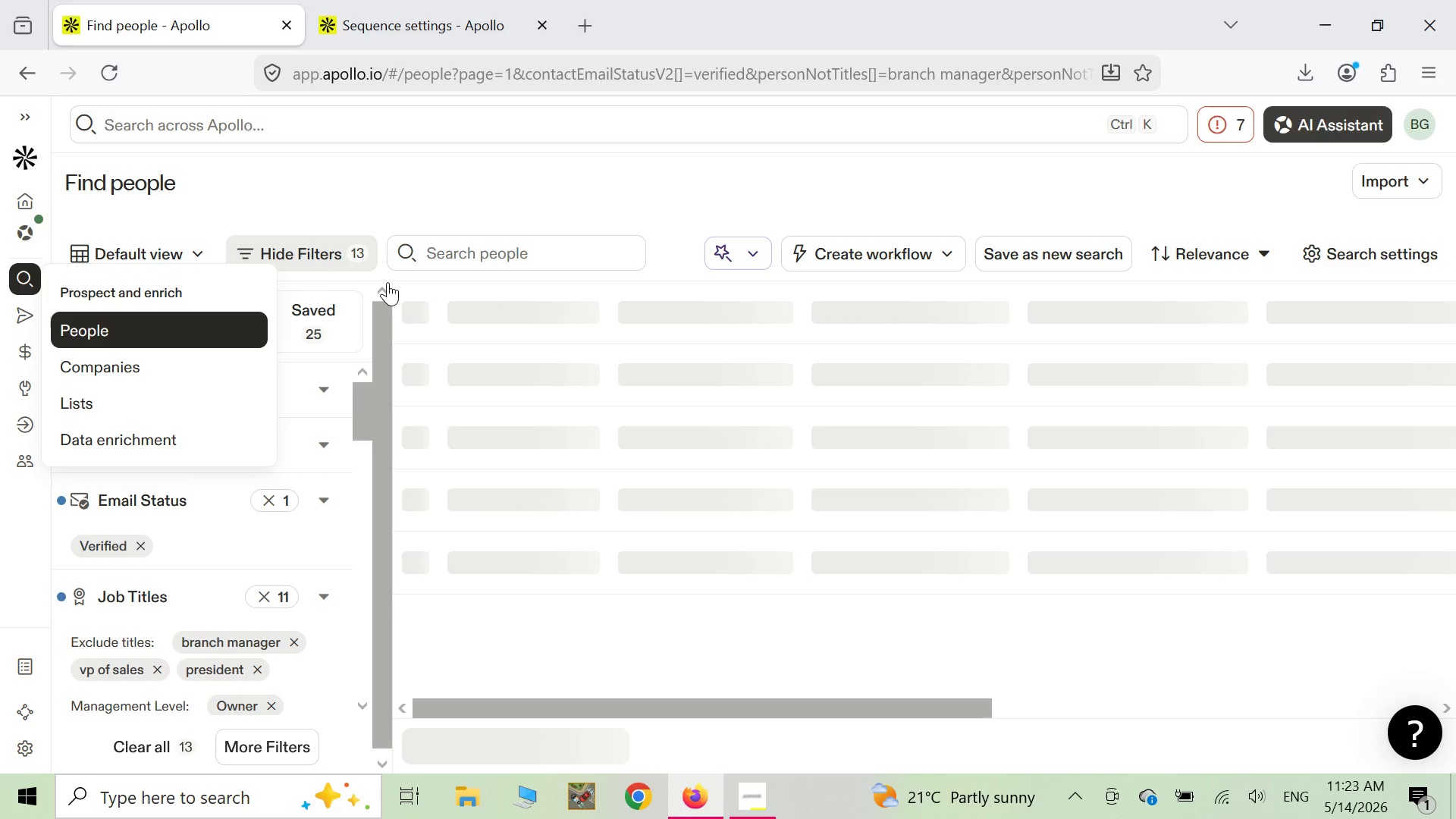 
wait(35.53)
 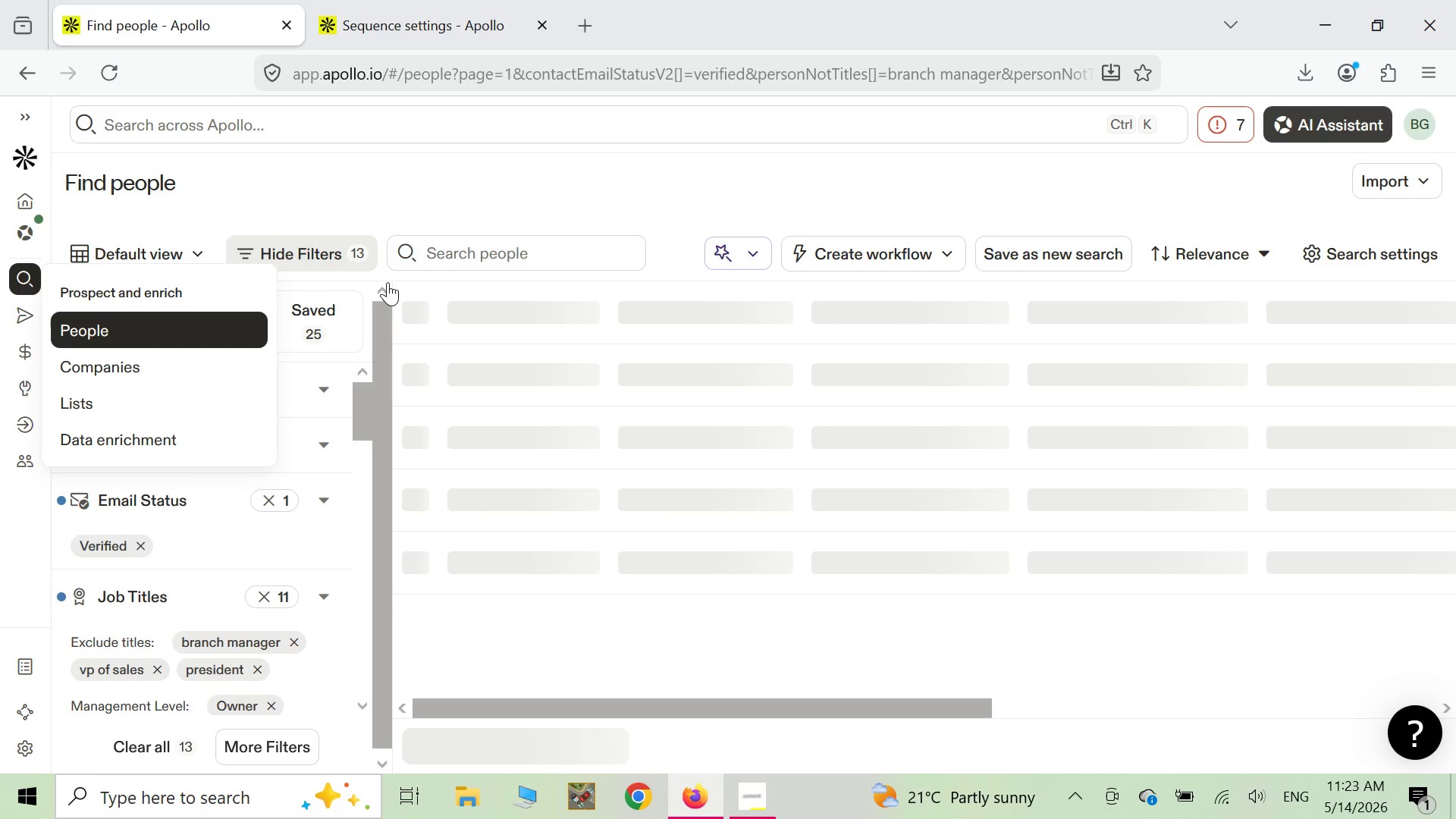 
left_click([416, 309])
 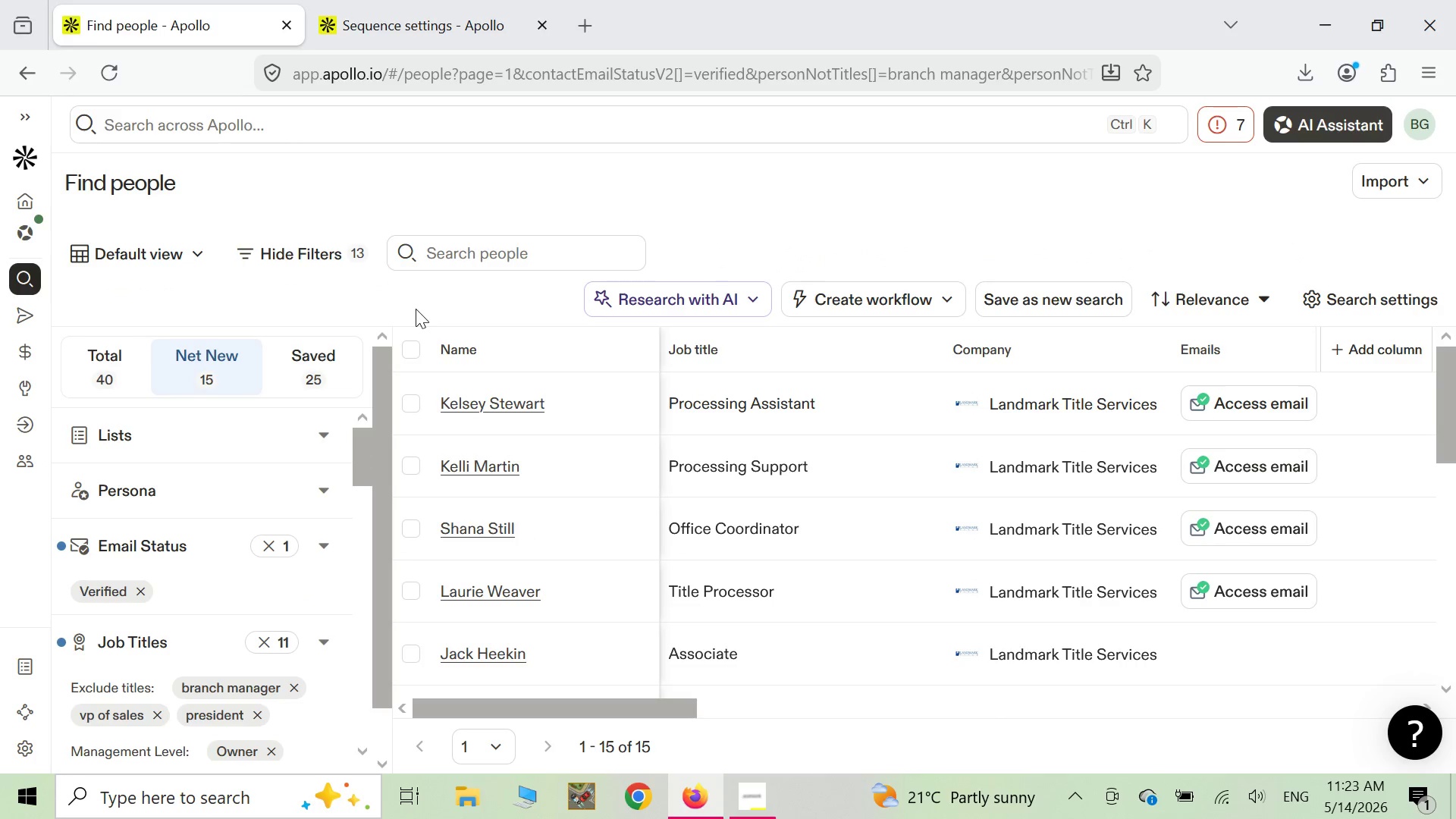 
mouse_move([403, 368])
 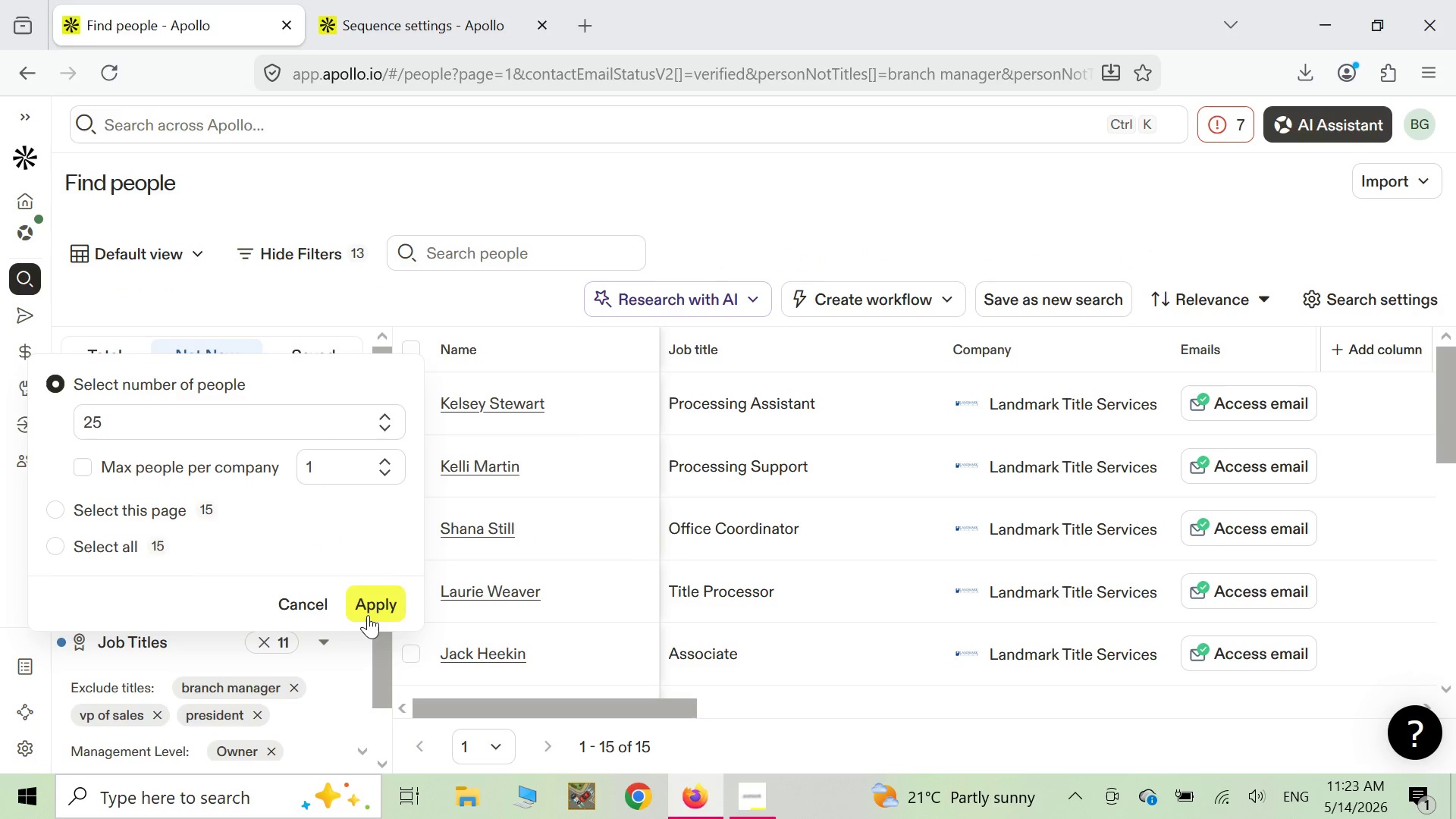 
left_click([368, 615])
 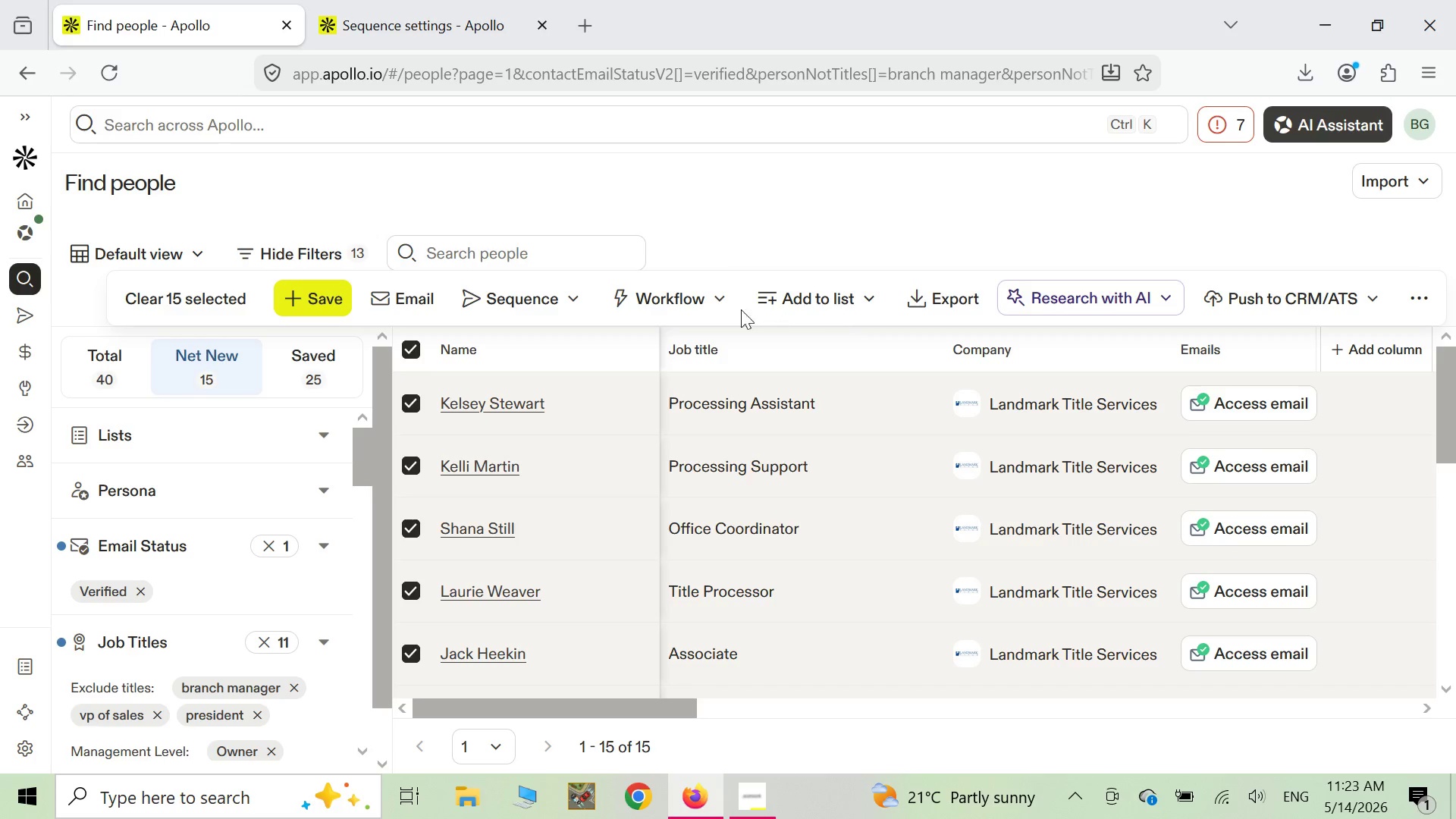 
wait(7.59)
 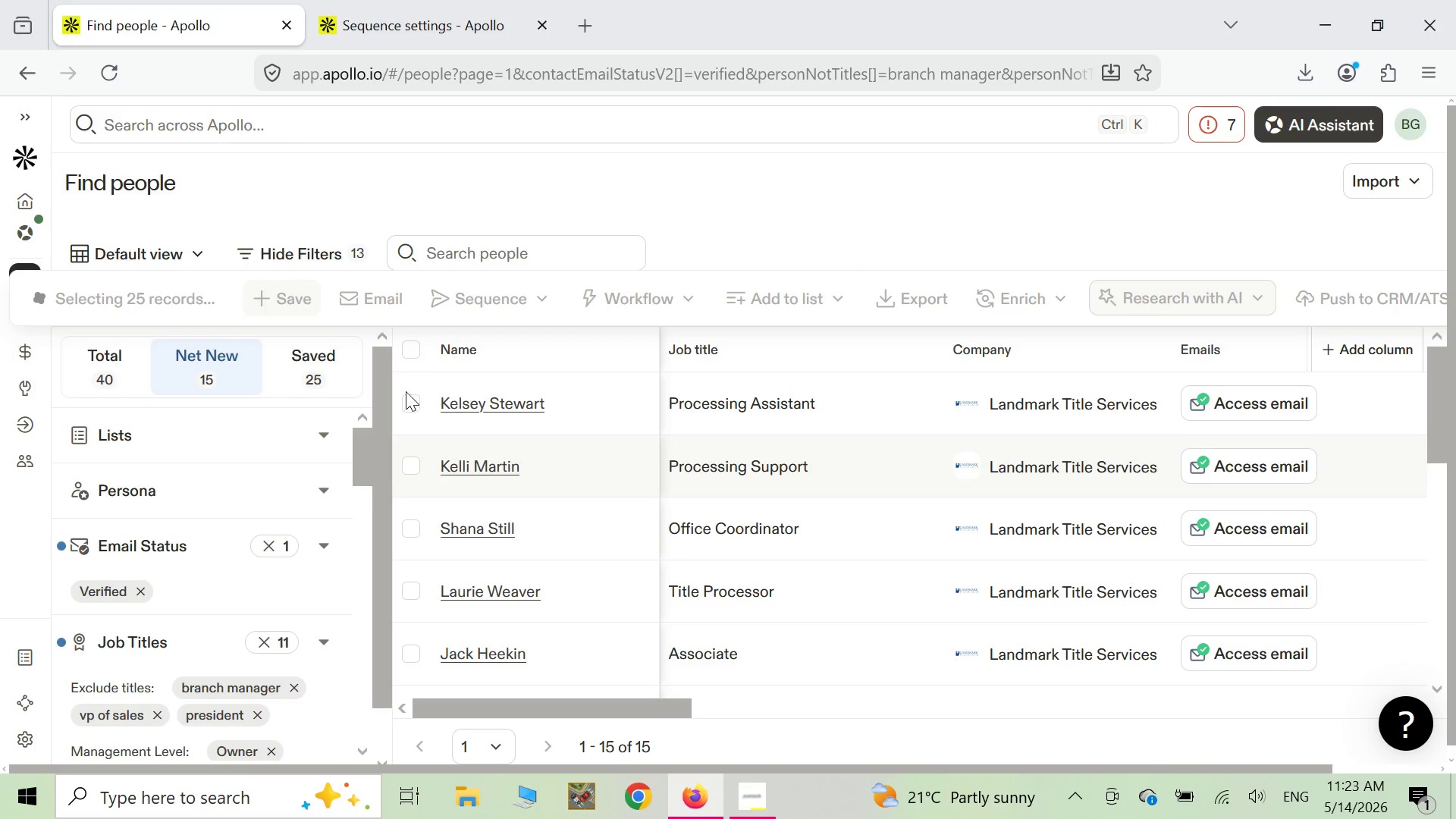 
left_click([576, 303])
 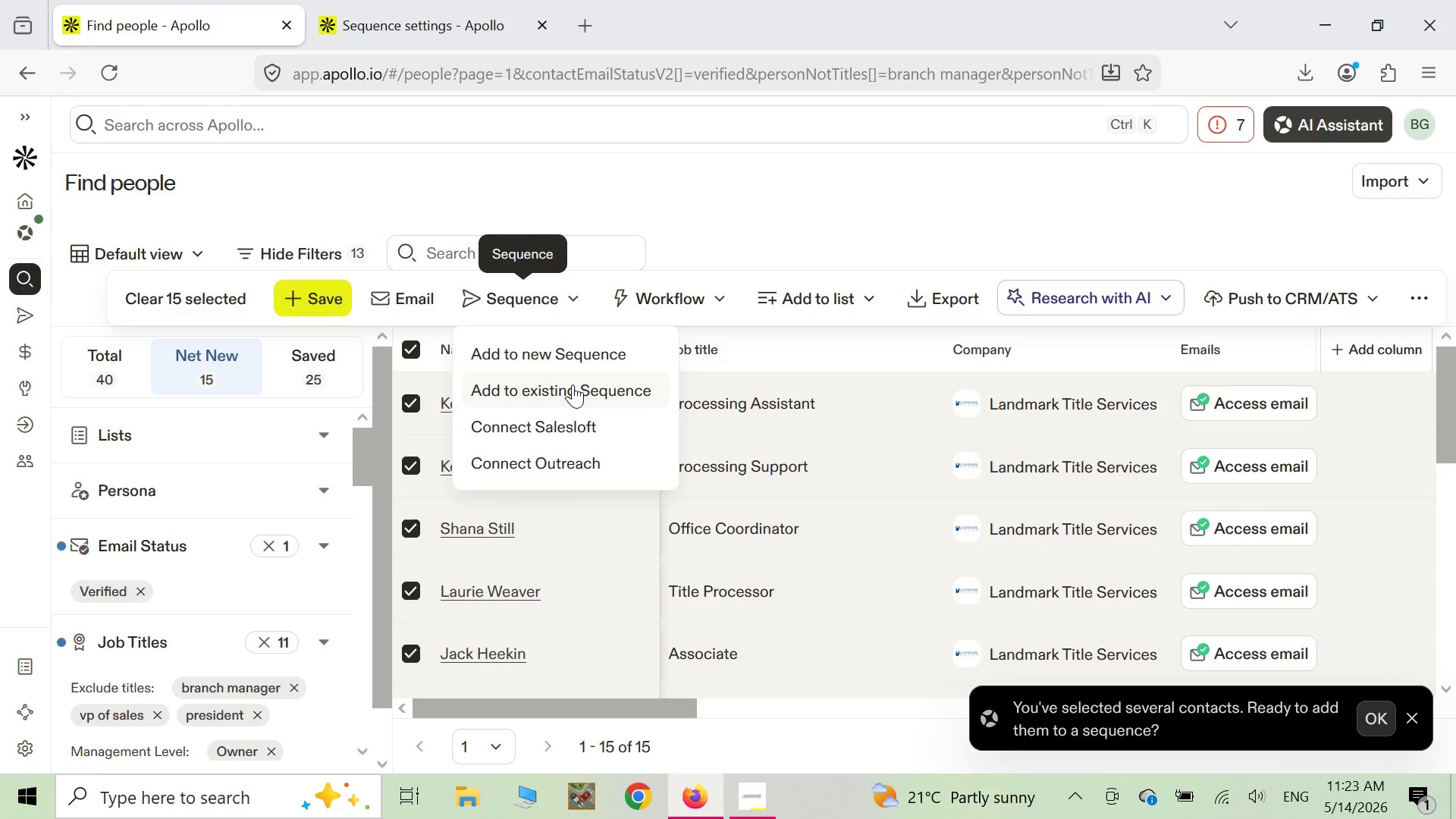 
left_click([571, 388])
 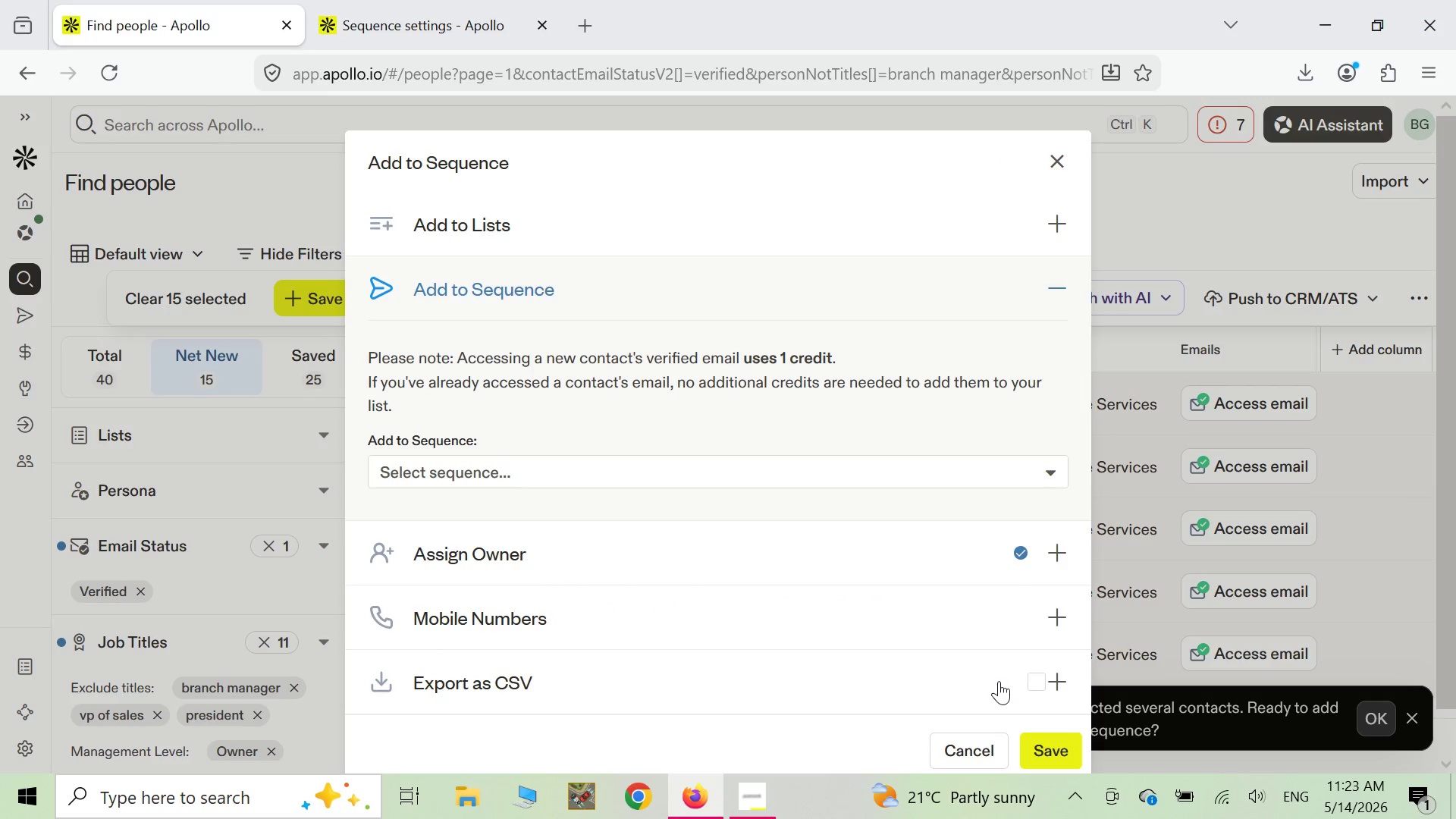 
wait(12.45)
 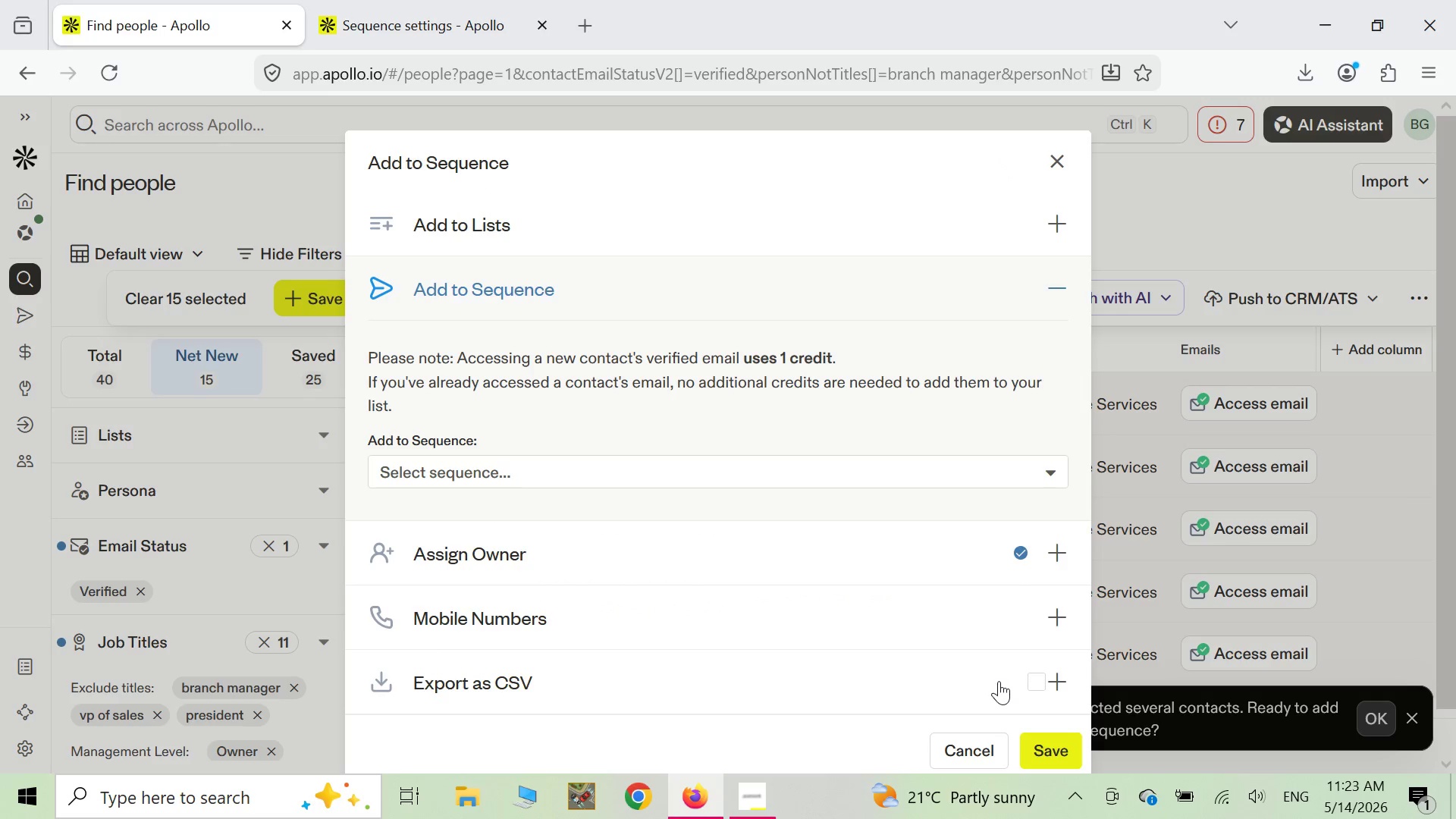 
scroll: coordinate [951, 667], scroll_direction: down, amount: 1.0
 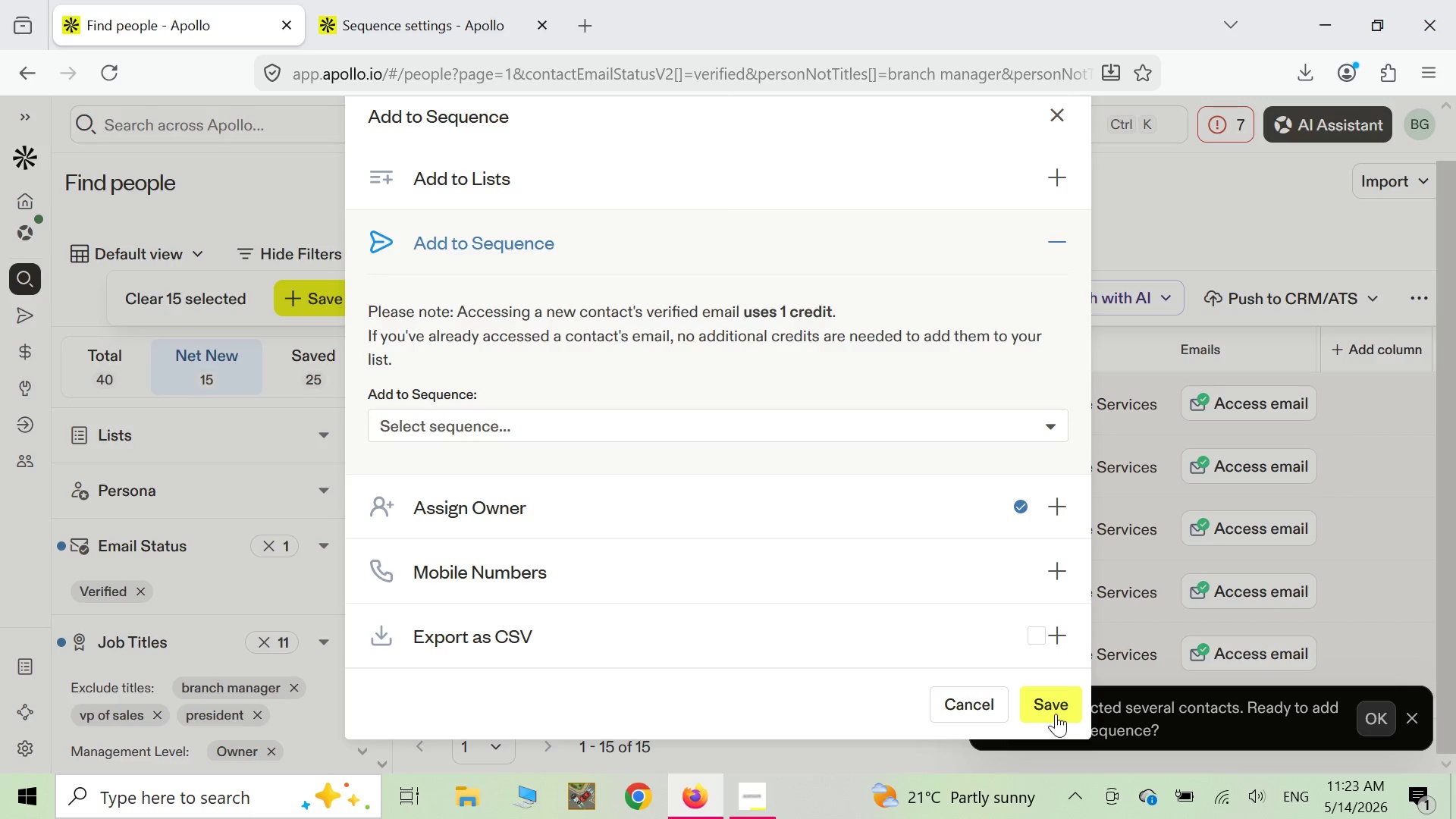 
left_click([1053, 704])
 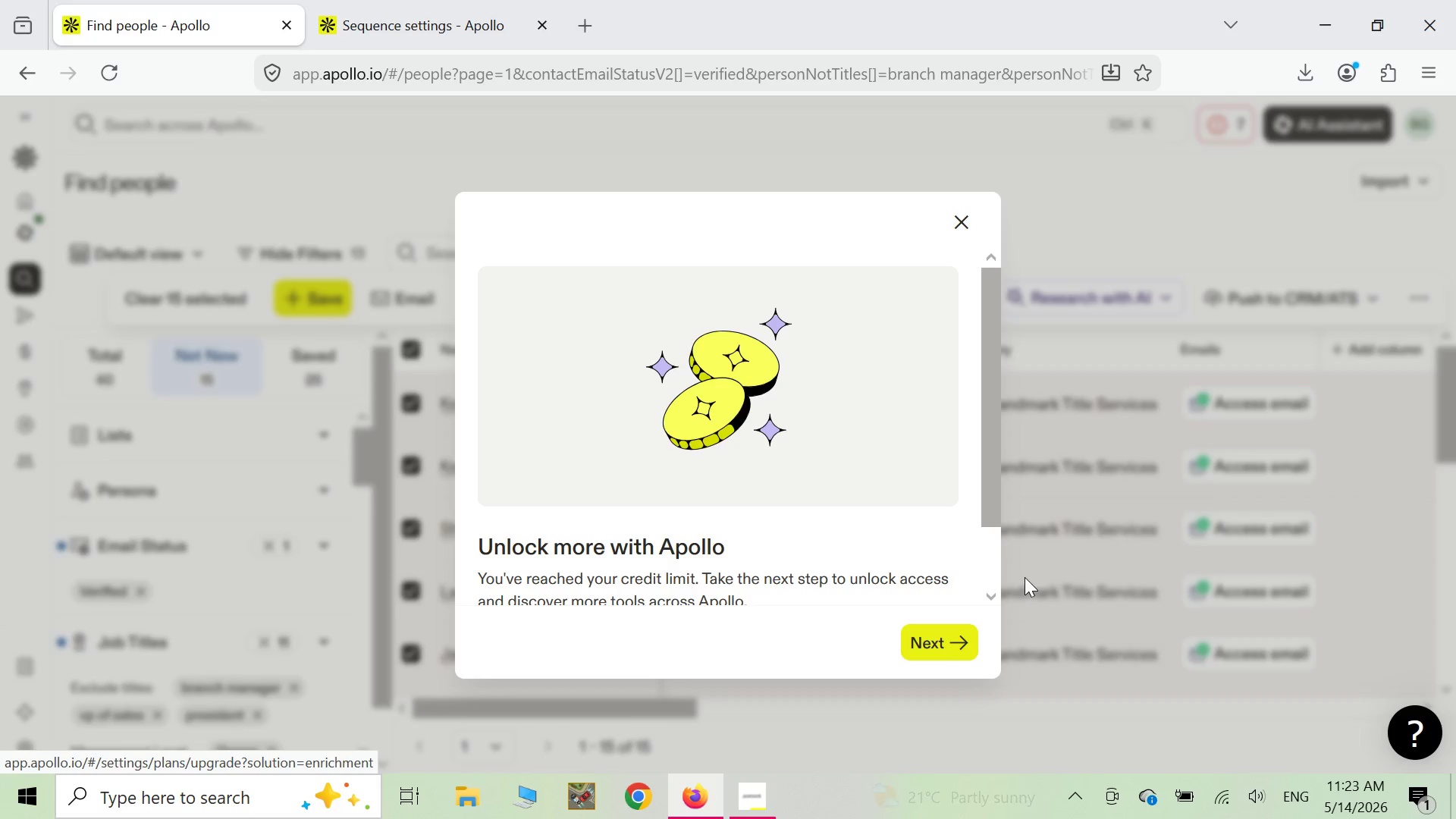 
wait(16.3)
 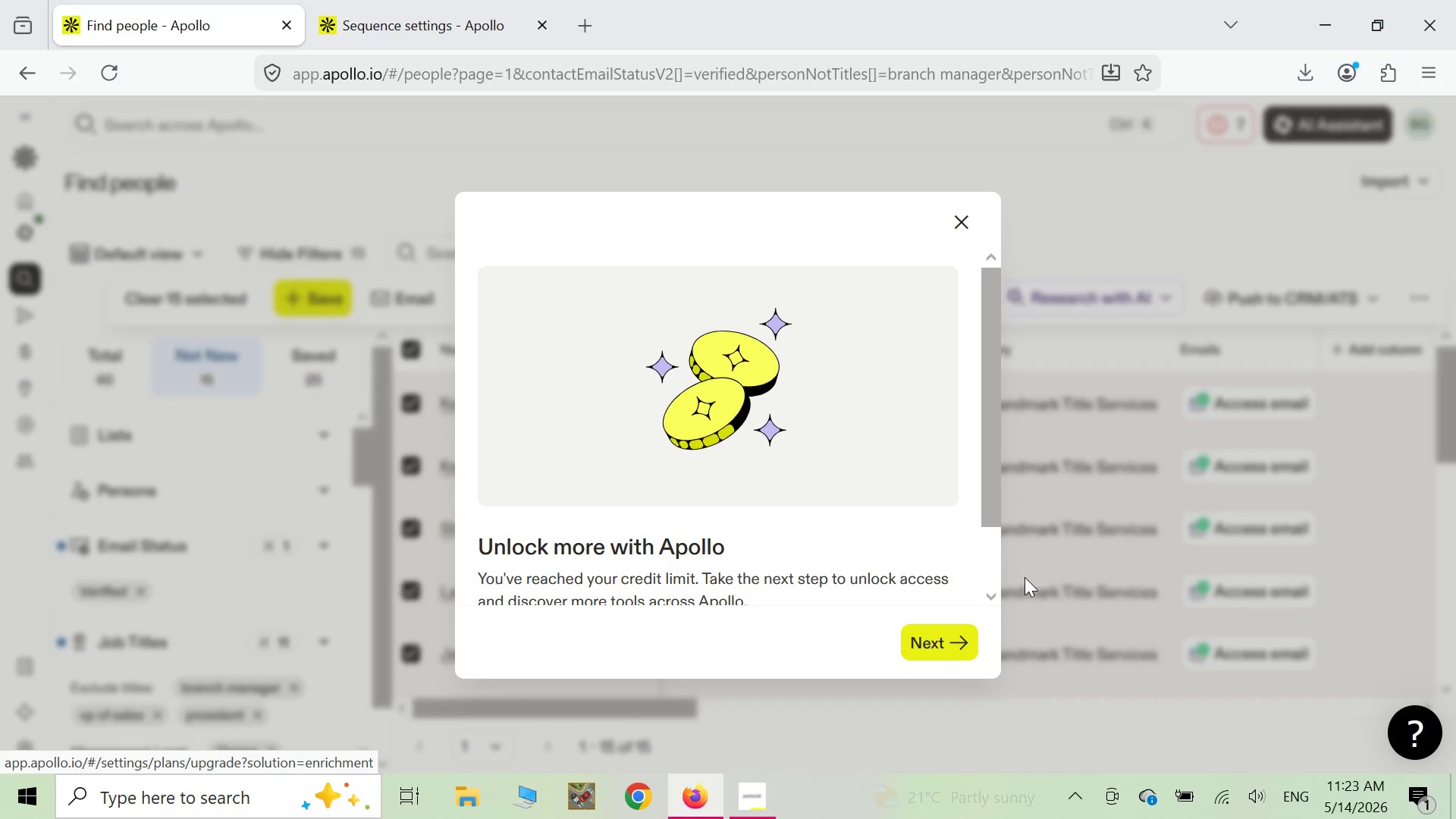 
left_click([956, 221])
 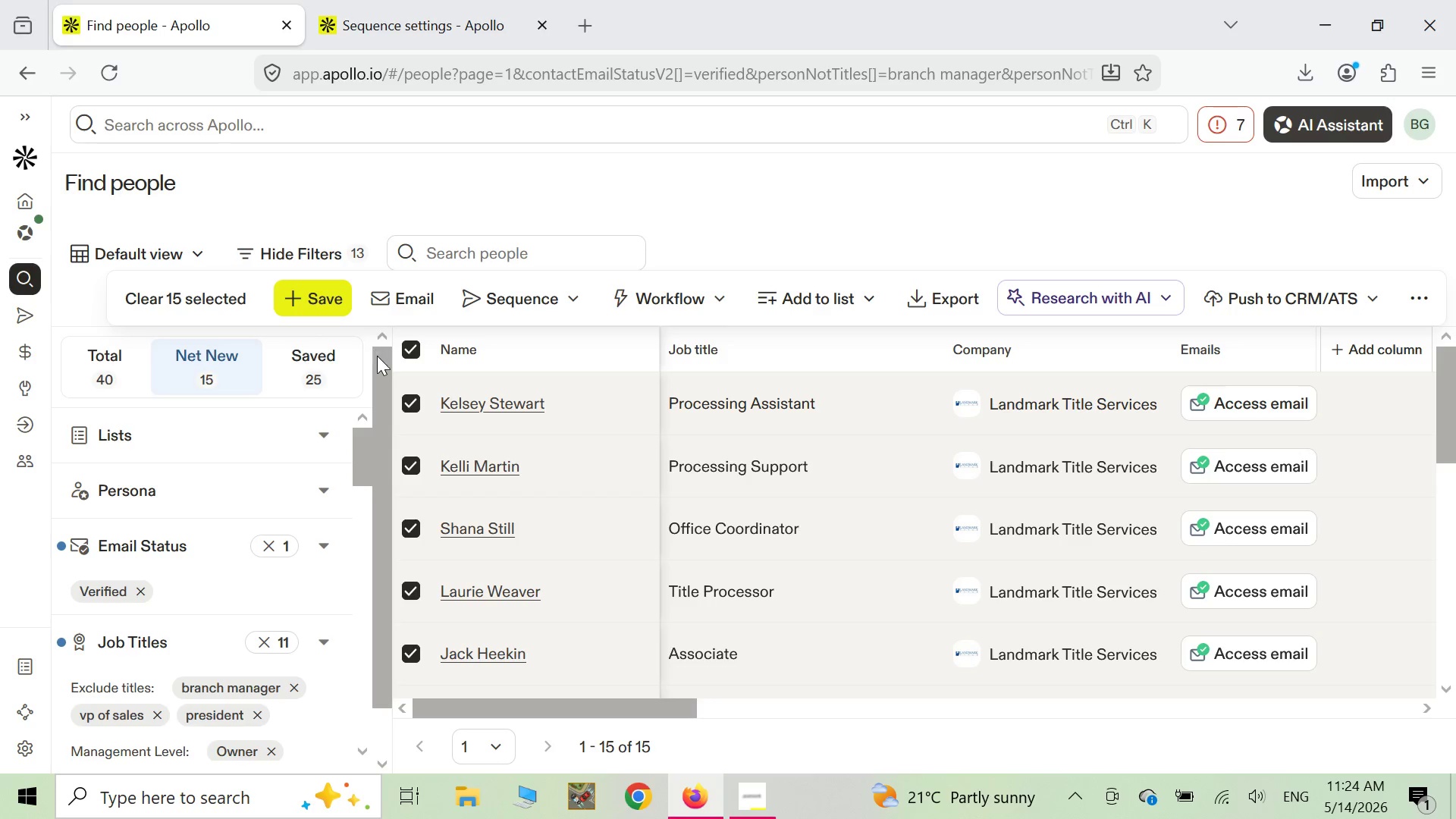 
left_click([414, 344])
 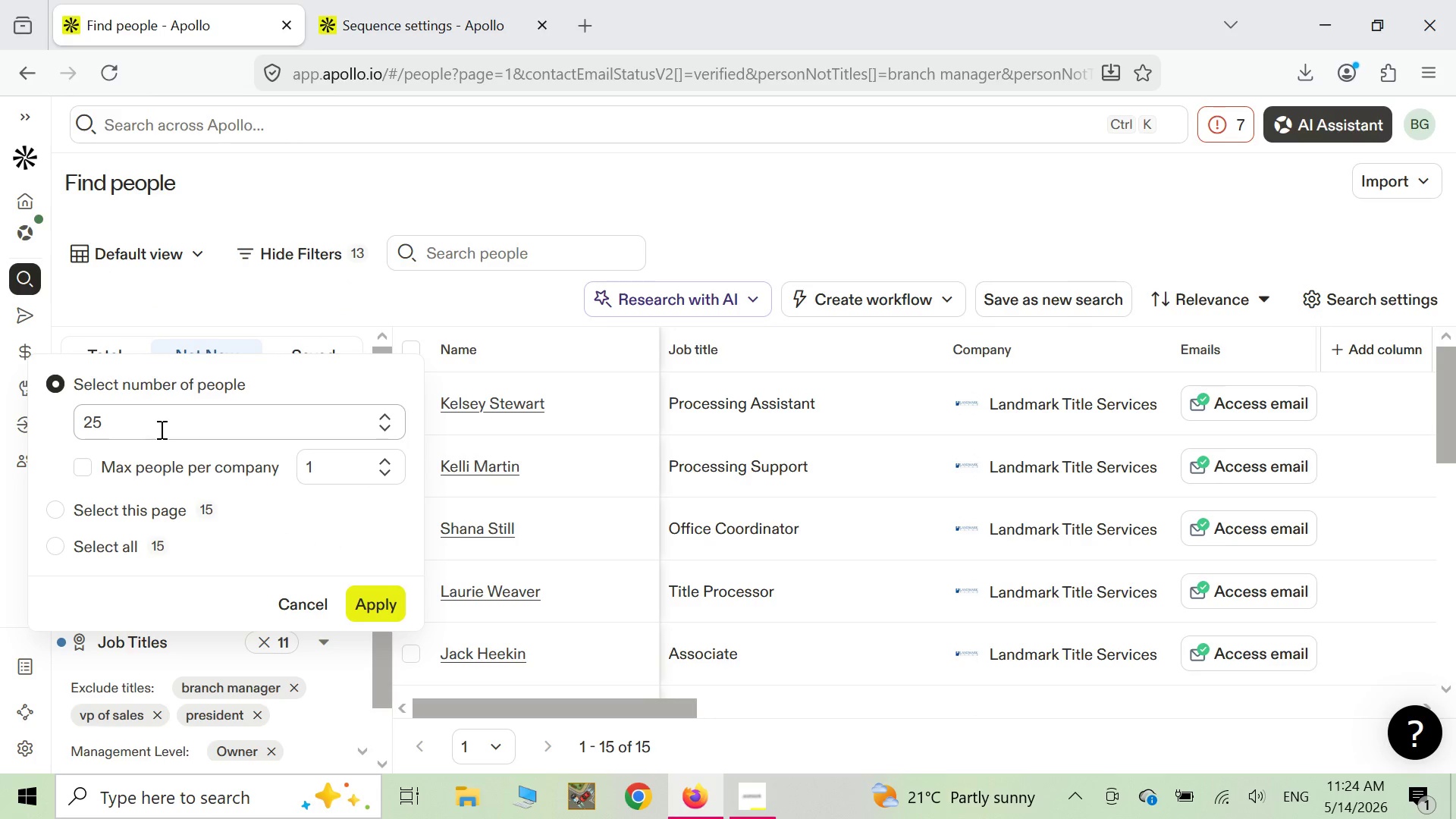 
wait(5.58)
 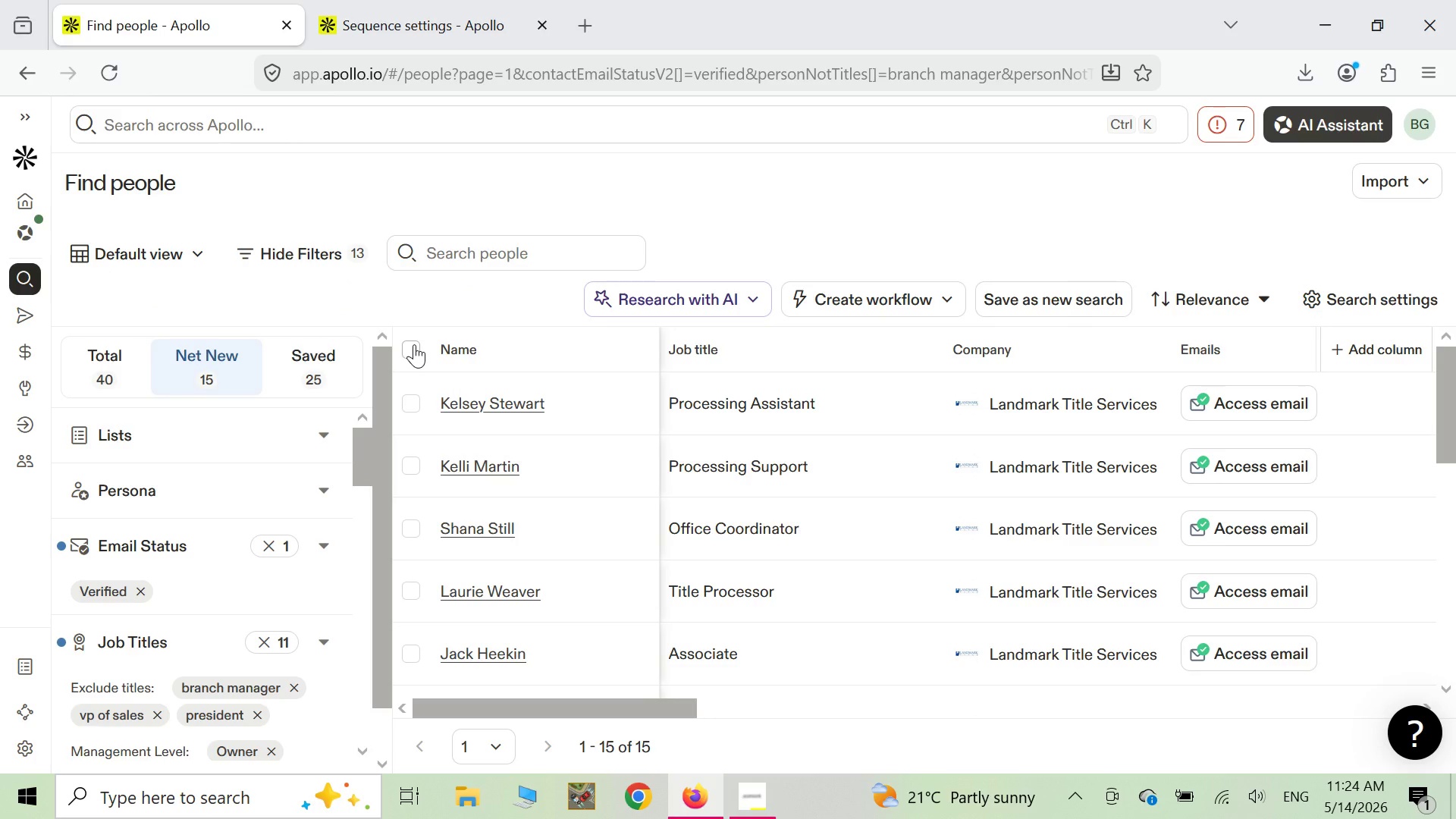 
key(Backspace)
 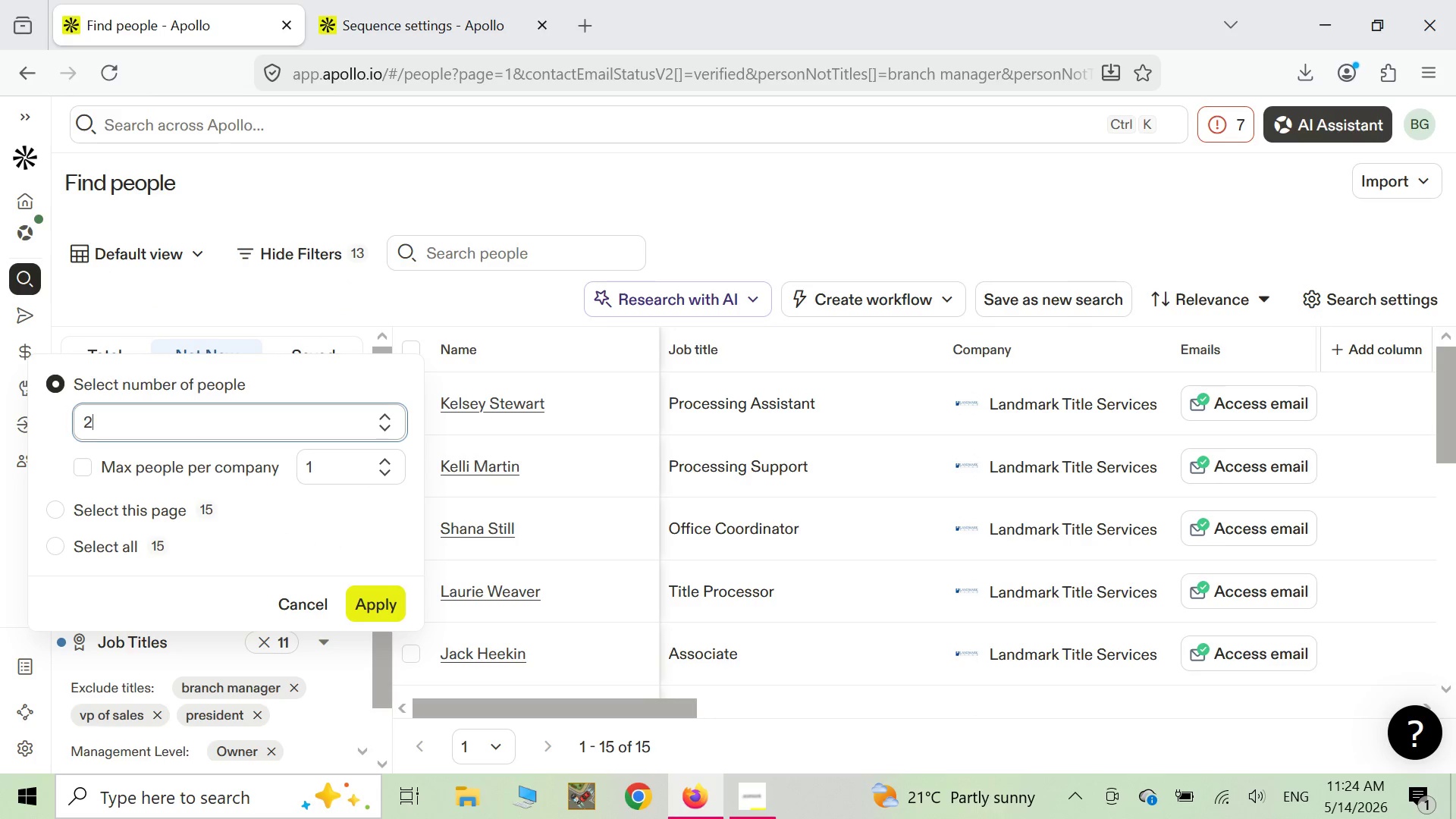 
key(Backspace)
 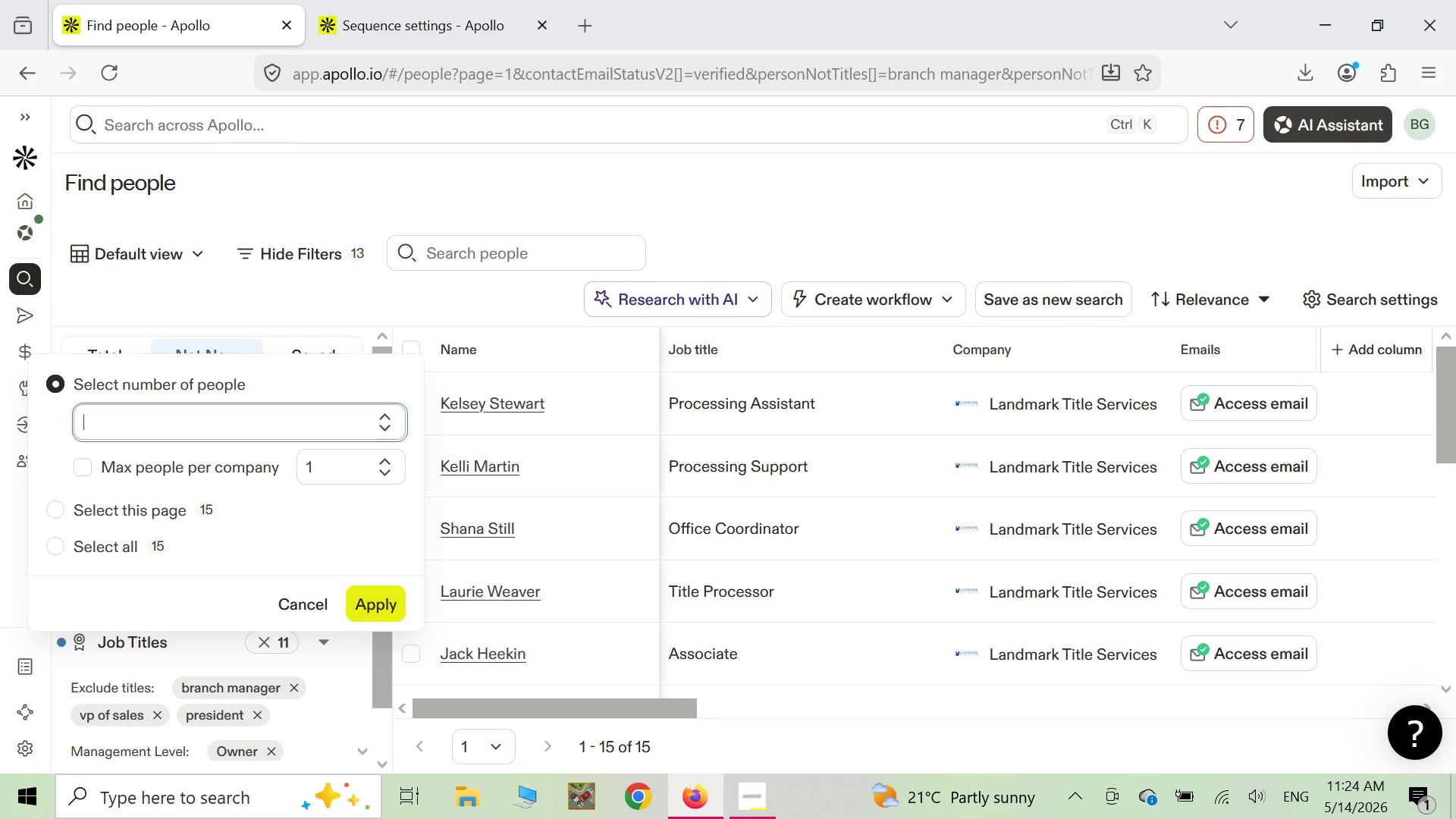 
key(7)
 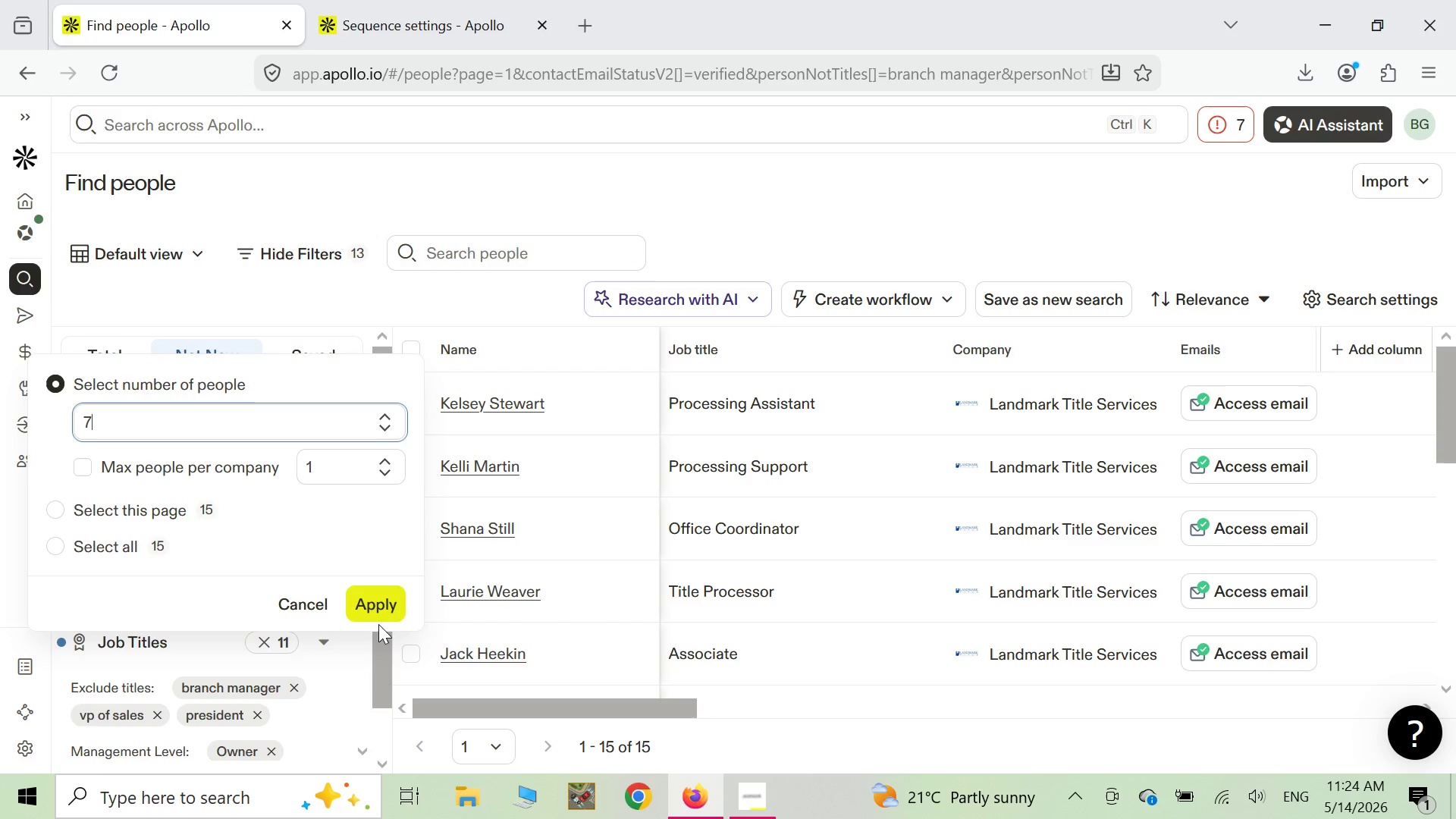 
left_click([380, 619])
 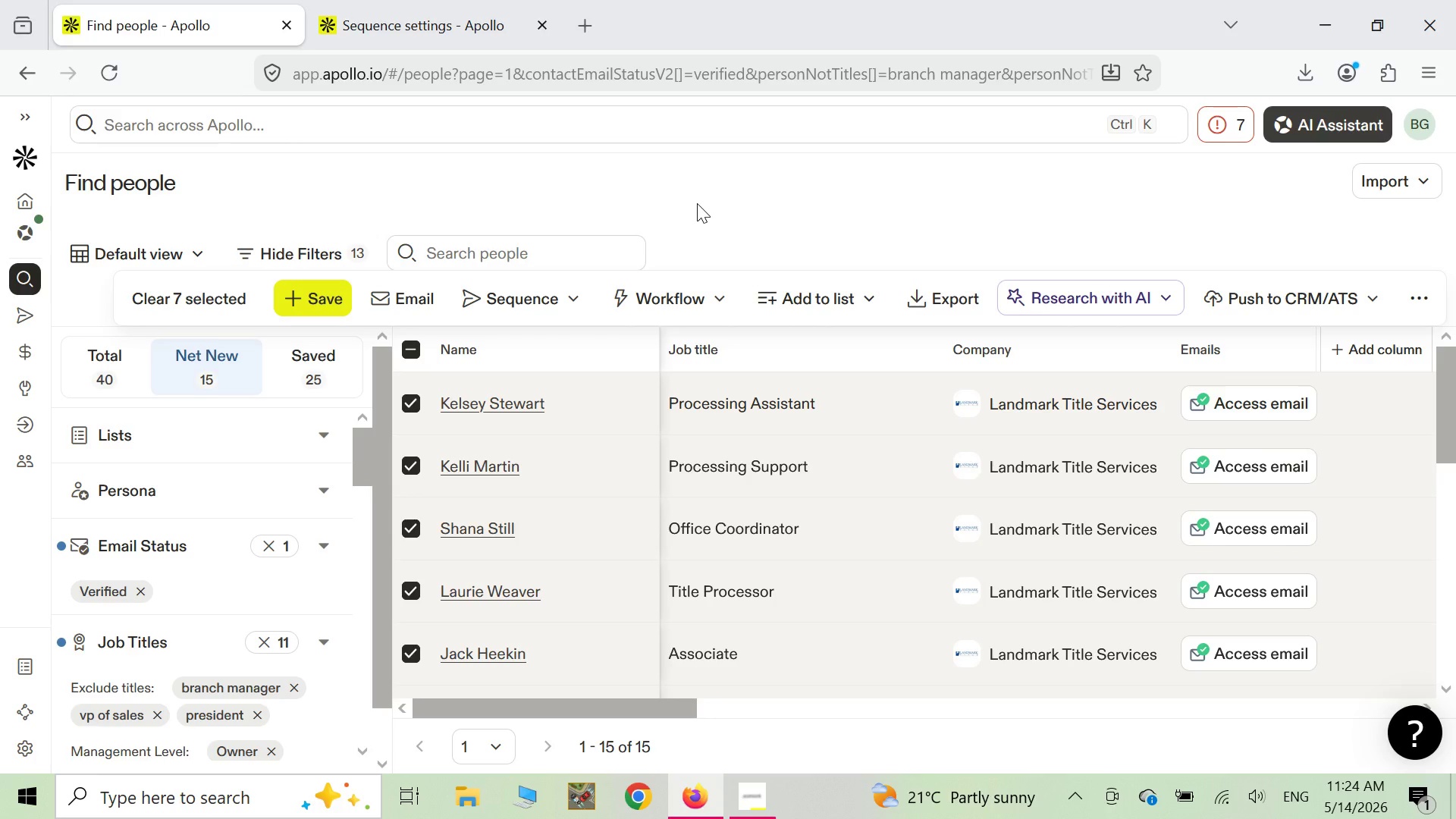 
wait(18.11)
 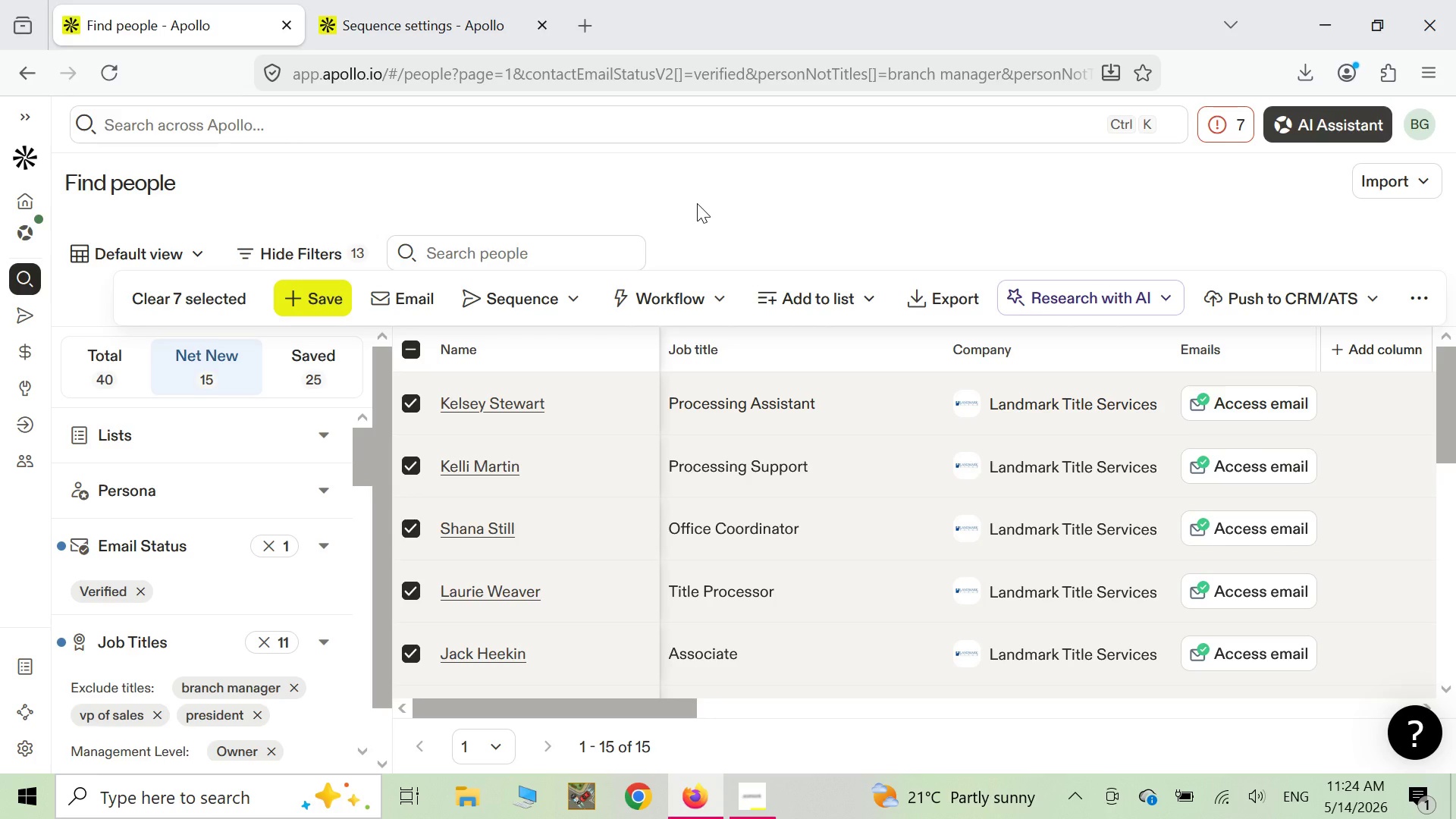 
mouse_move([314, 307])
 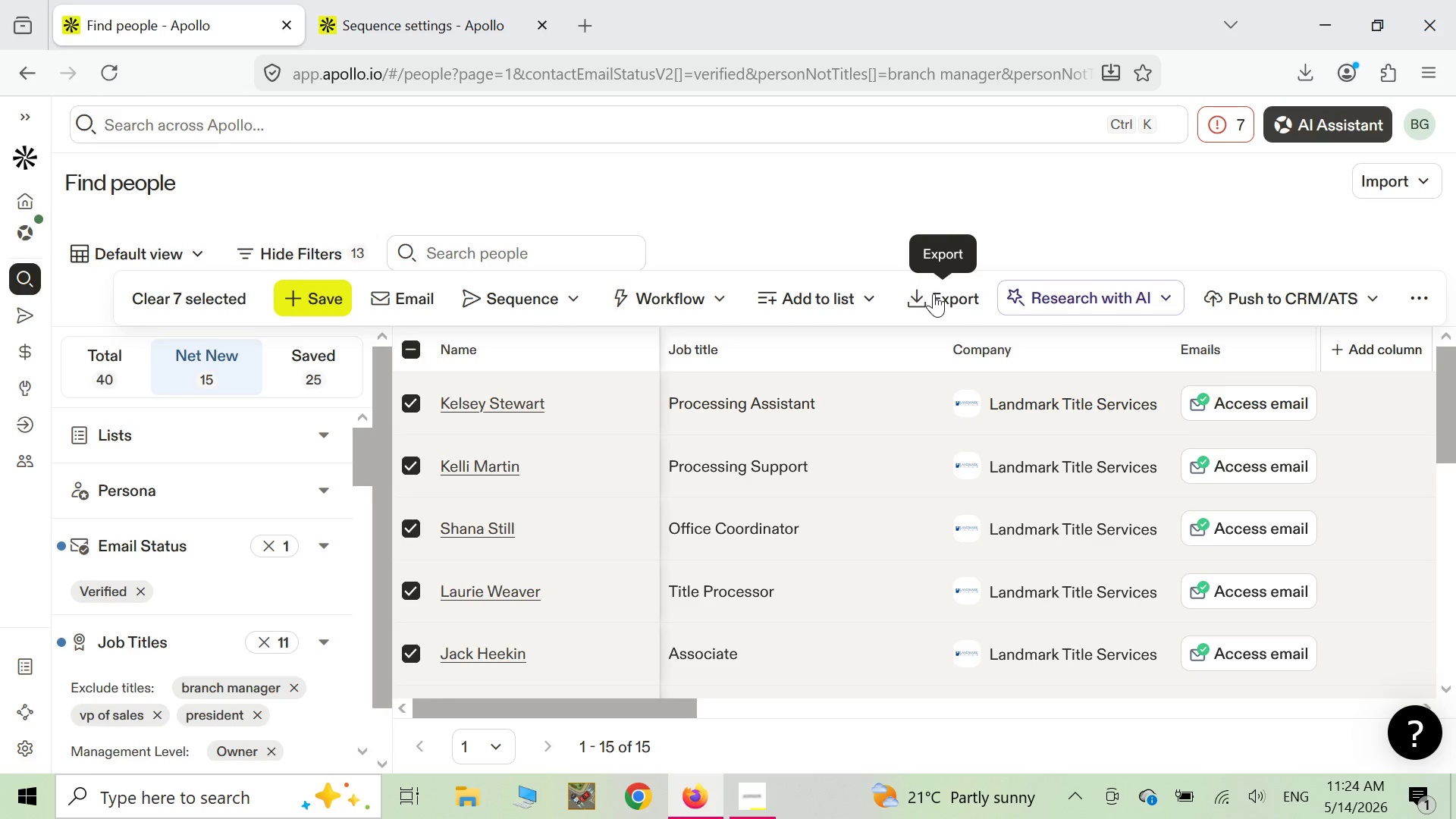 
wait(27.2)
 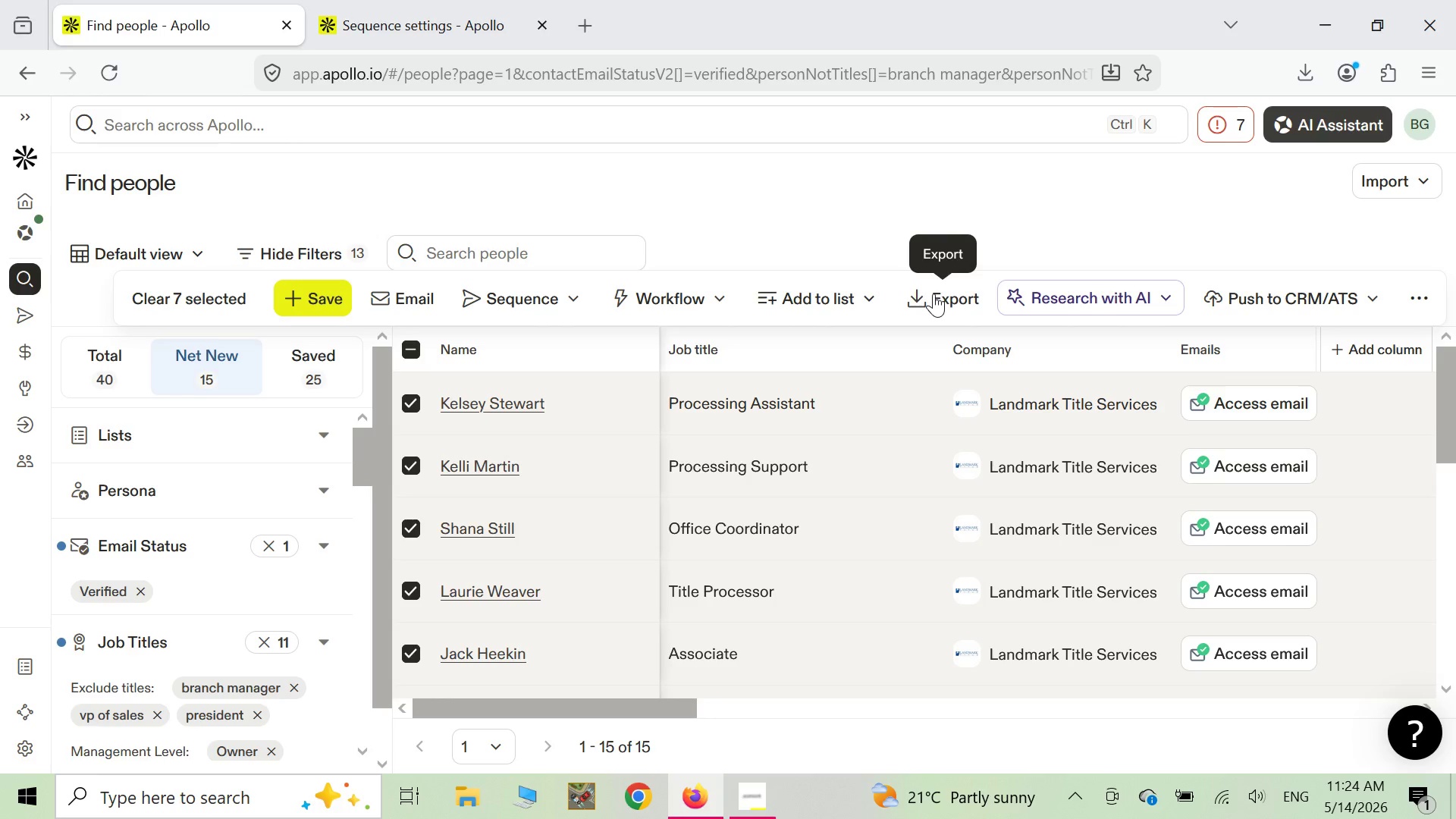 
left_click([535, 293])
 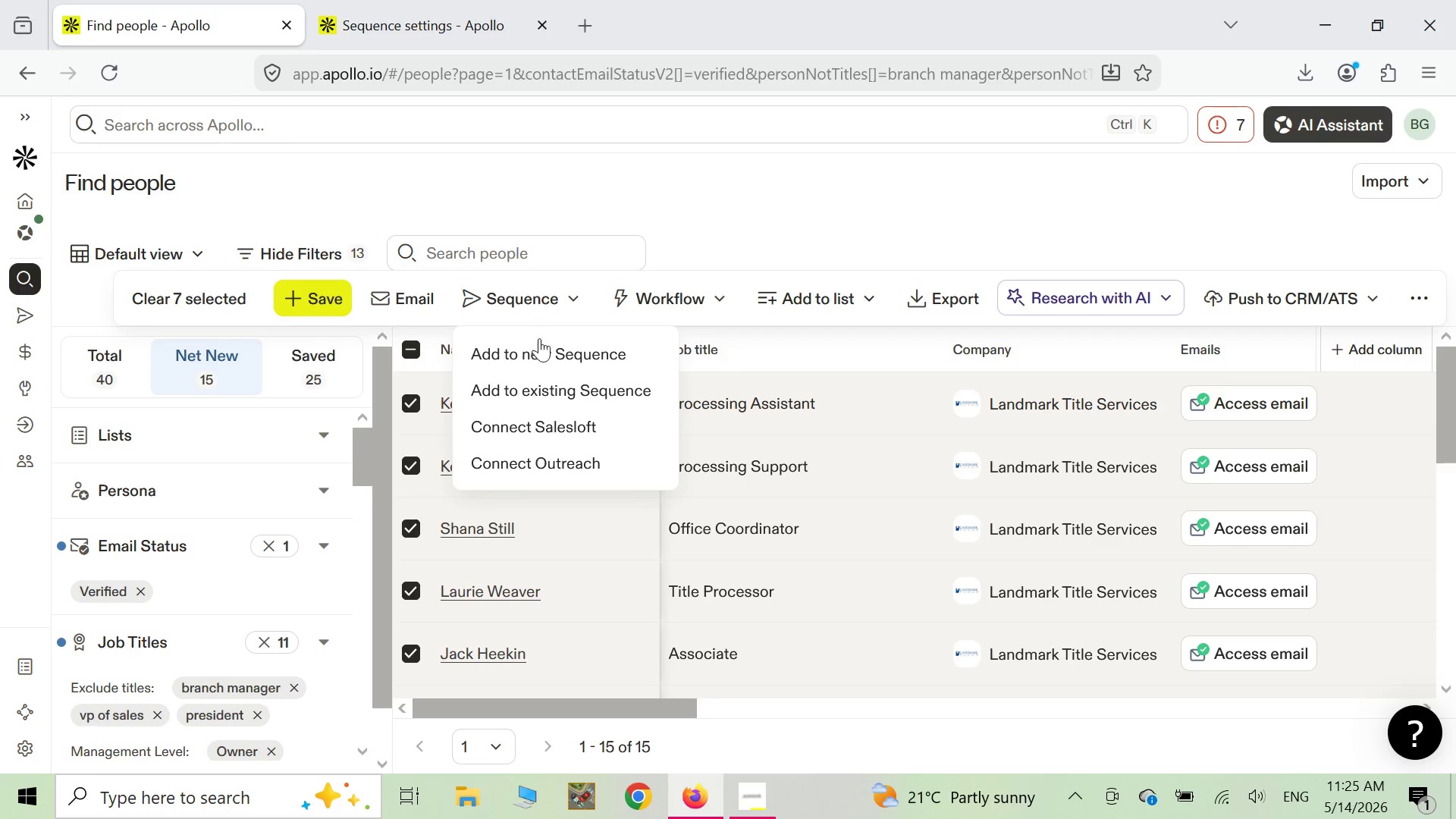 
left_click([563, 399])
 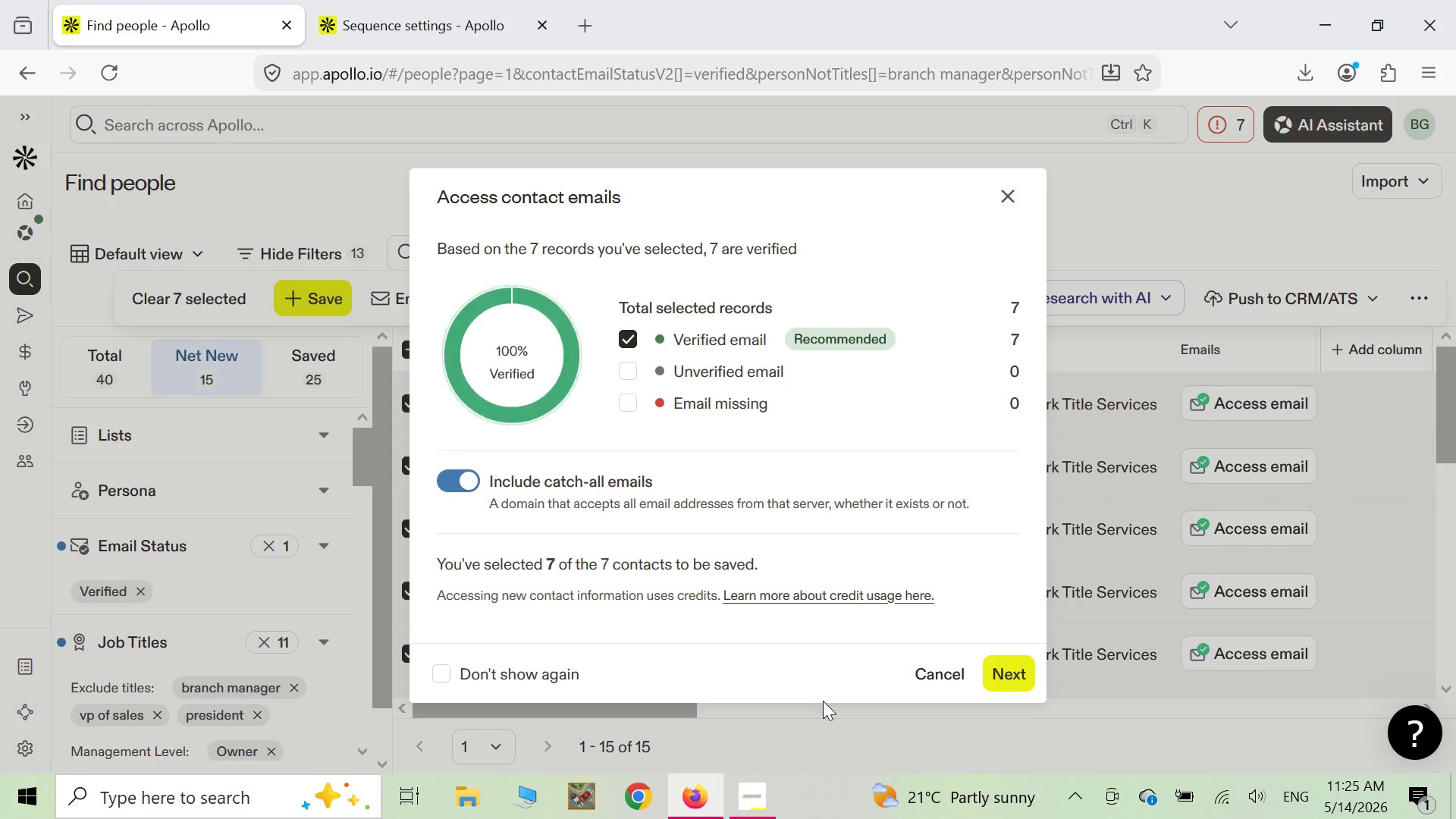 
left_click([1021, 683])
 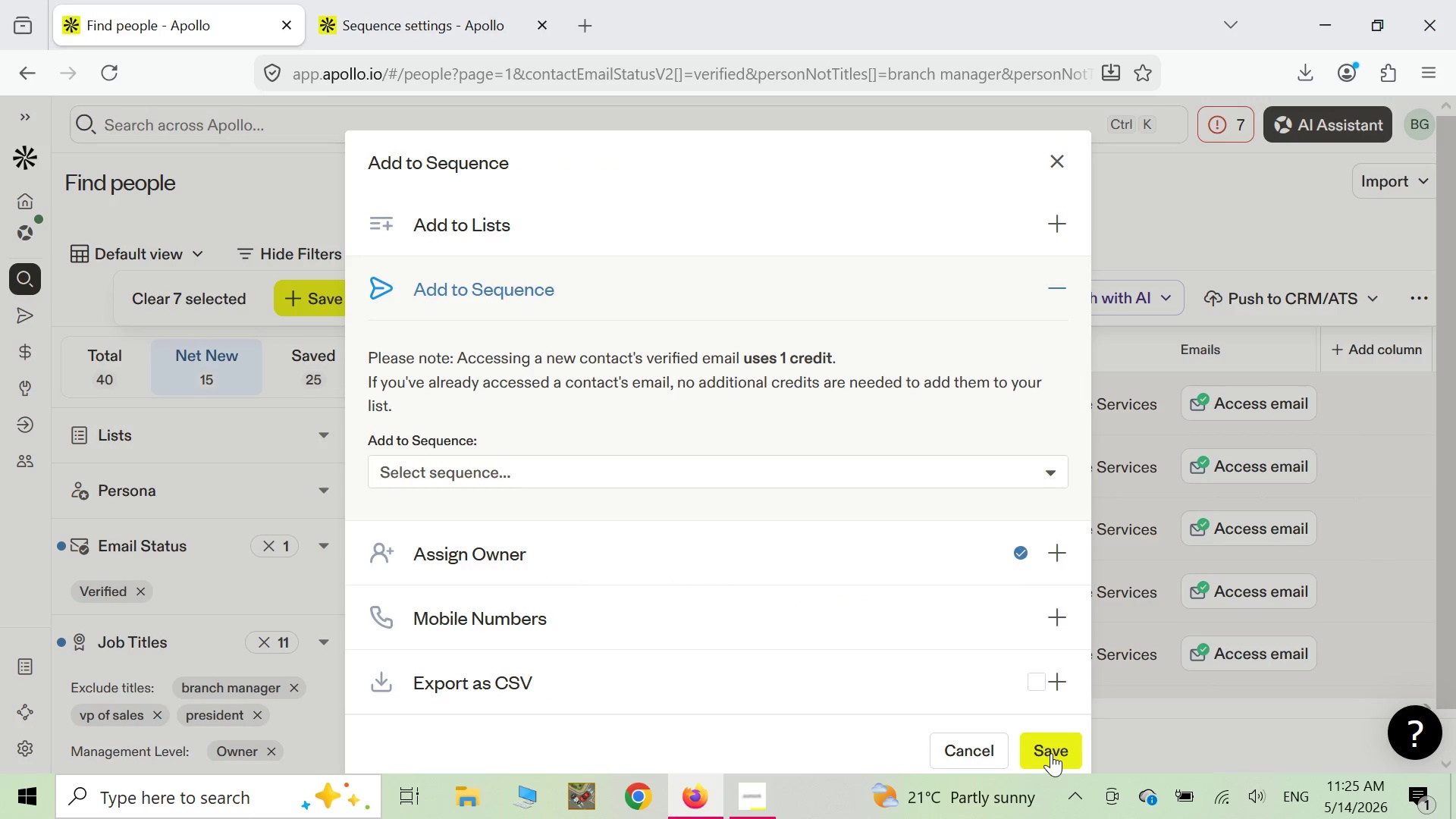 
left_click([1051, 753])
 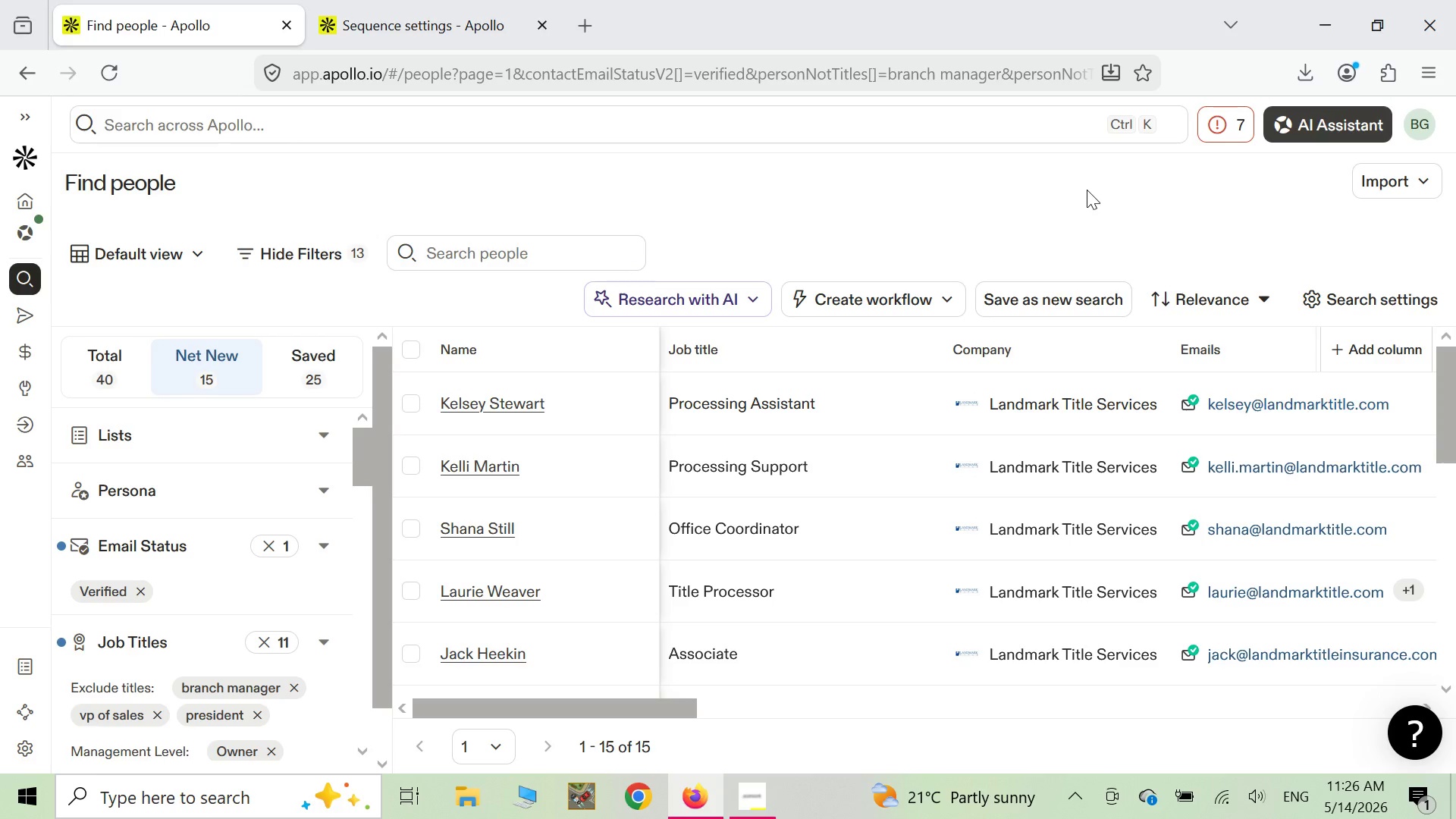 
wait(67.91)
 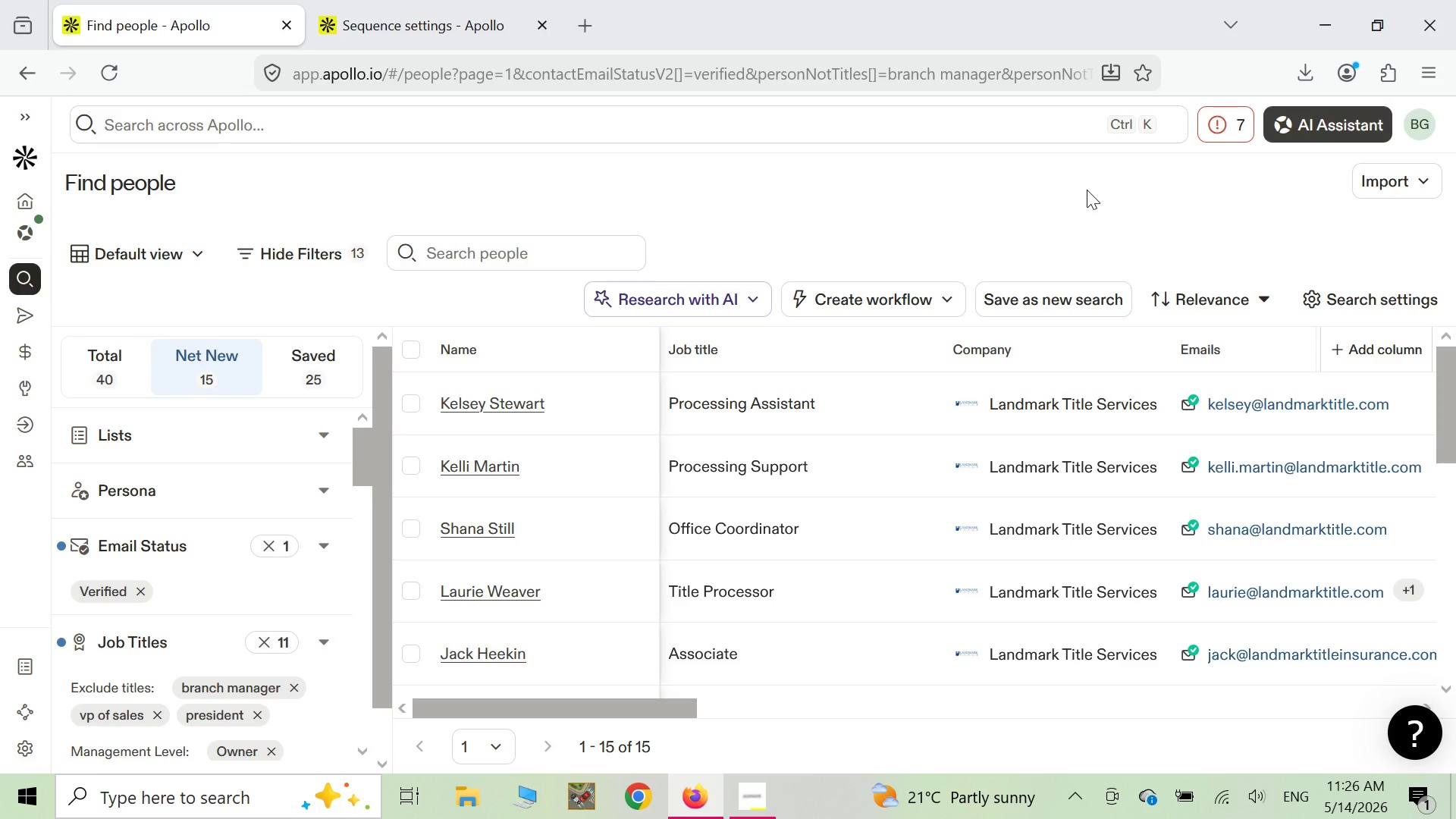 
scroll: coordinate [1118, 7], scroll_direction: up, amount: 1.0
 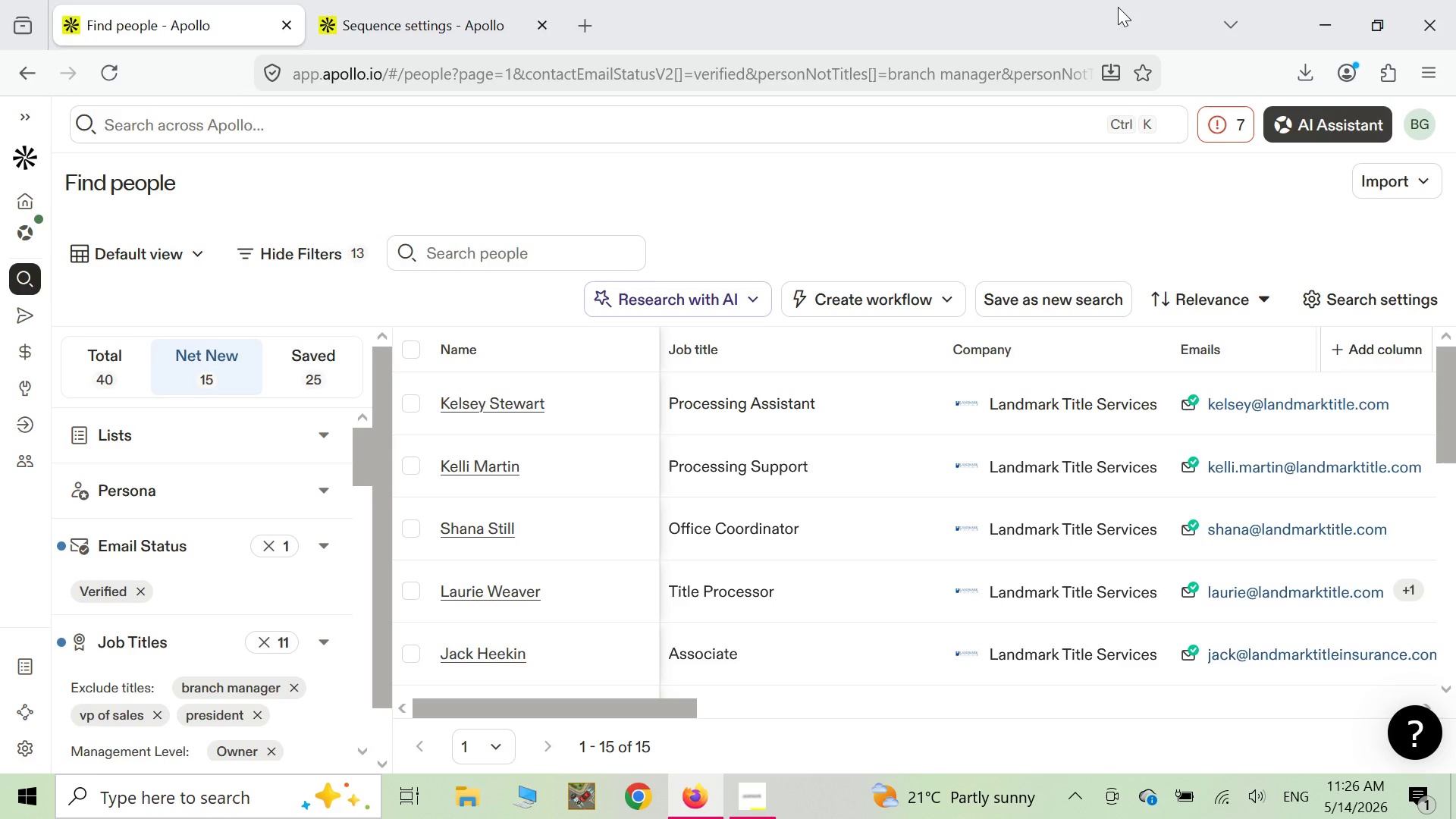 
scroll: coordinate [1118, 7], scroll_direction: none, amount: 0.0
 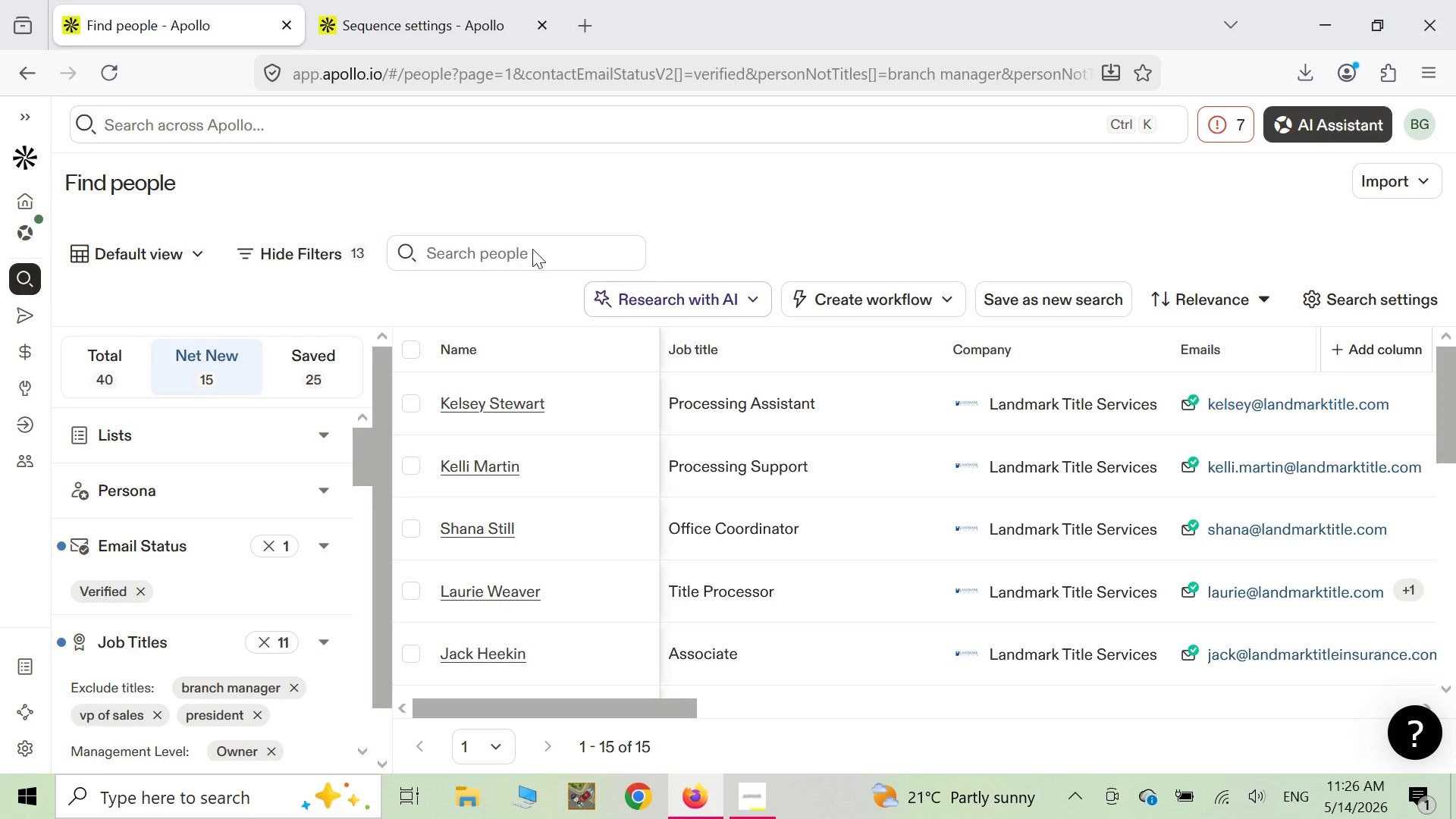 
wait(25.68)
 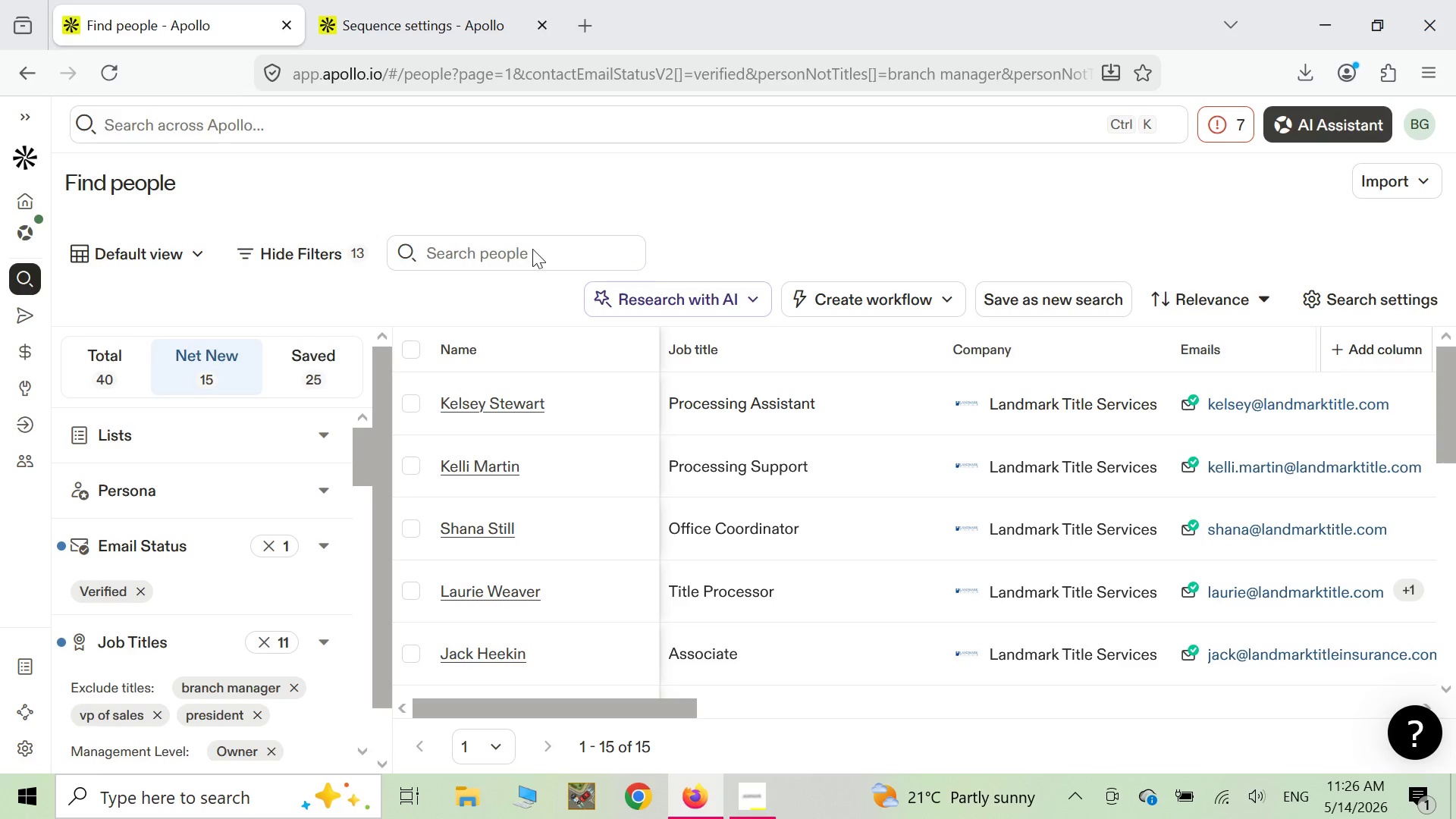 
left_click([32, 315])
 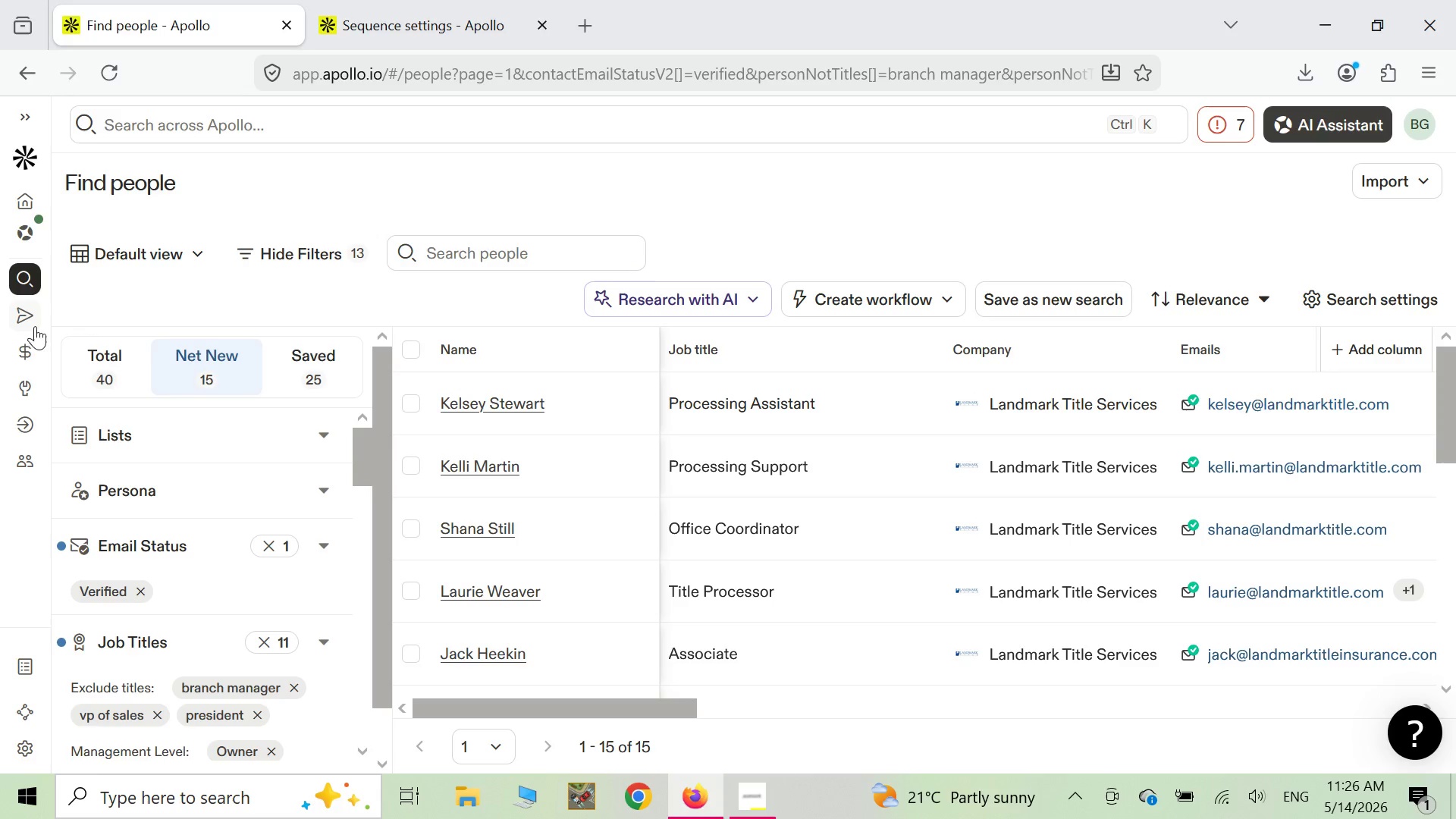 
wait(6.22)
 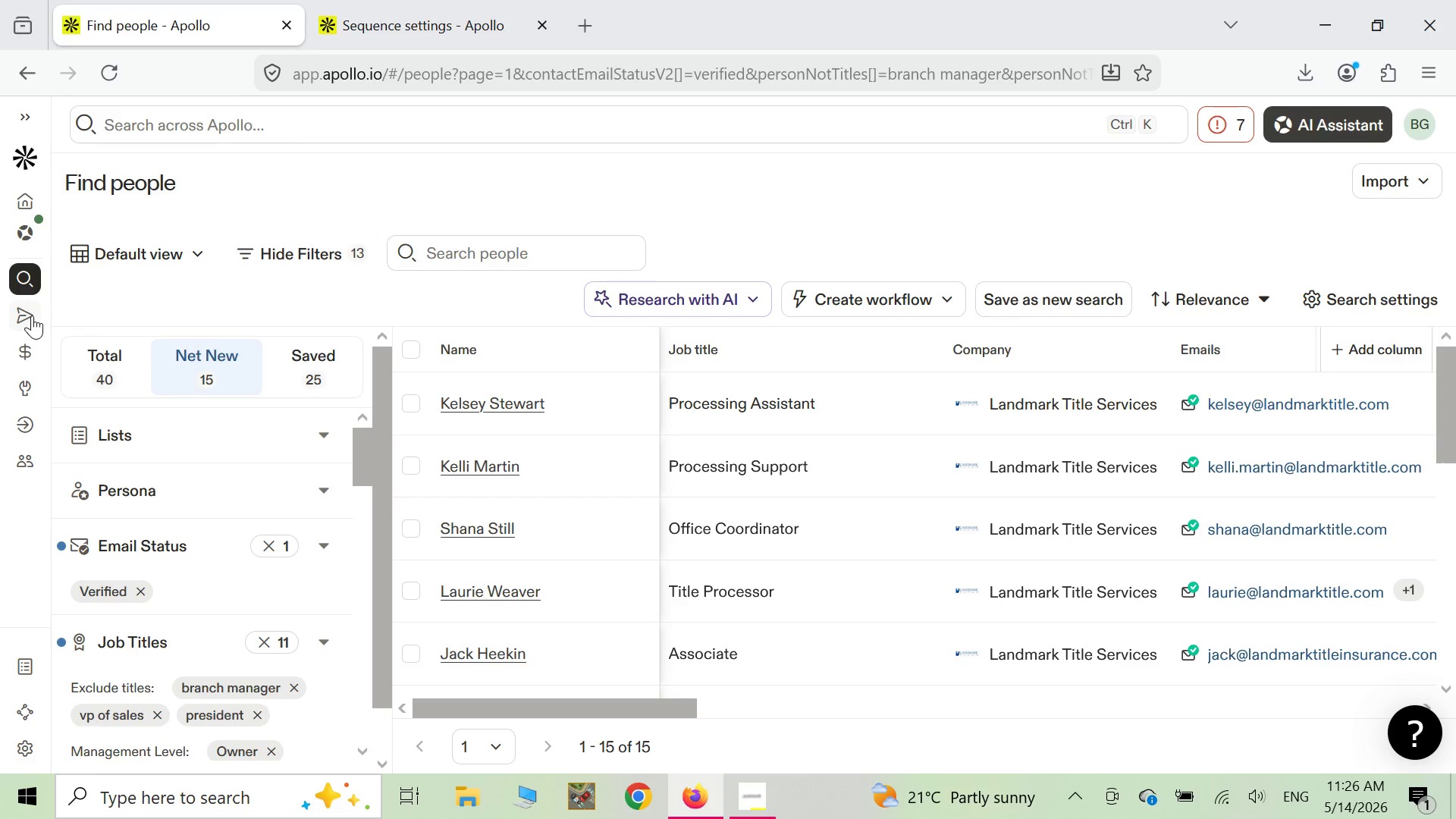 
left_click([23, 312])
 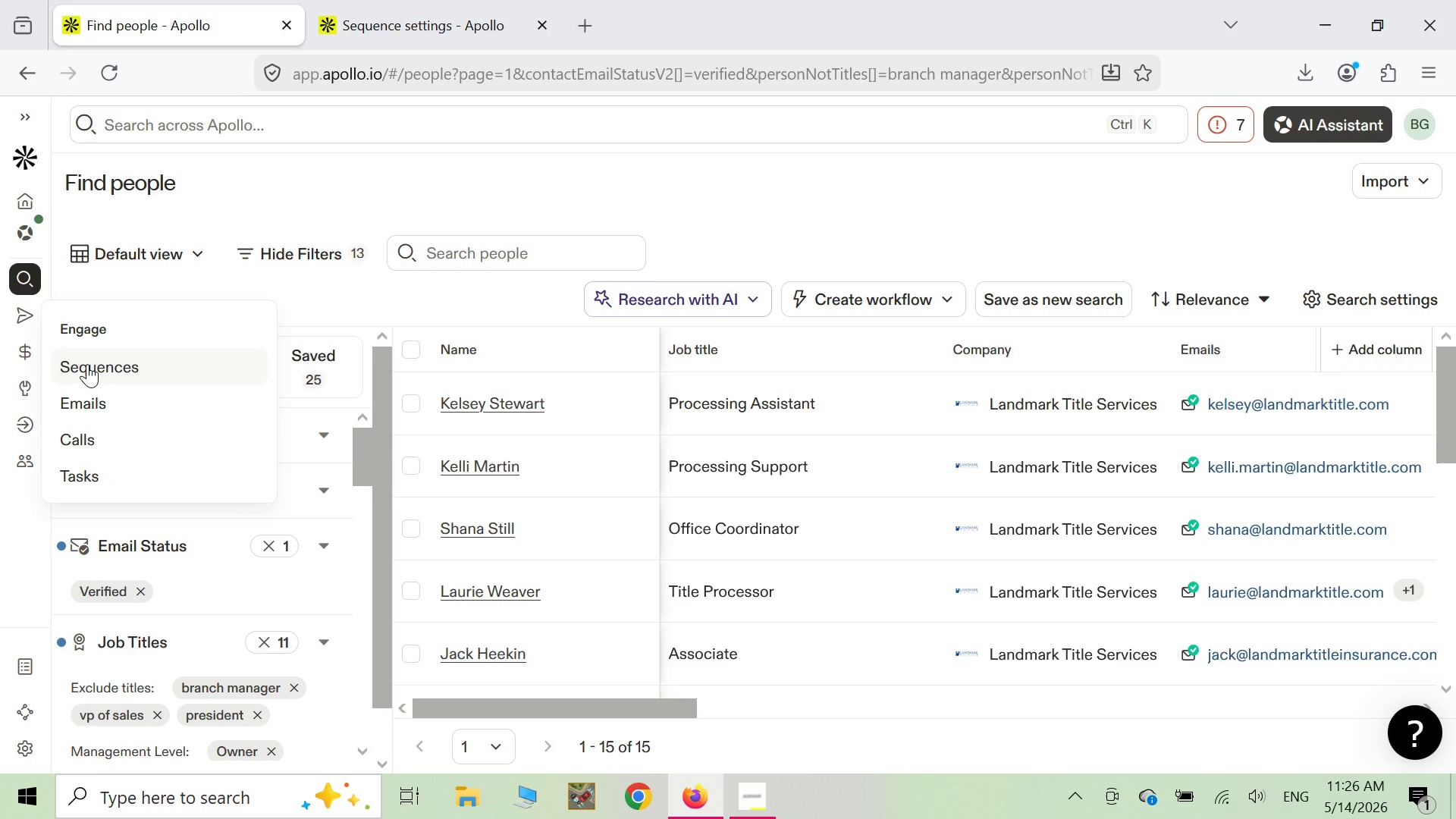 
left_click([88, 363])
 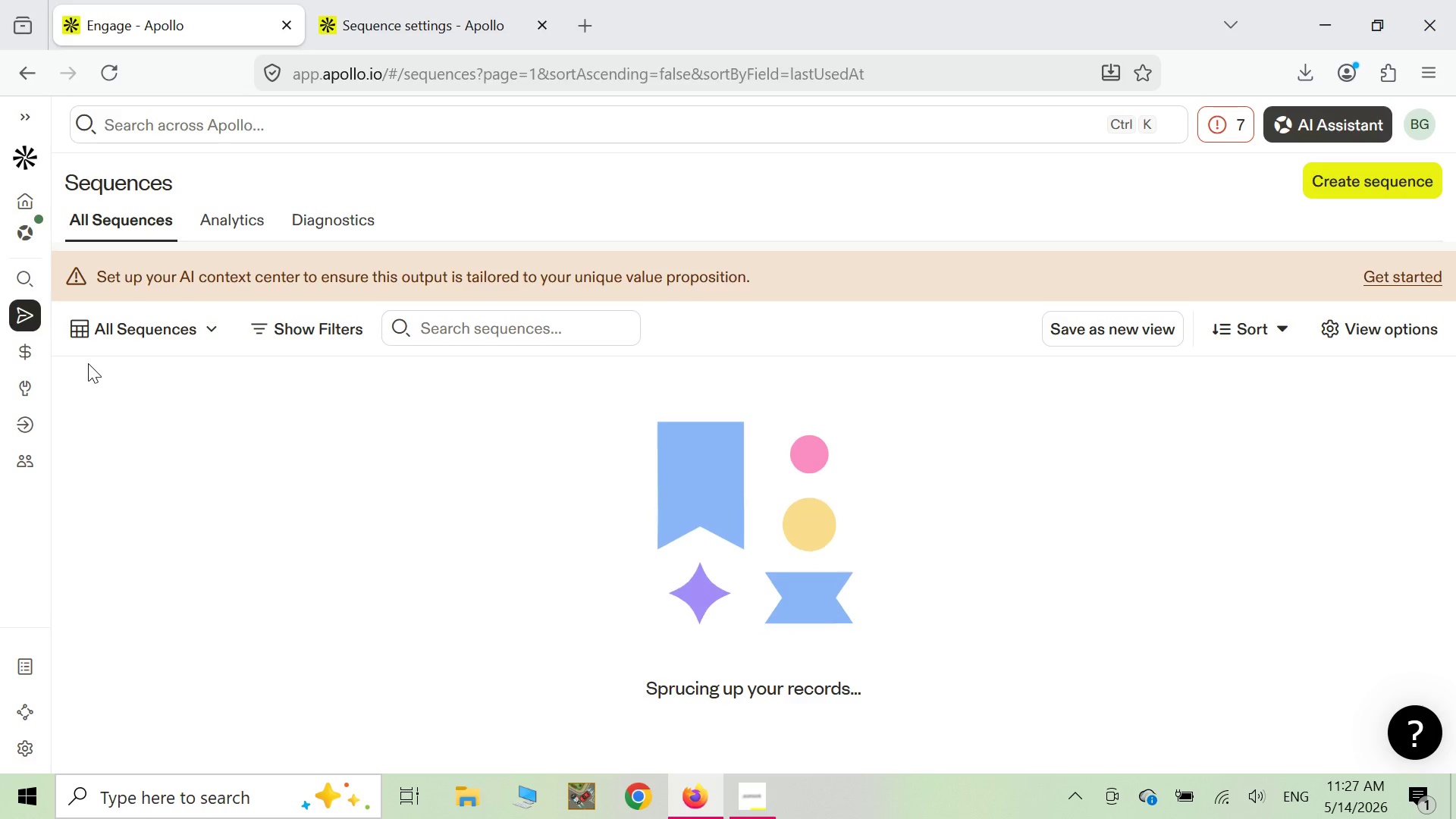 
wait(8.03)
 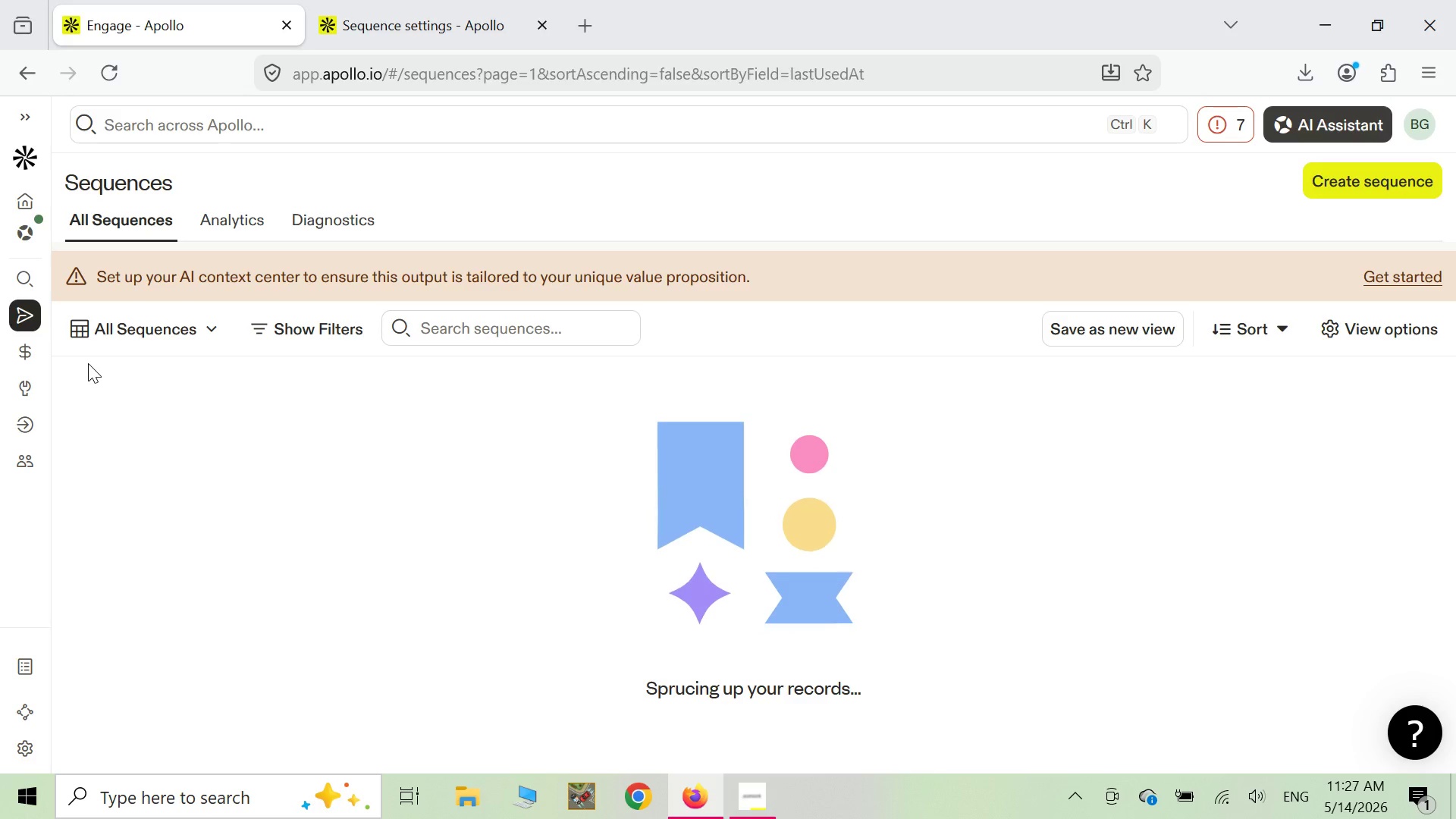 
left_click([363, 431])
 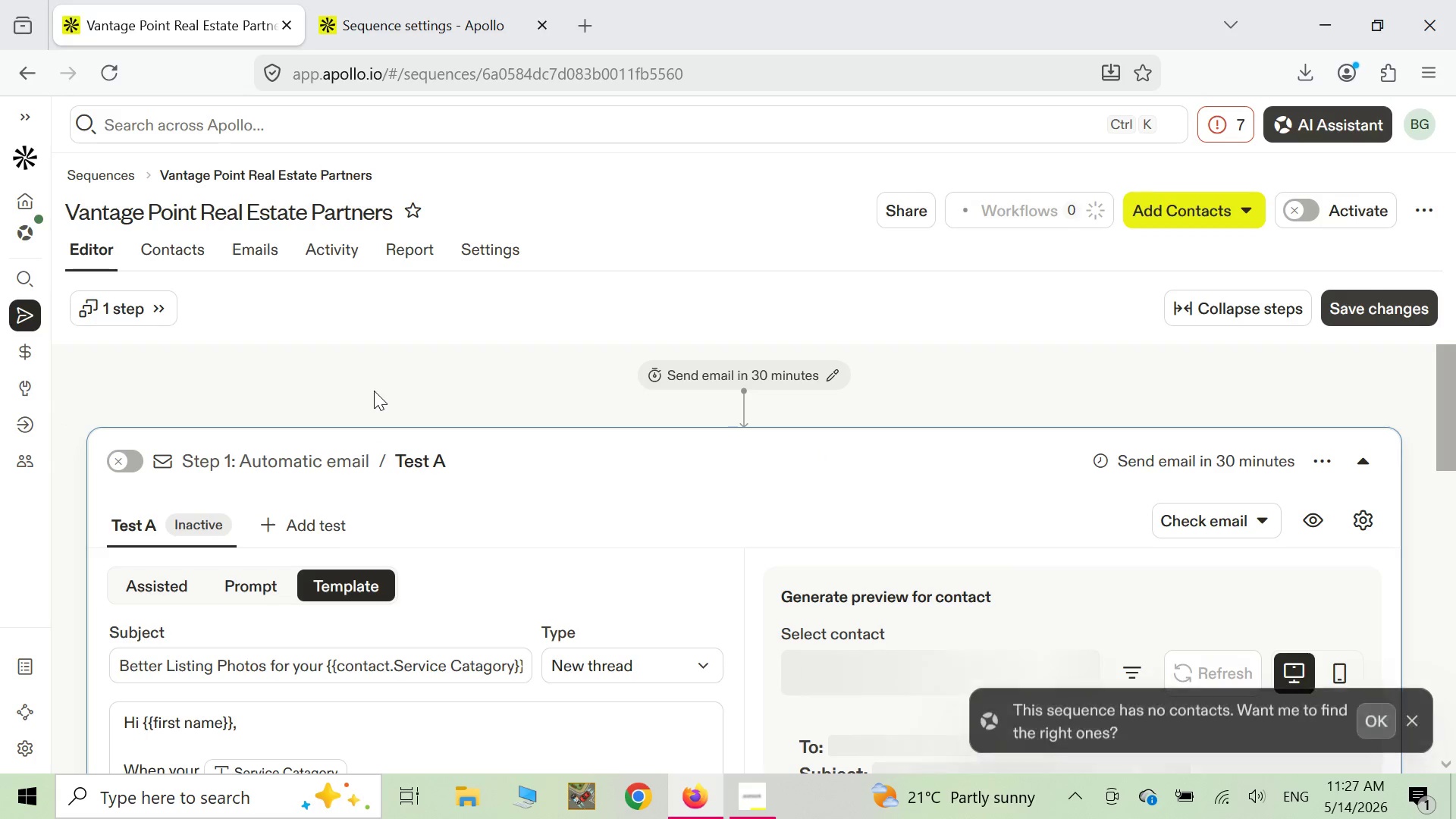 
wait(5.89)
 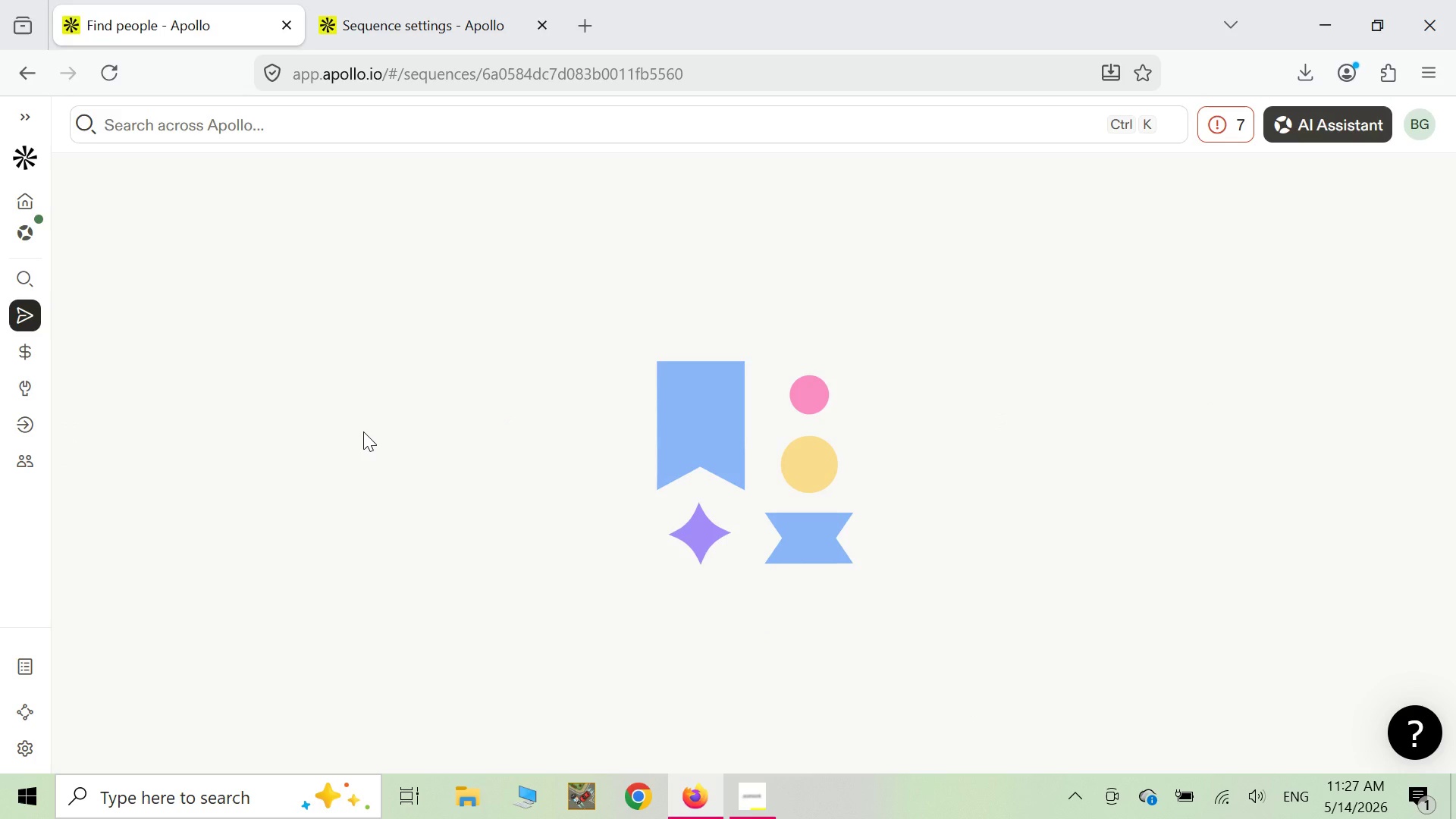 
scroll: coordinate [349, 449], scroll_direction: down, amount: 3.0
 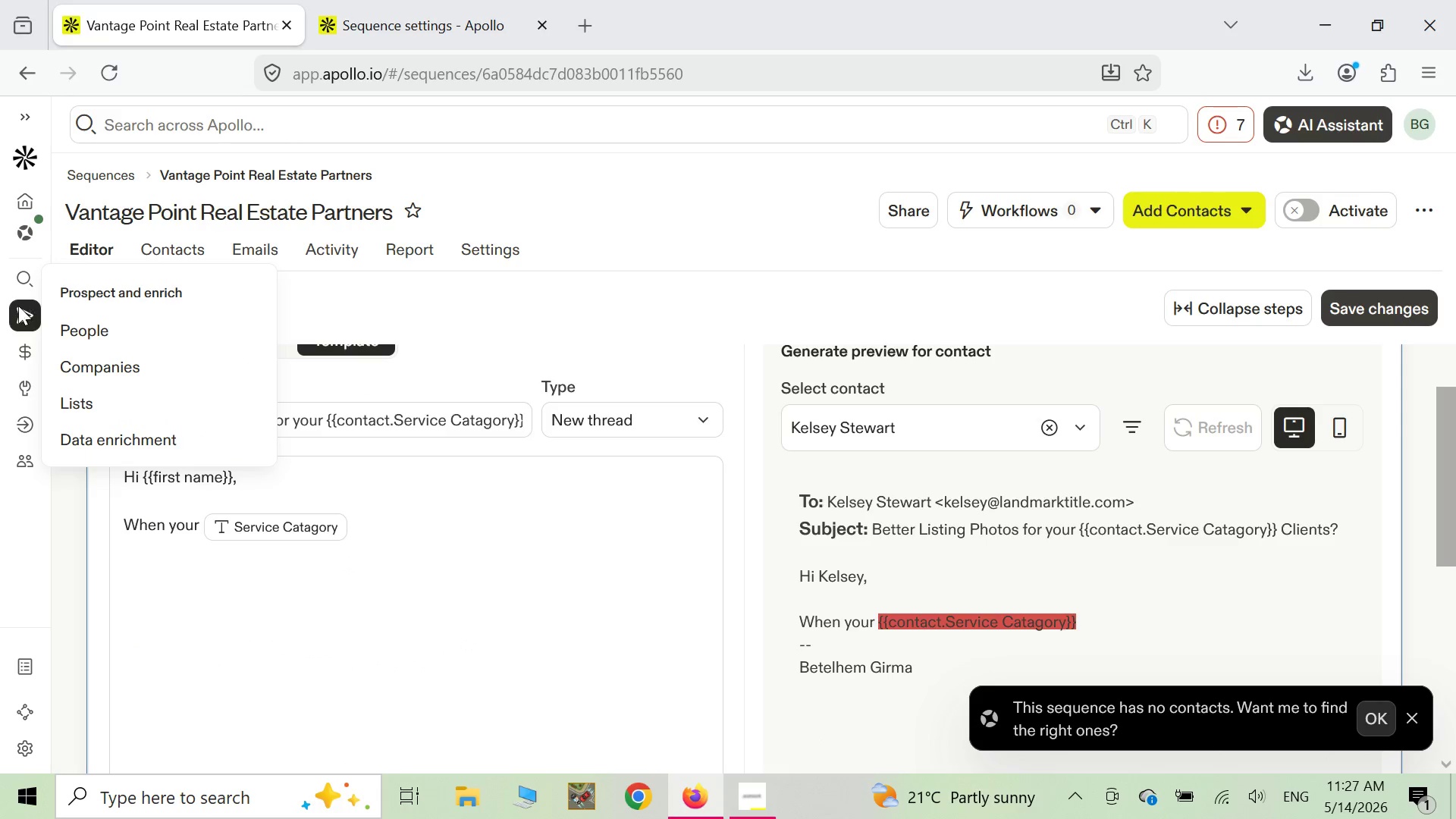 
wait(6.62)
 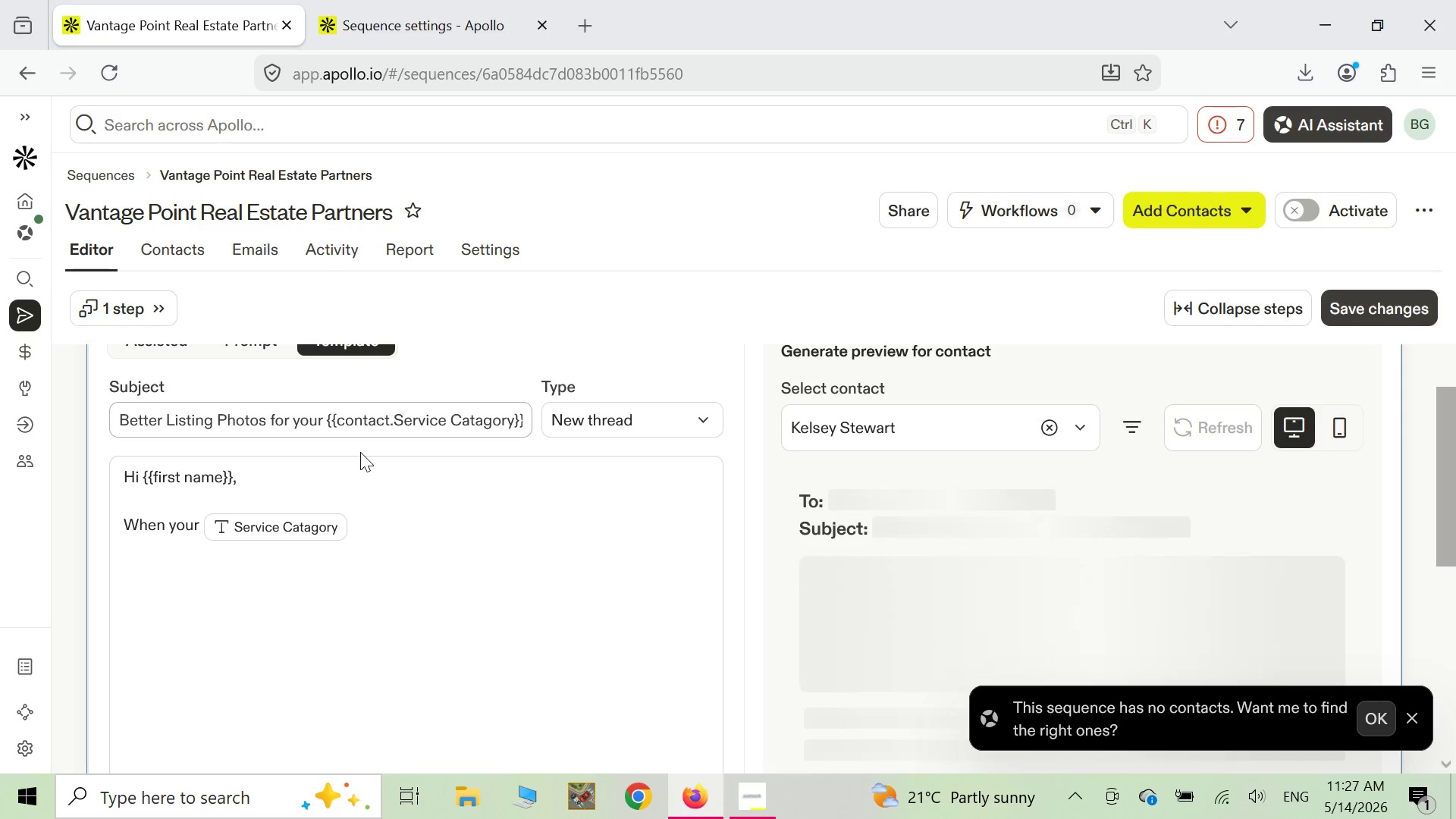 
left_click([30, 285])
 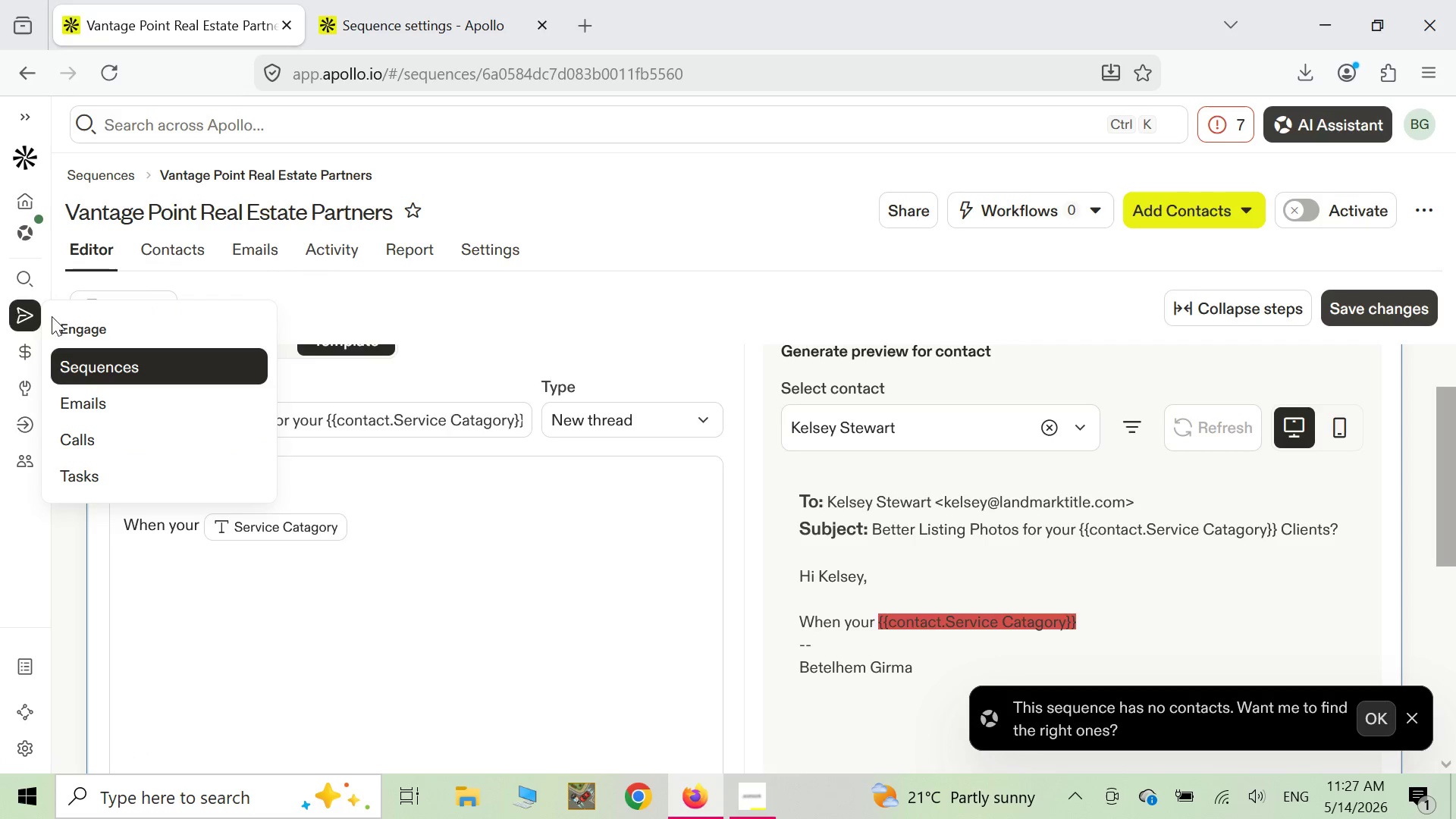 
wait(17.11)
 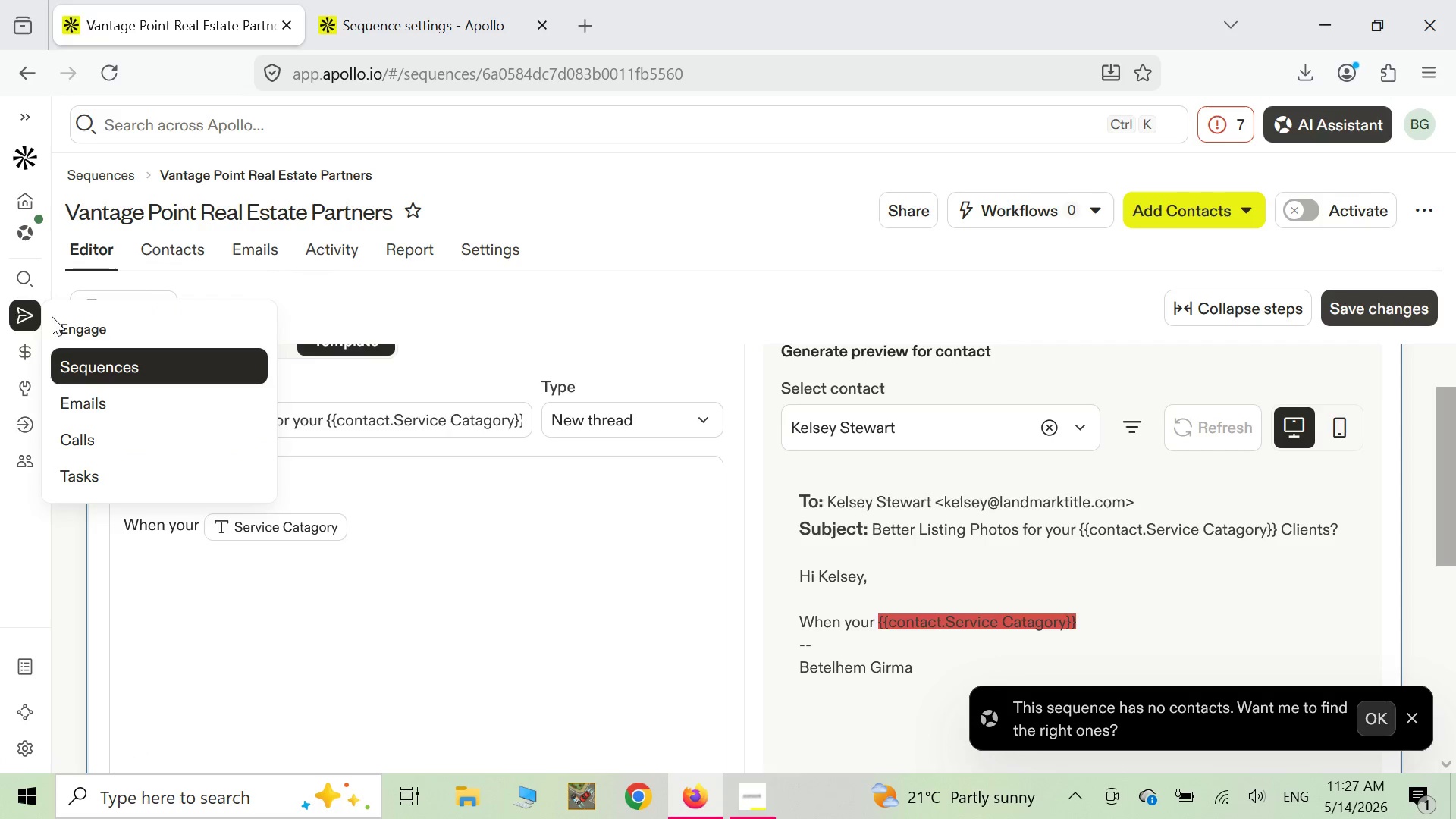 
left_click([35, 266])
 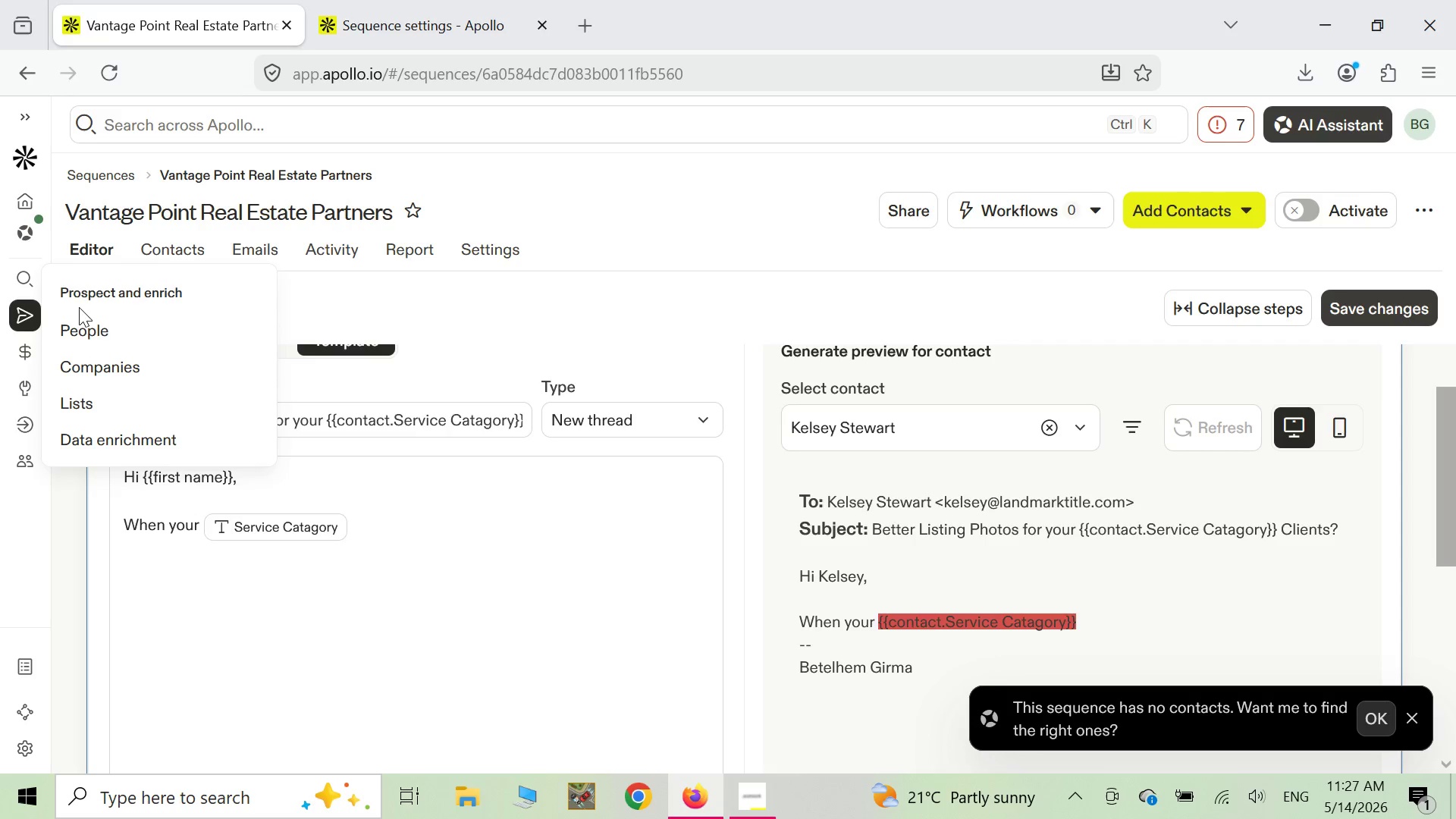 
left_click([82, 340])
 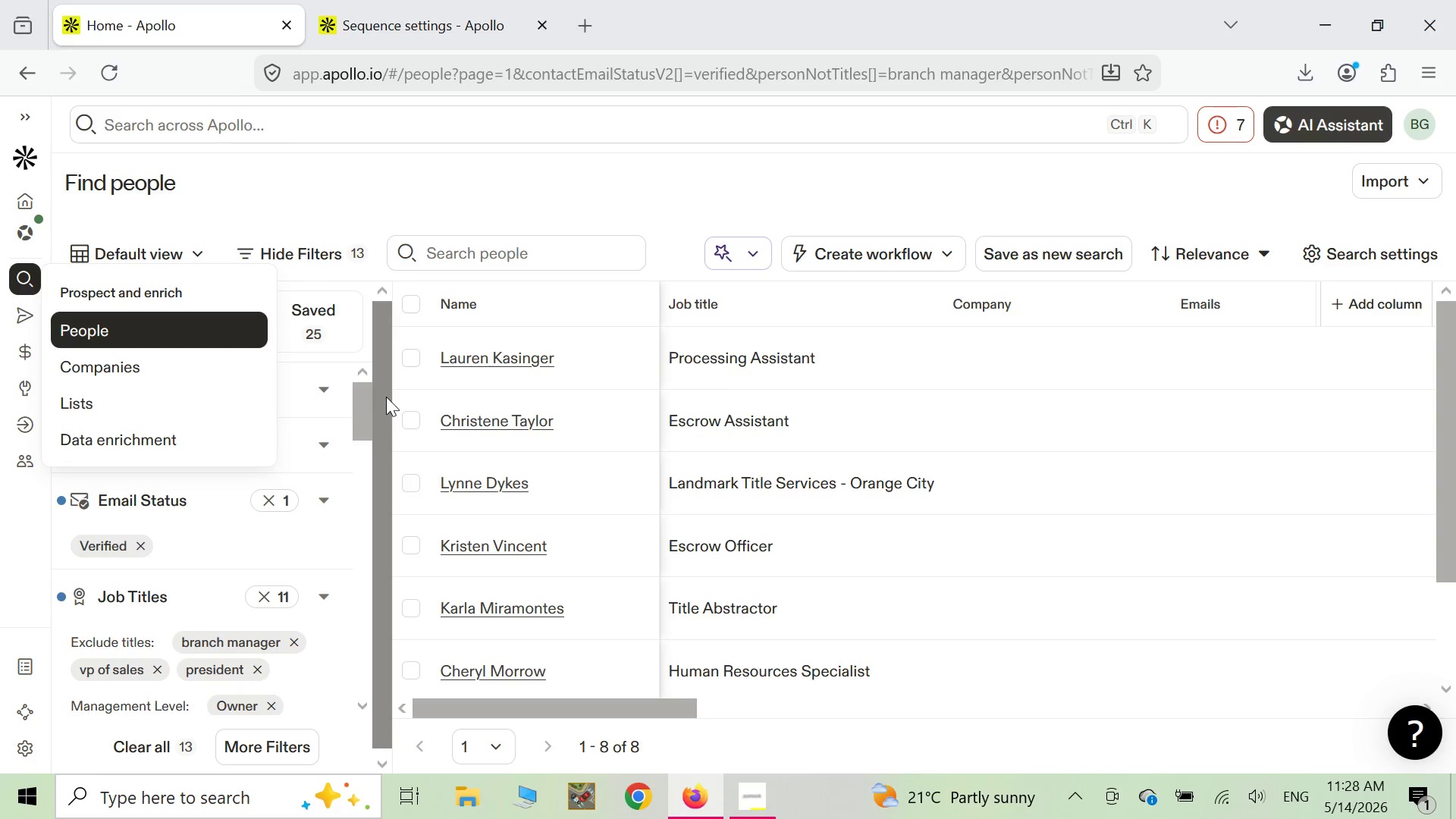 
wait(27.71)
 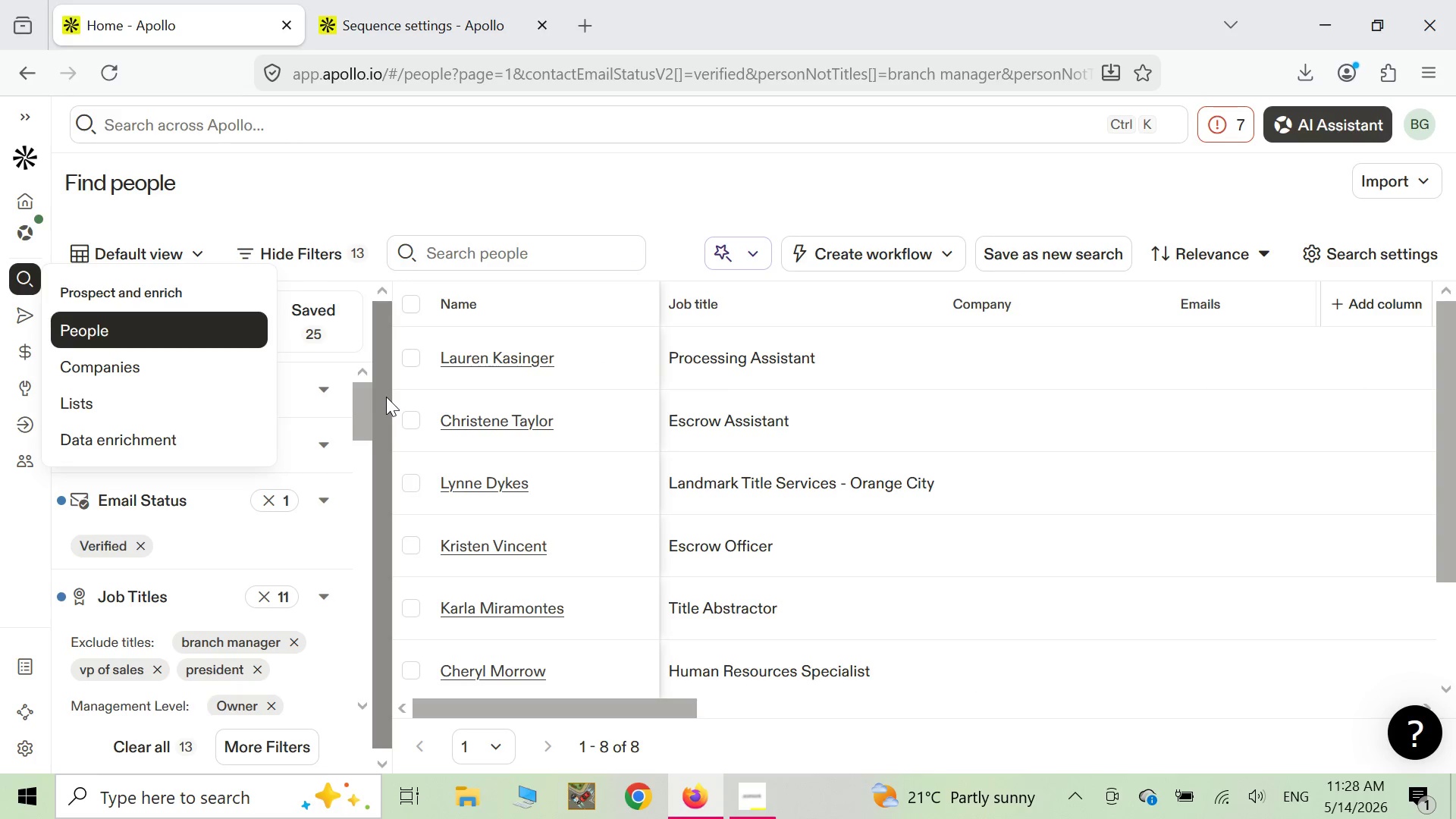 
mouse_move([410, 376])
 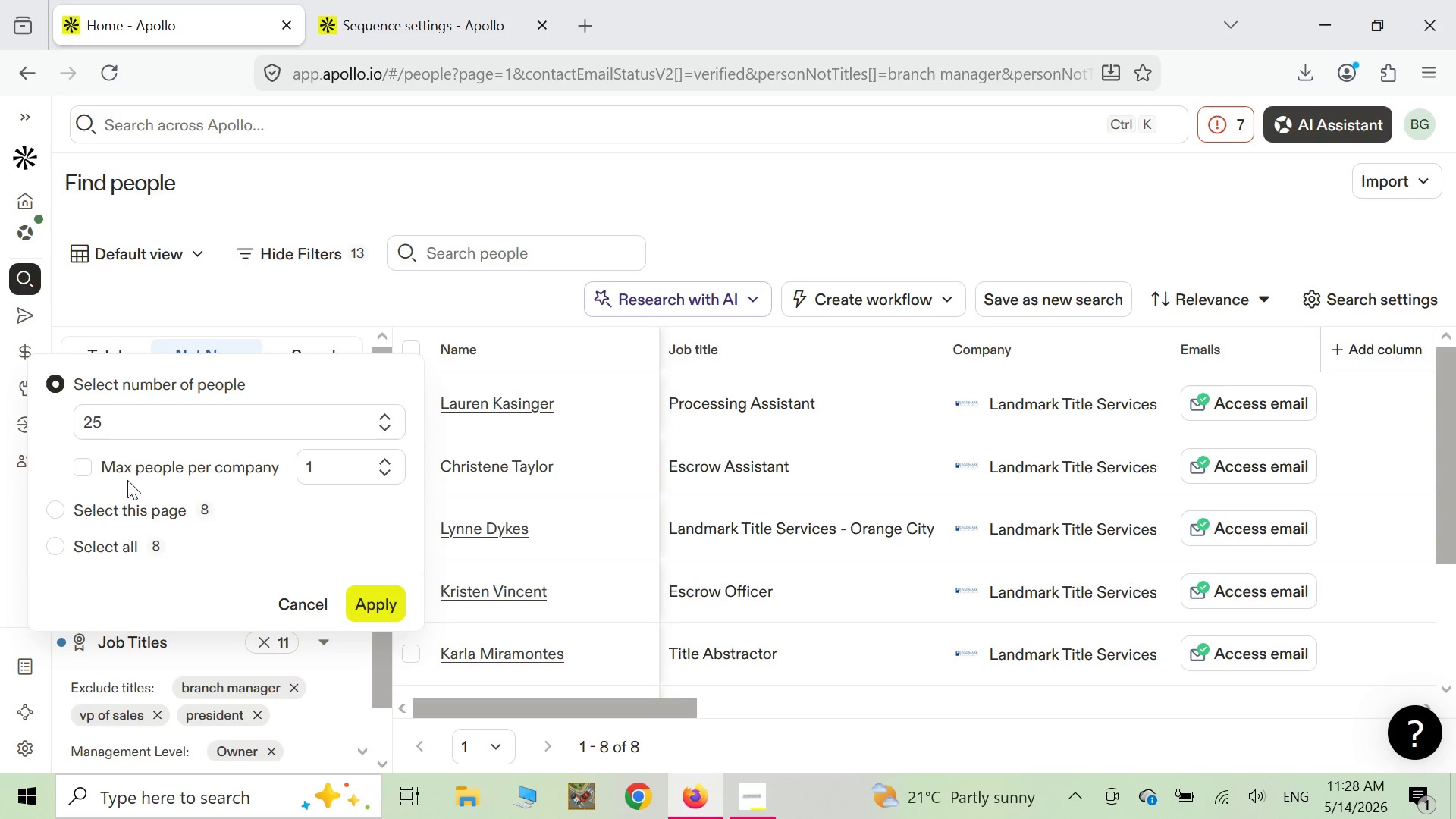 
left_click([149, 422])
 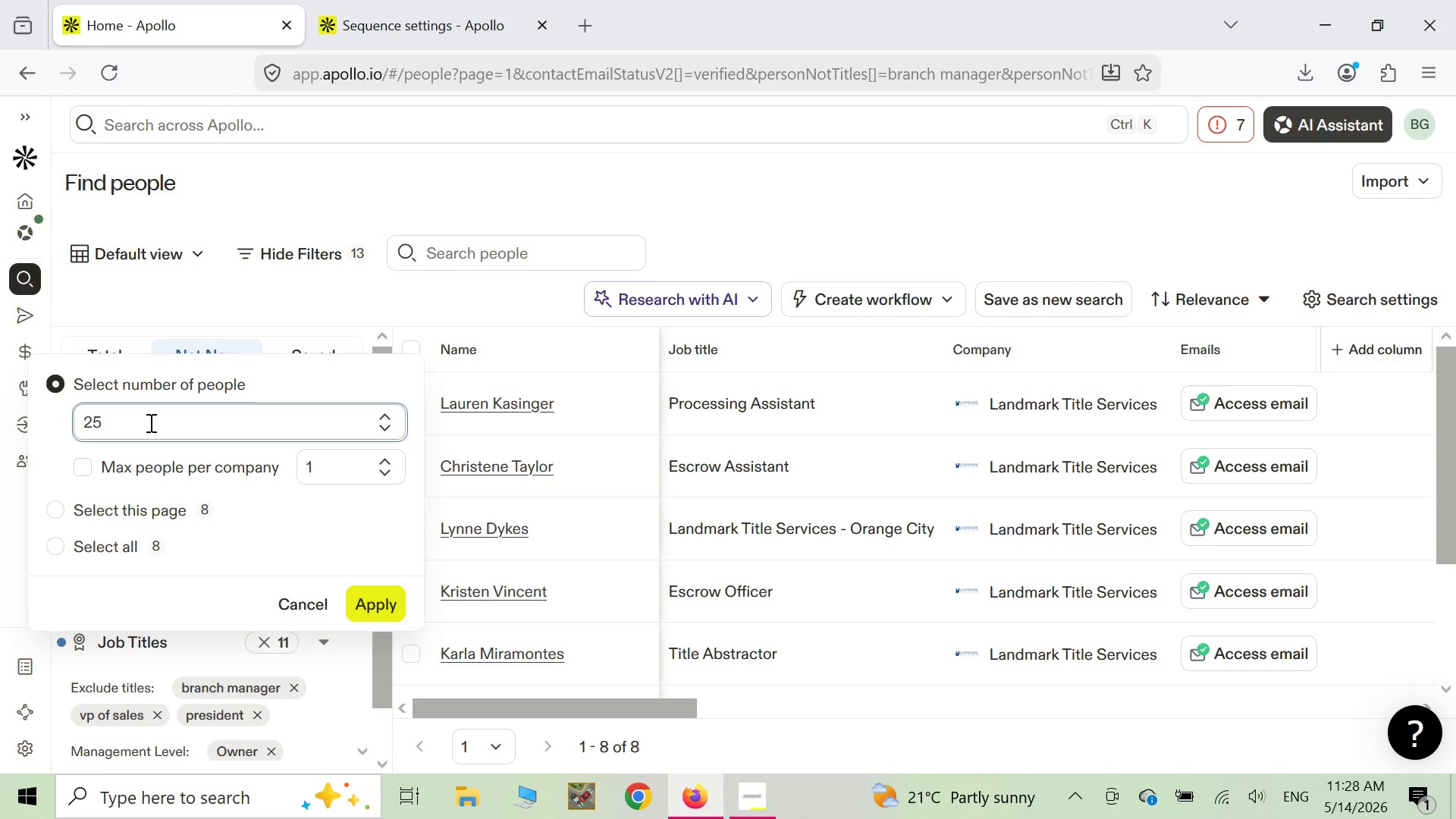 
key(Backspace)
 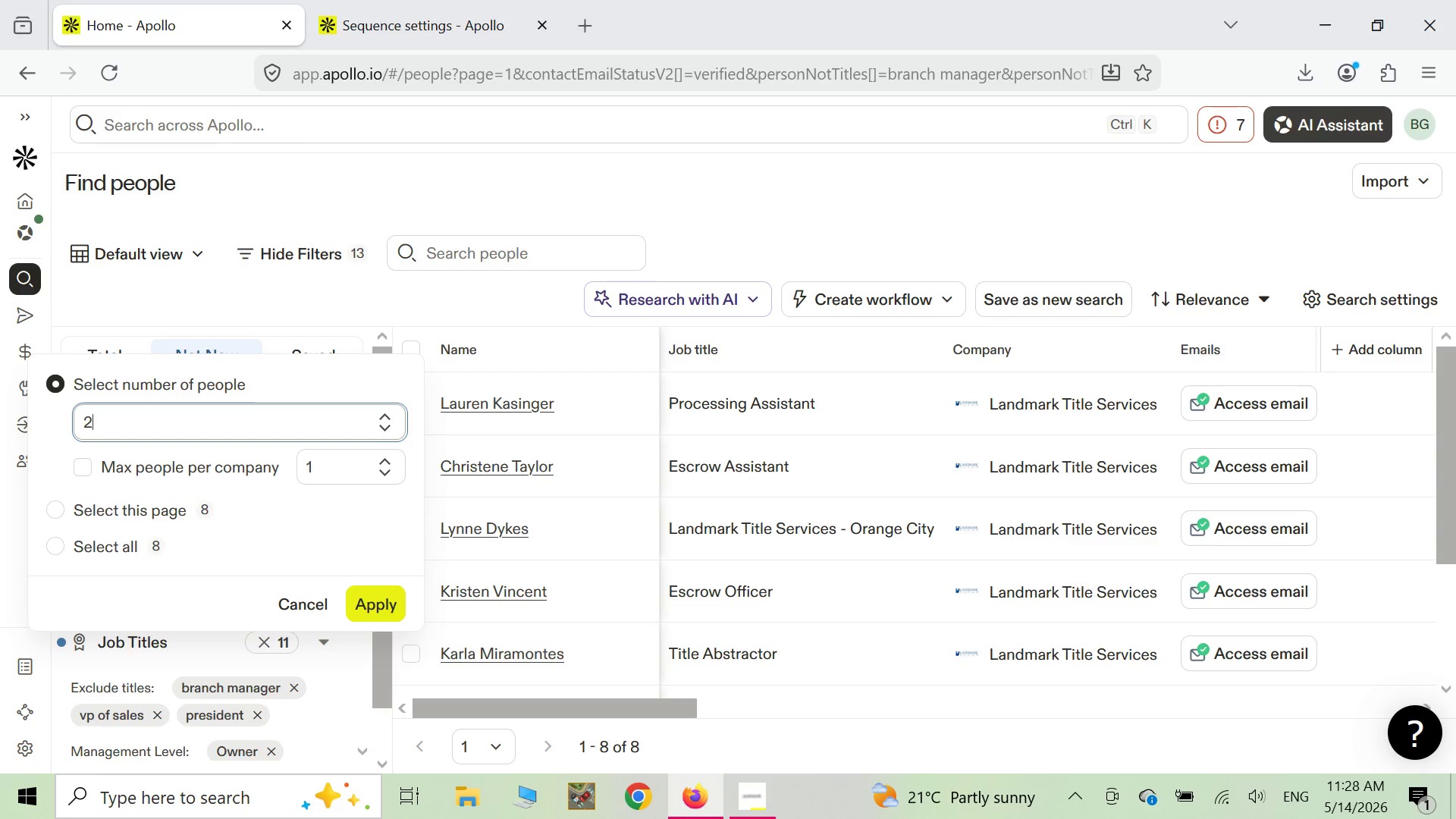 
key(Backspace)
 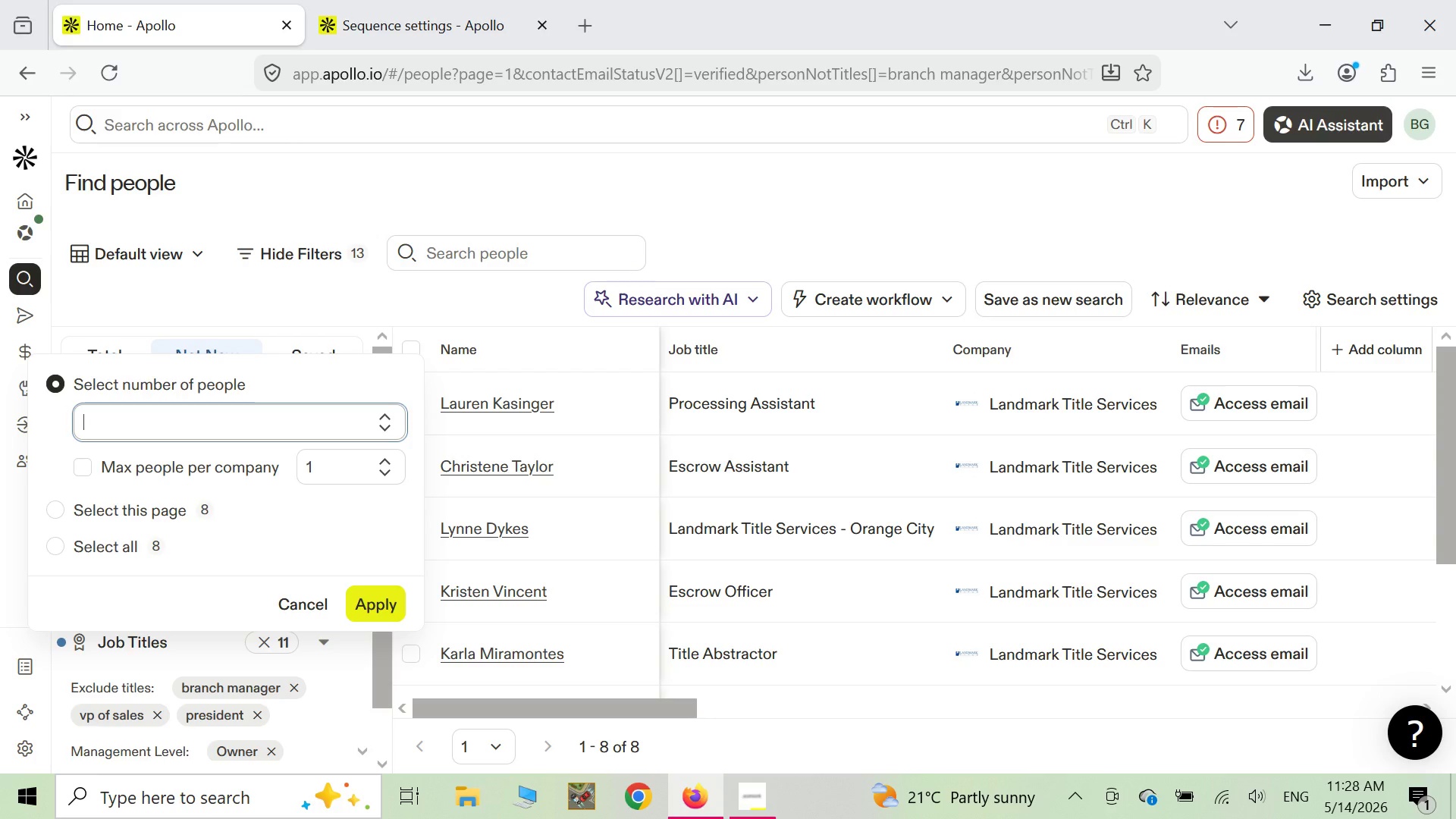 
key(Backspace)
 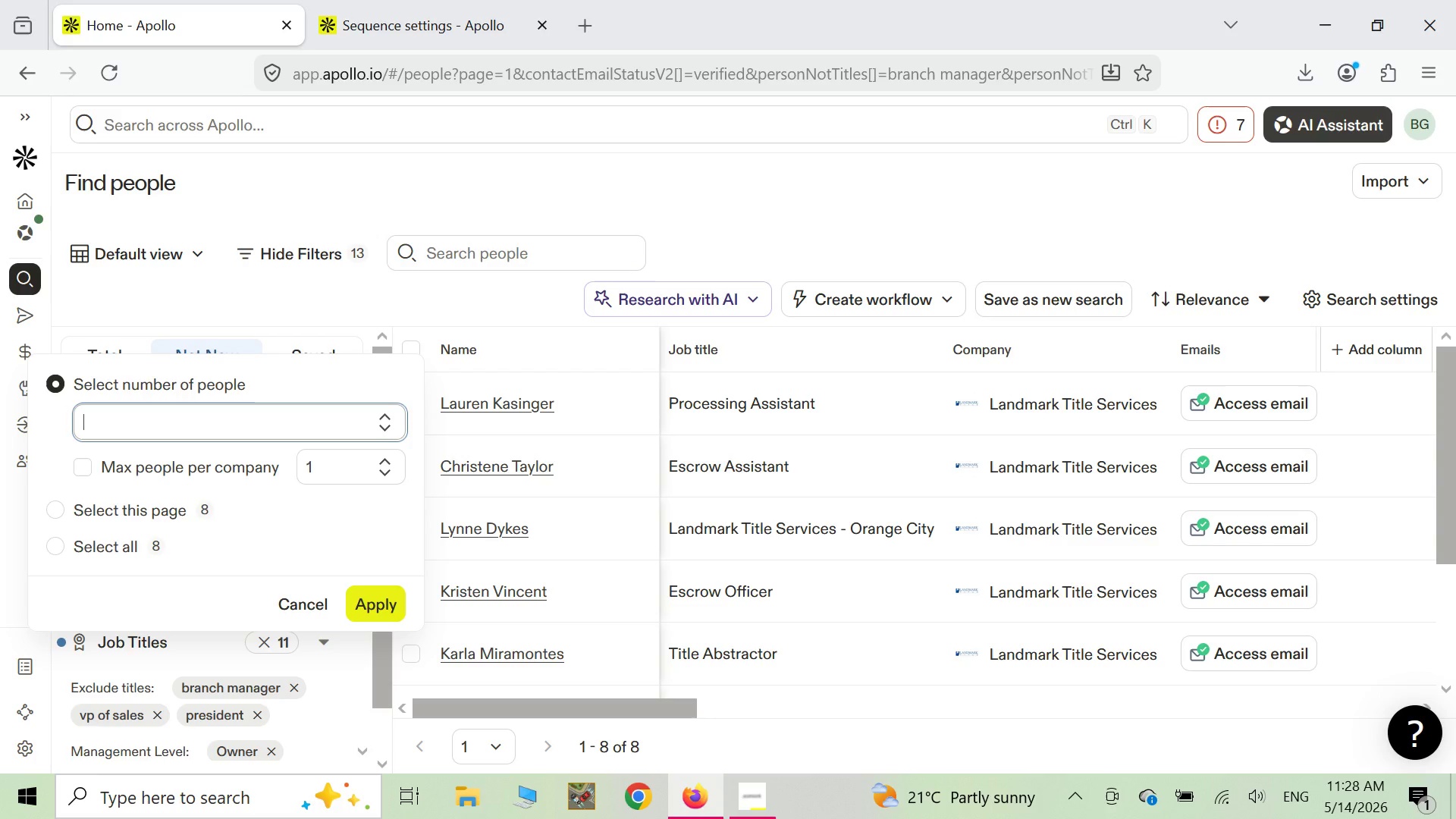 
key(7)
 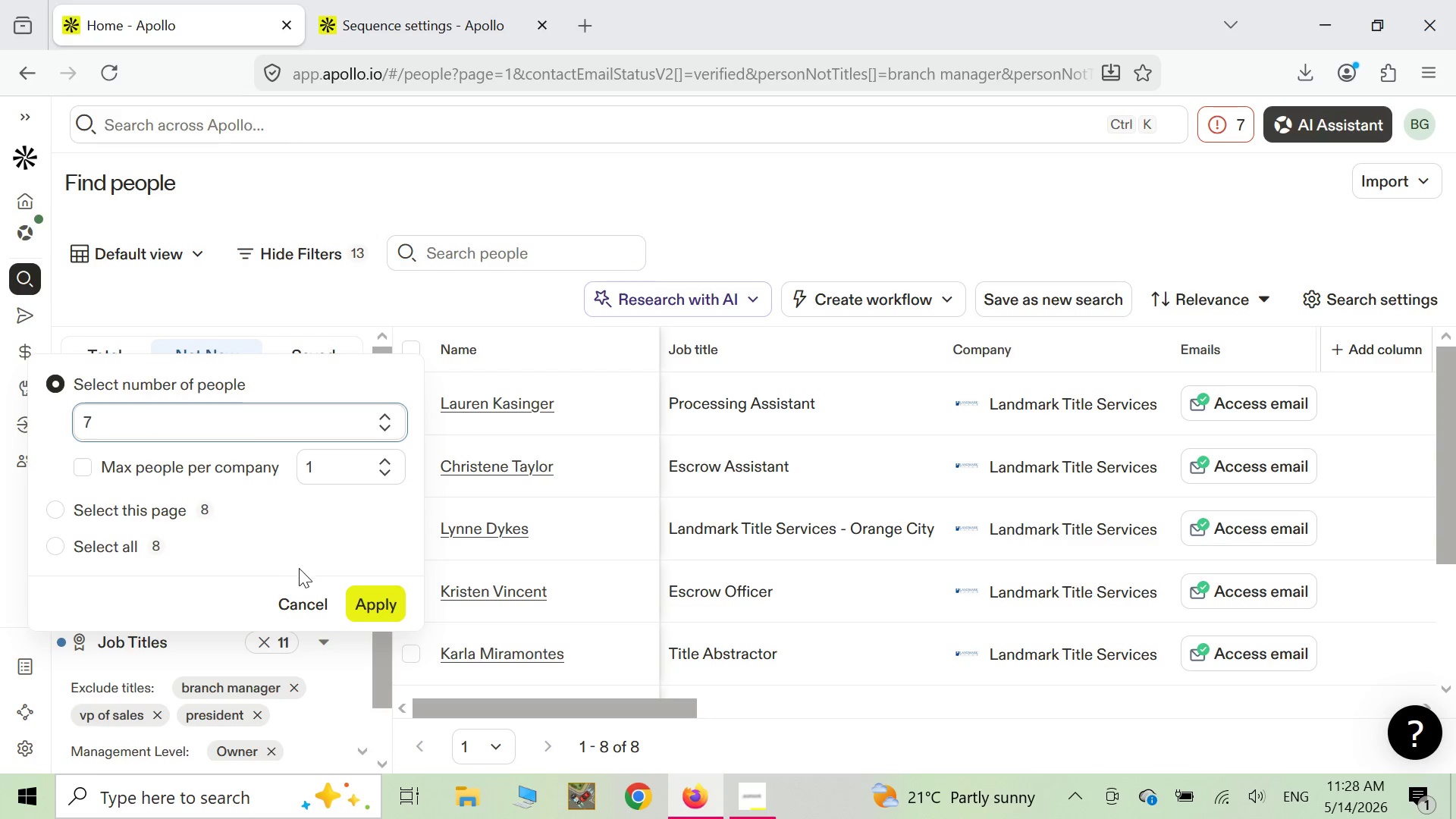 
left_click_drag(start_coordinate=[374, 598], to_coordinate=[378, 600])
 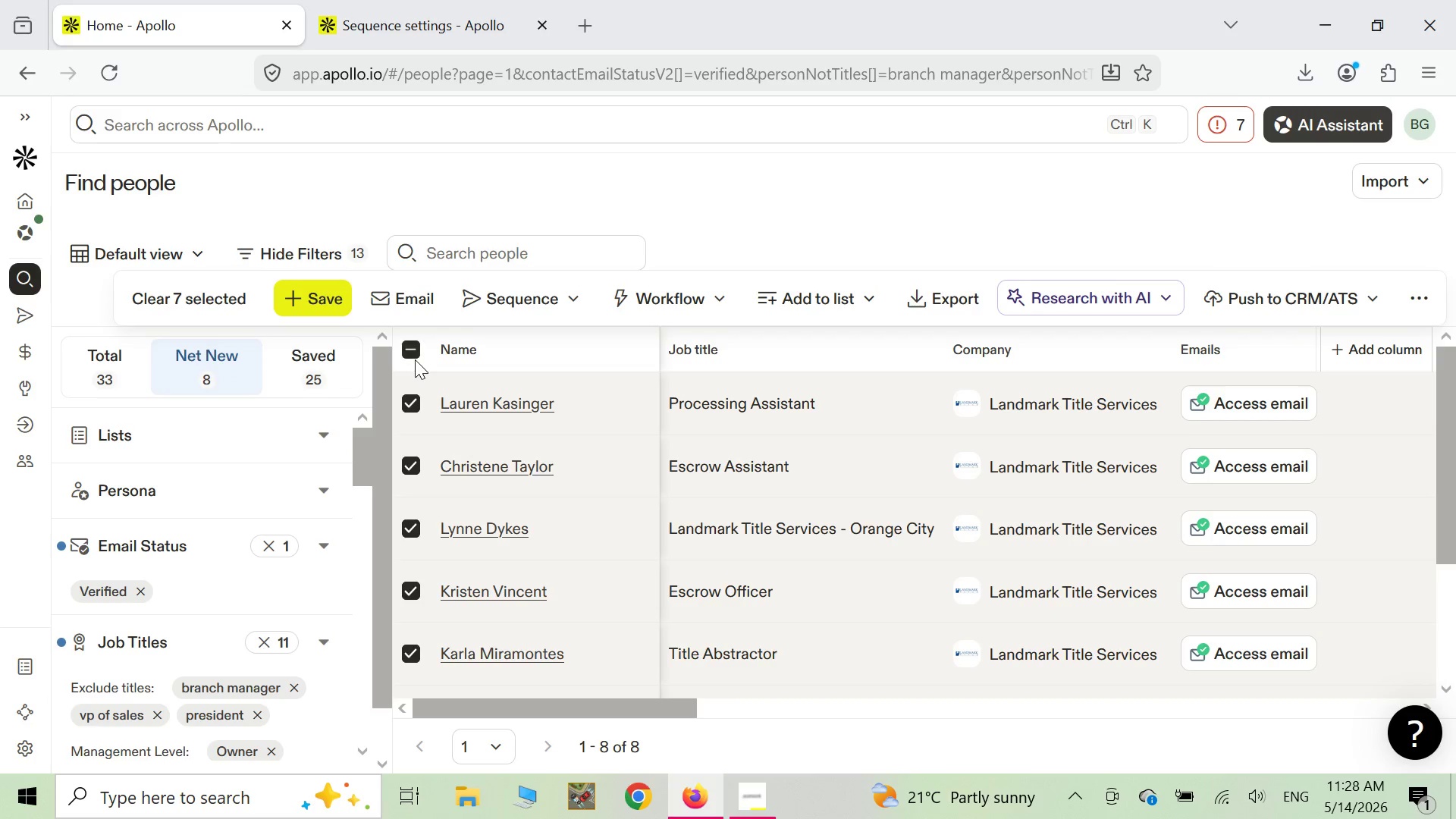 
scroll: coordinate [458, 479], scroll_direction: down, amount: 5.0
 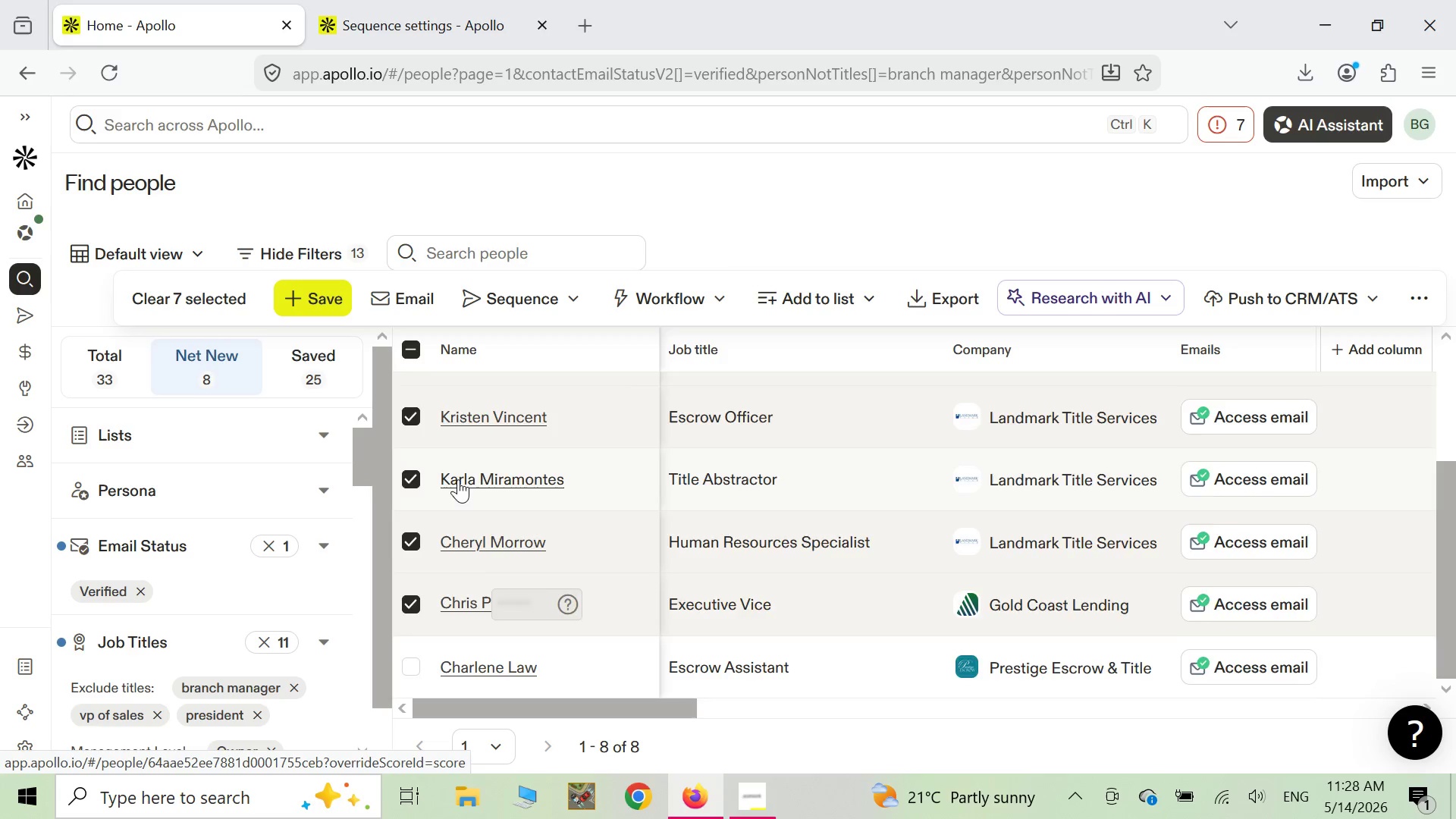 
scroll: coordinate [458, 479], scroll_direction: up, amount: 5.0
 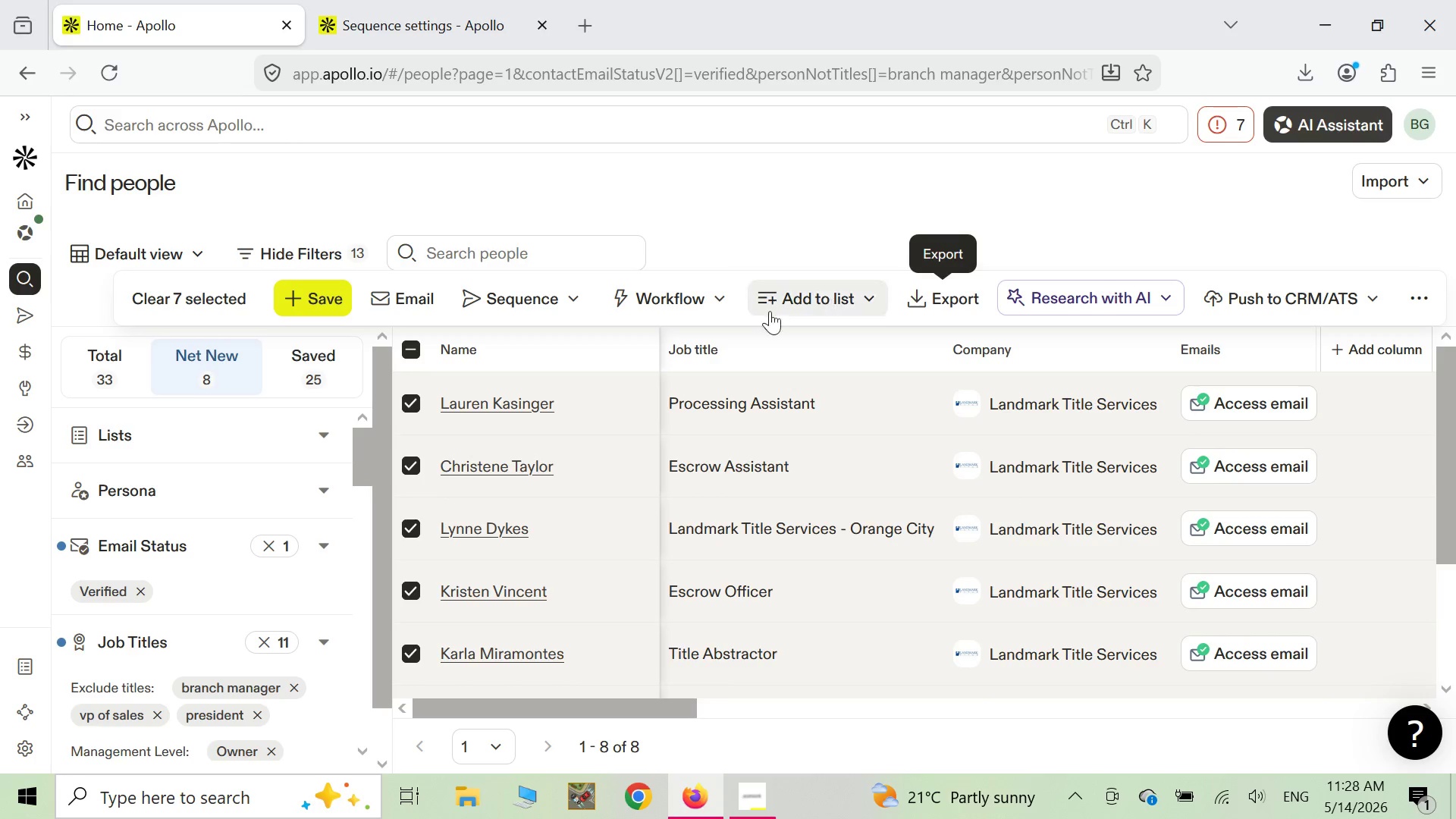 
left_click([485, 291])
 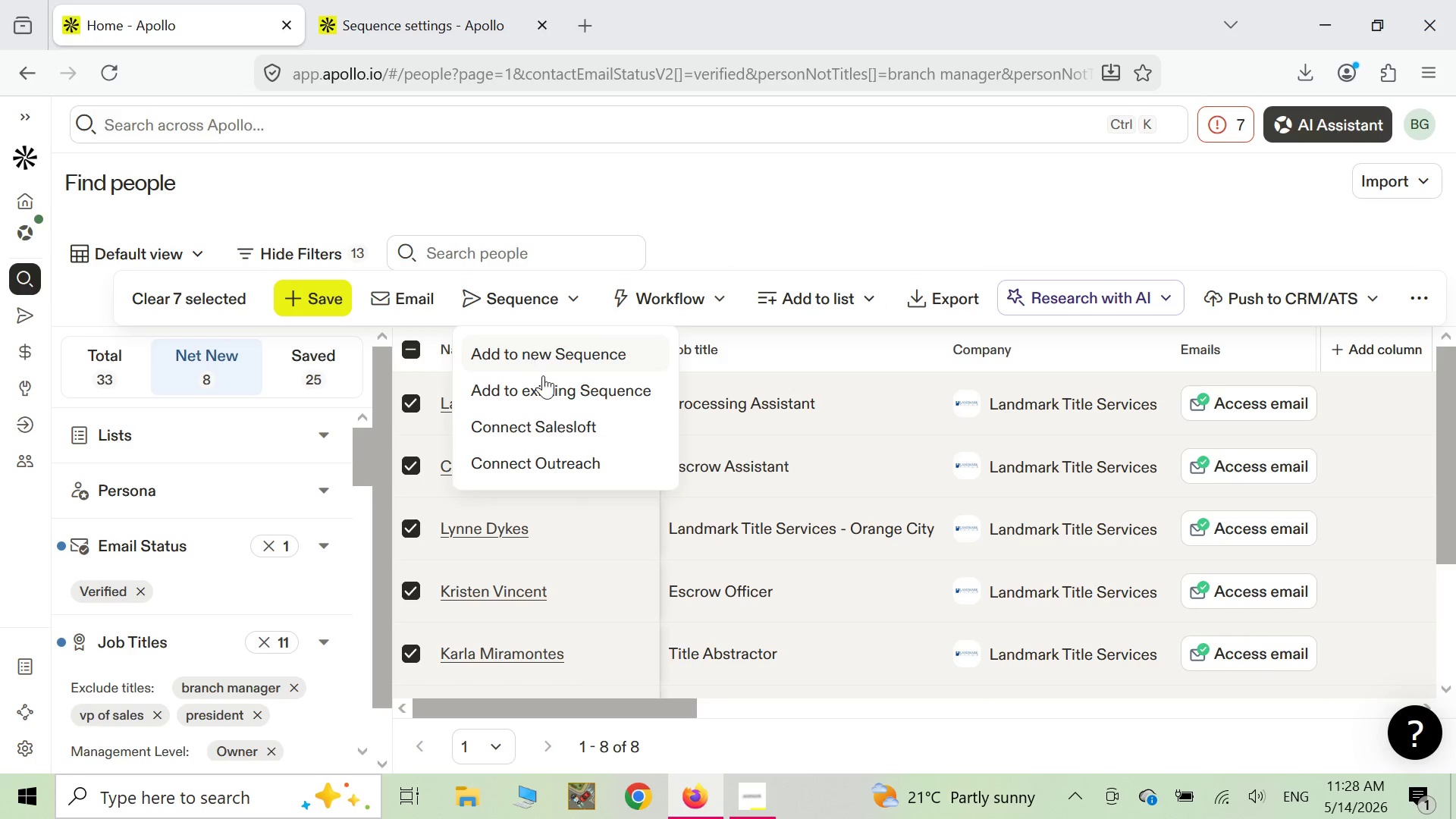 
left_click([550, 396])
 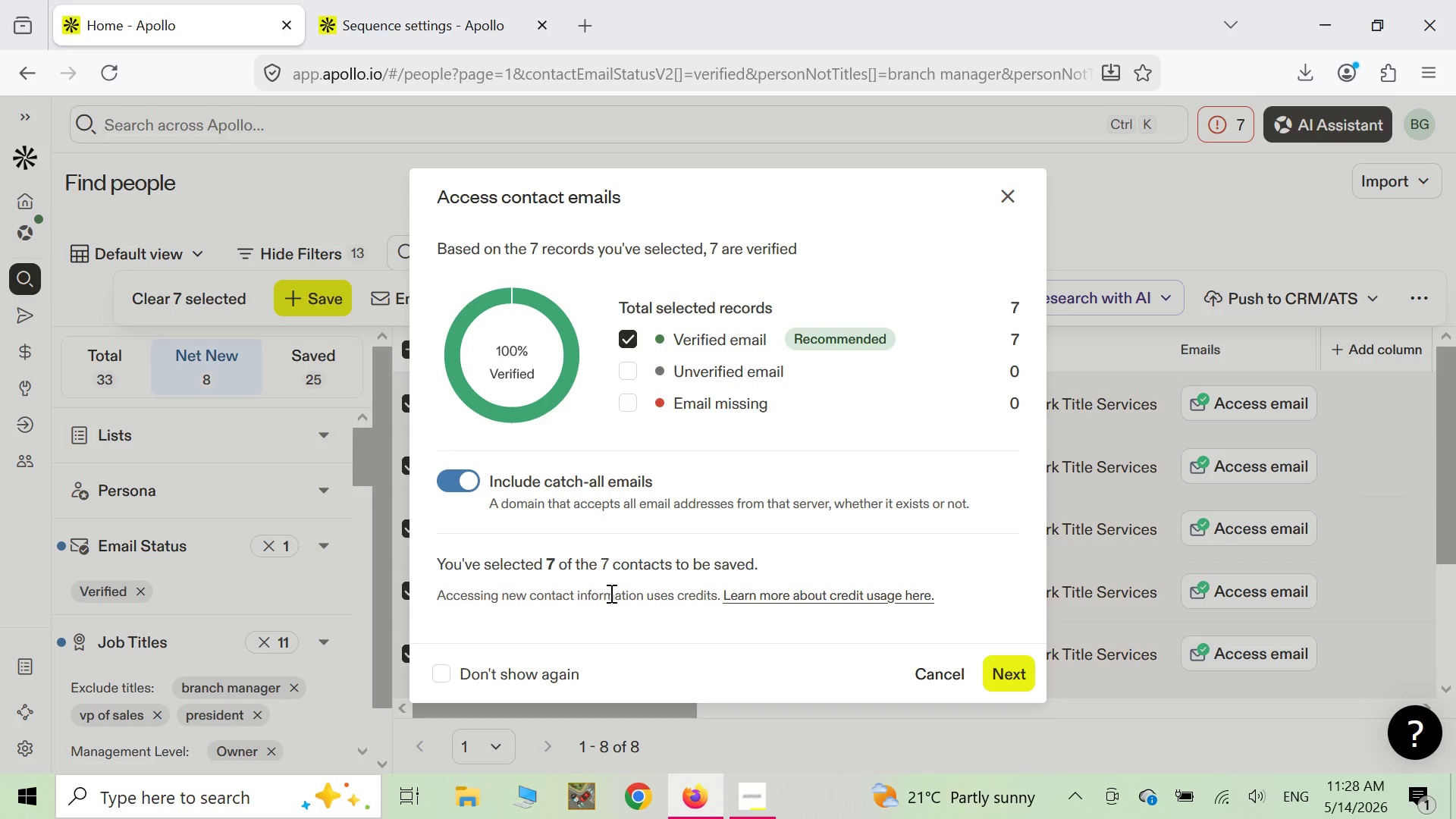 
wait(8.38)
 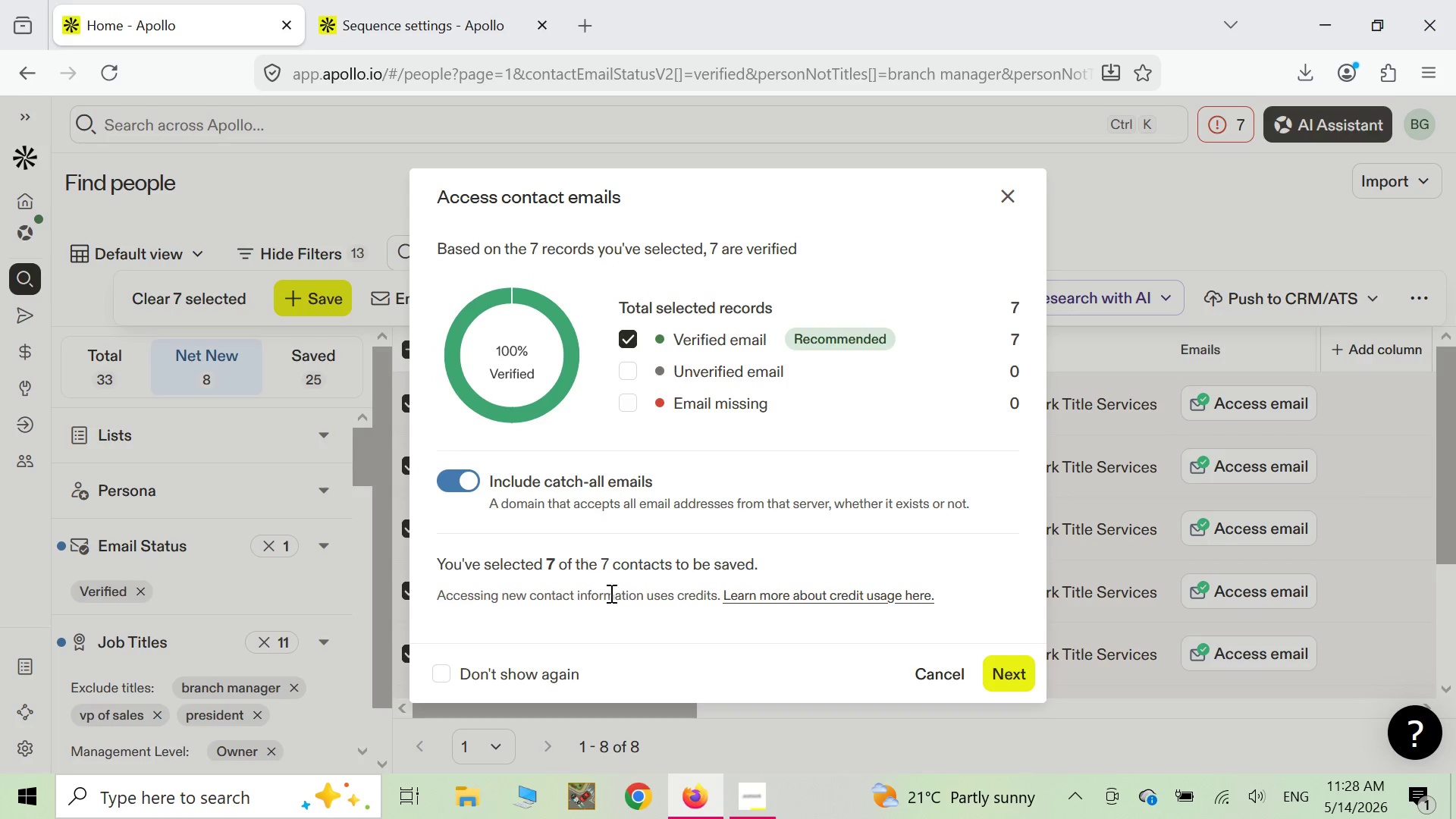 
left_click([992, 667])
 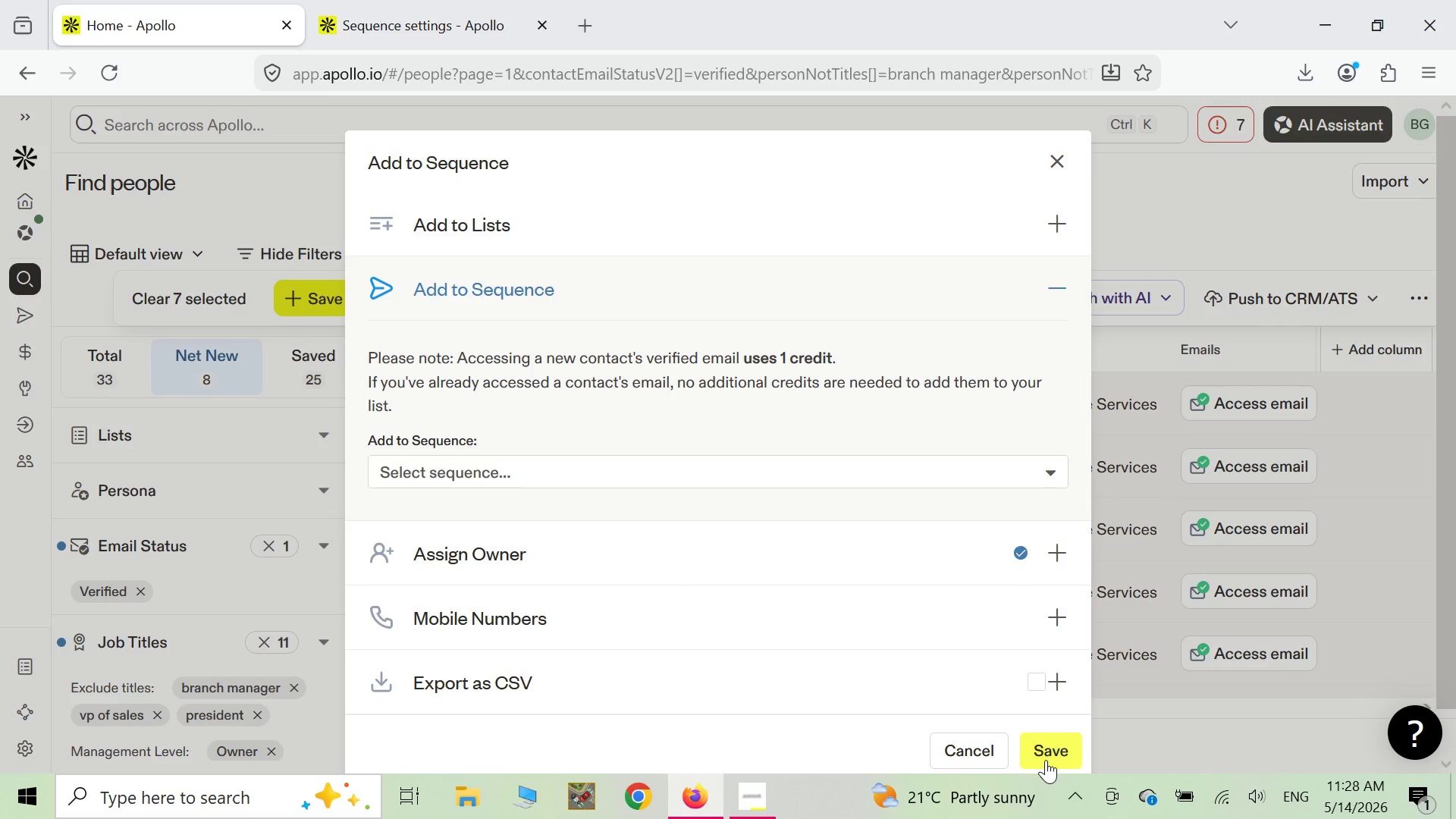 
wait(8.28)
 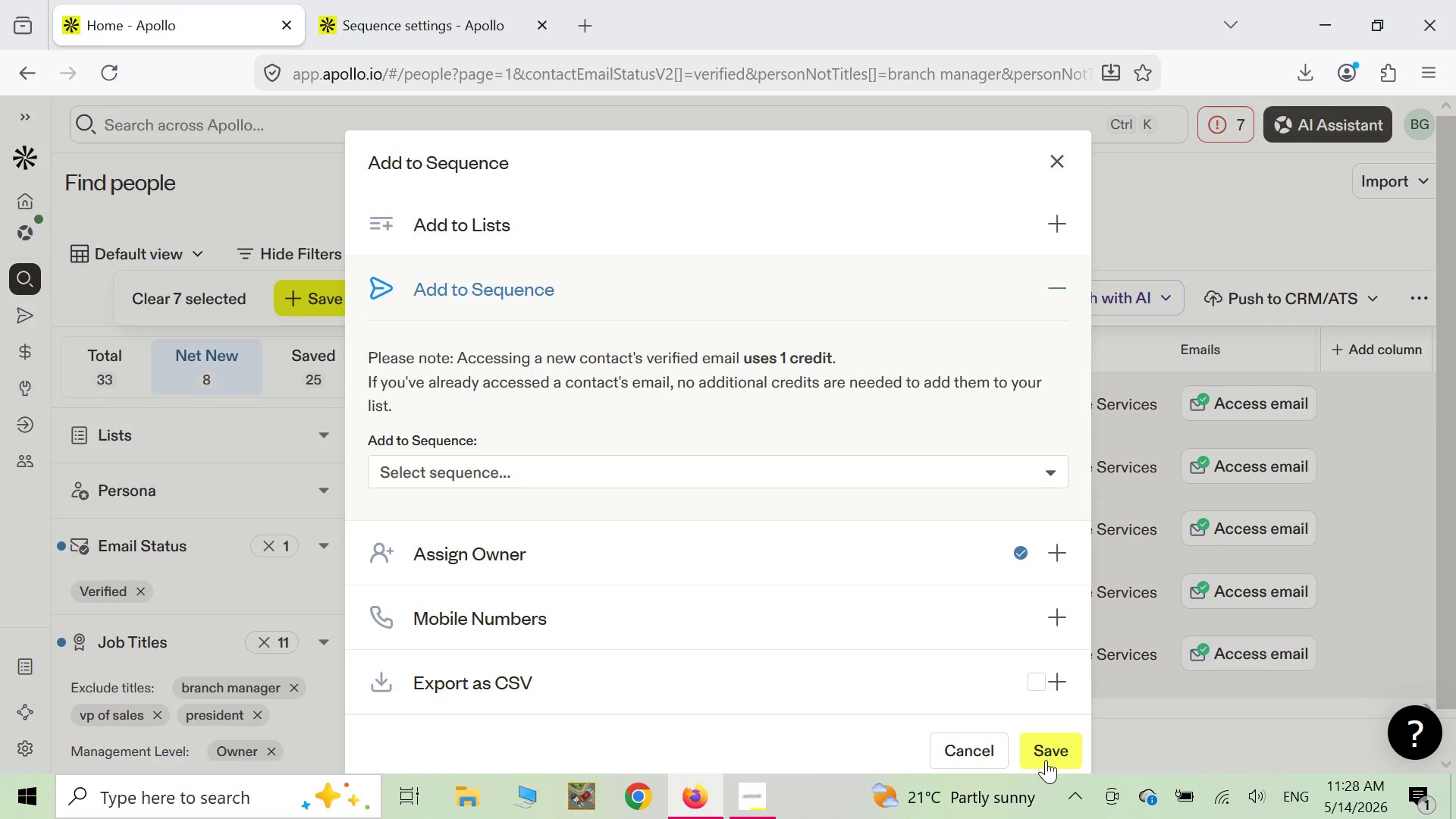 
left_click([1046, 760])
 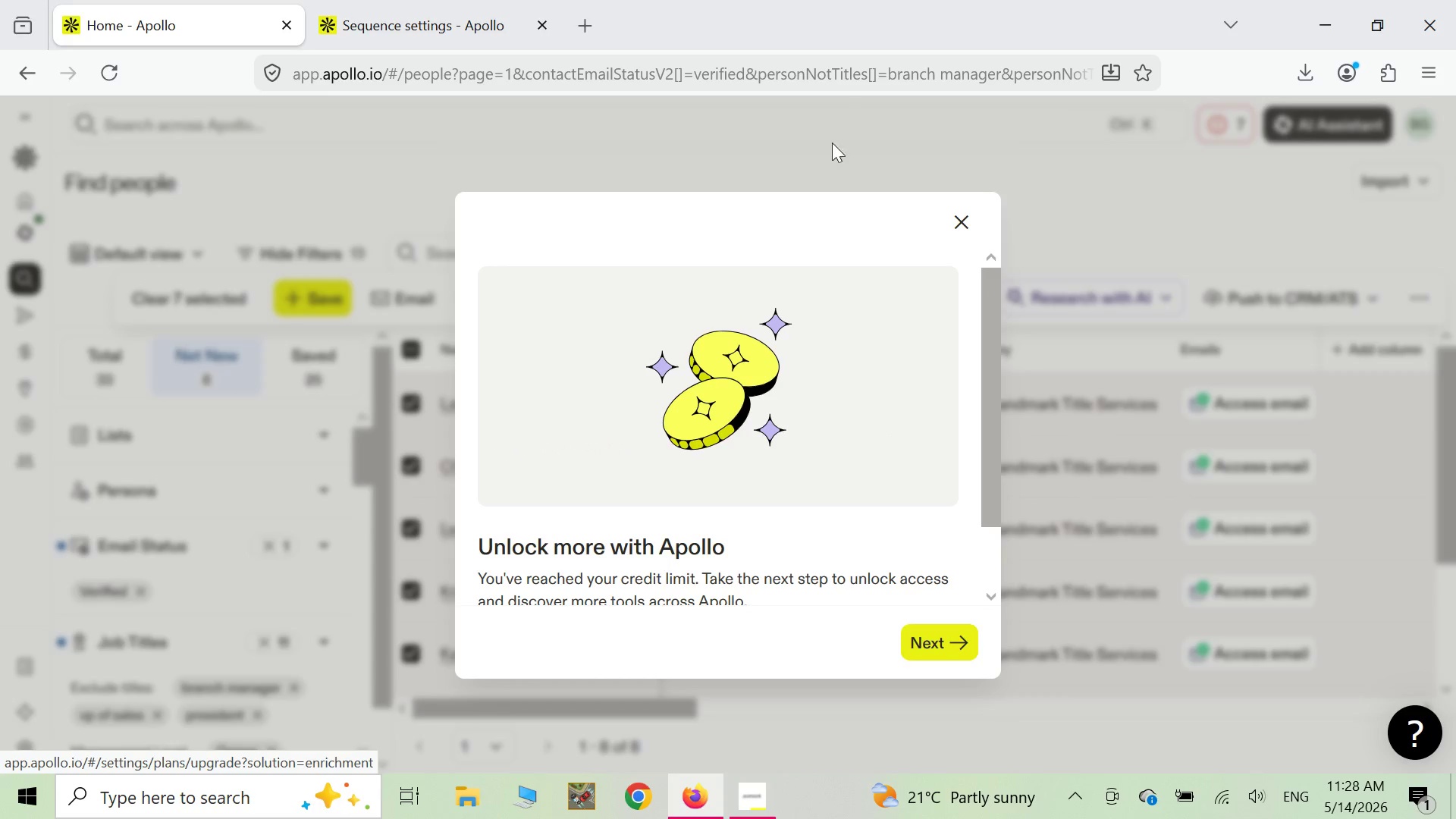 
wait(6.47)
 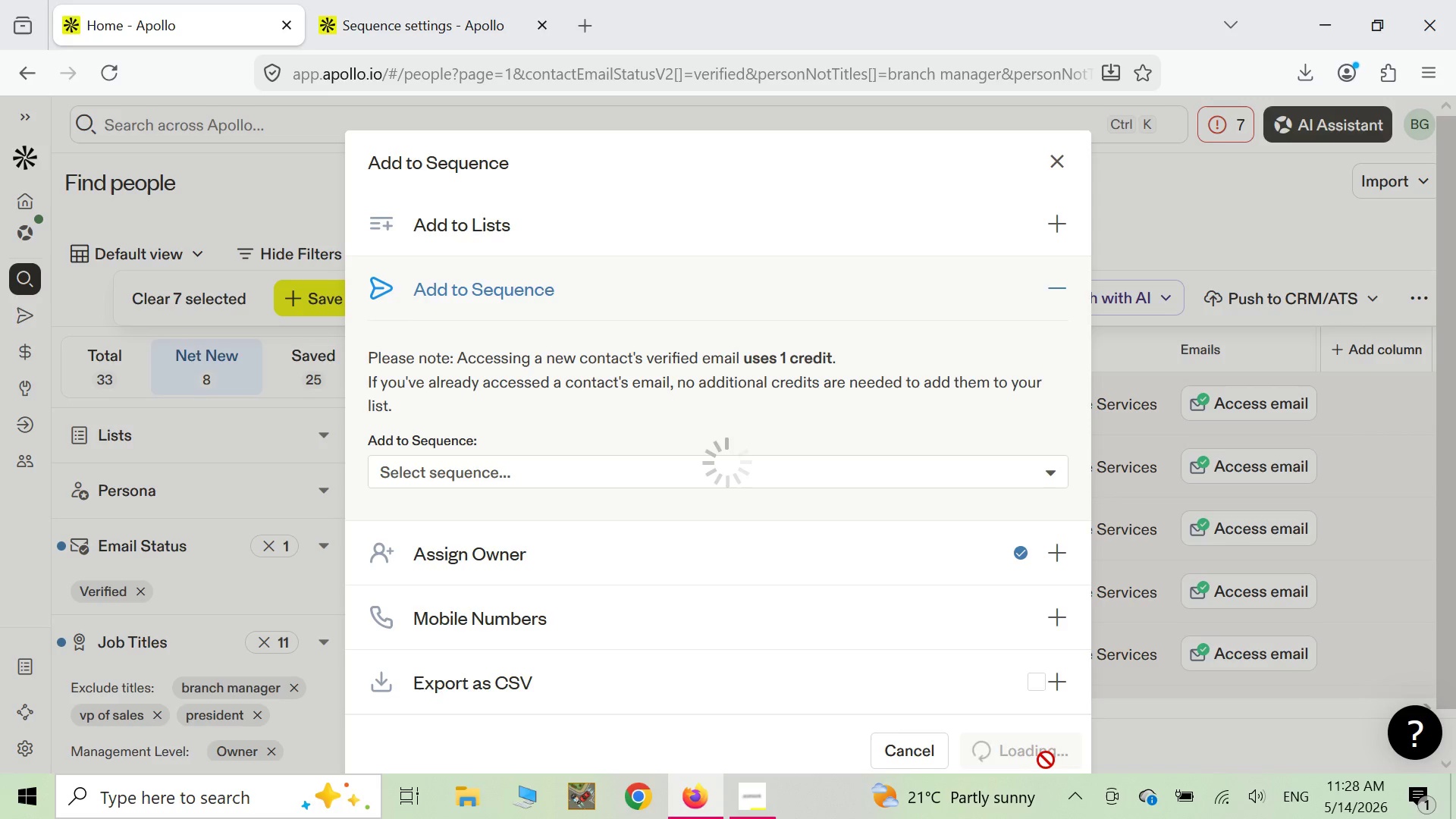 
left_click([961, 210])
 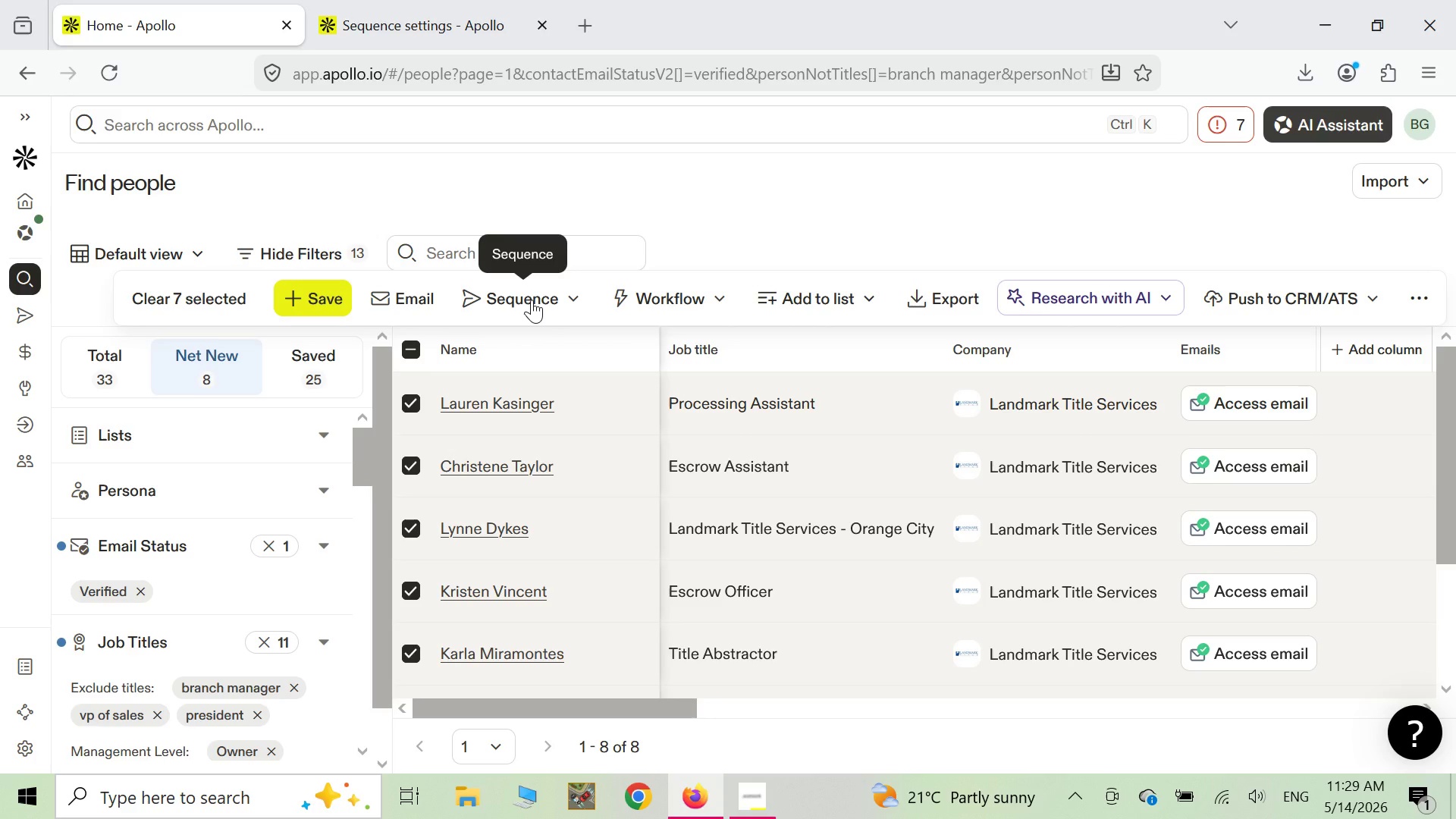 
wait(36.74)
 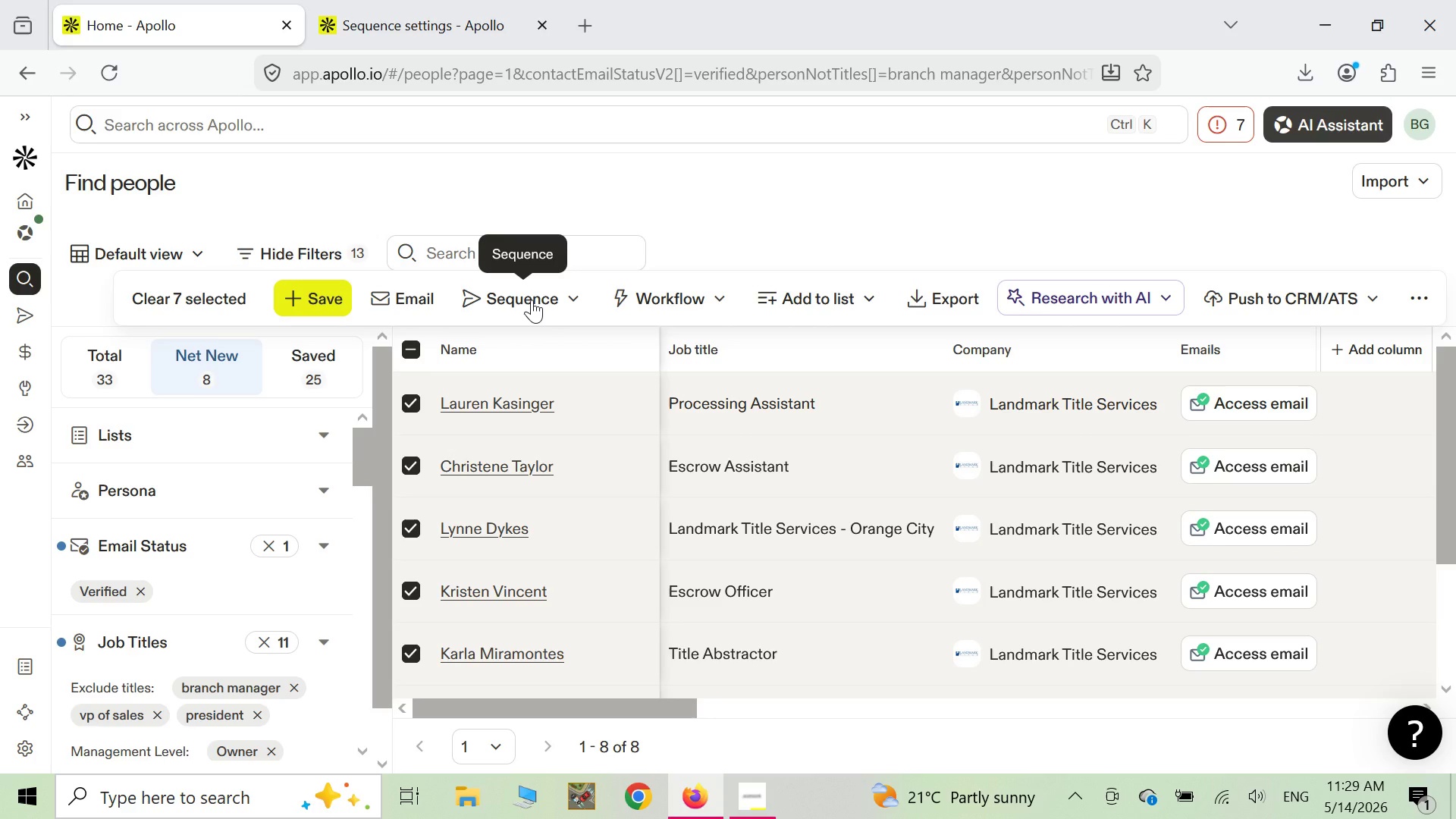 
left_click([24, 311])
 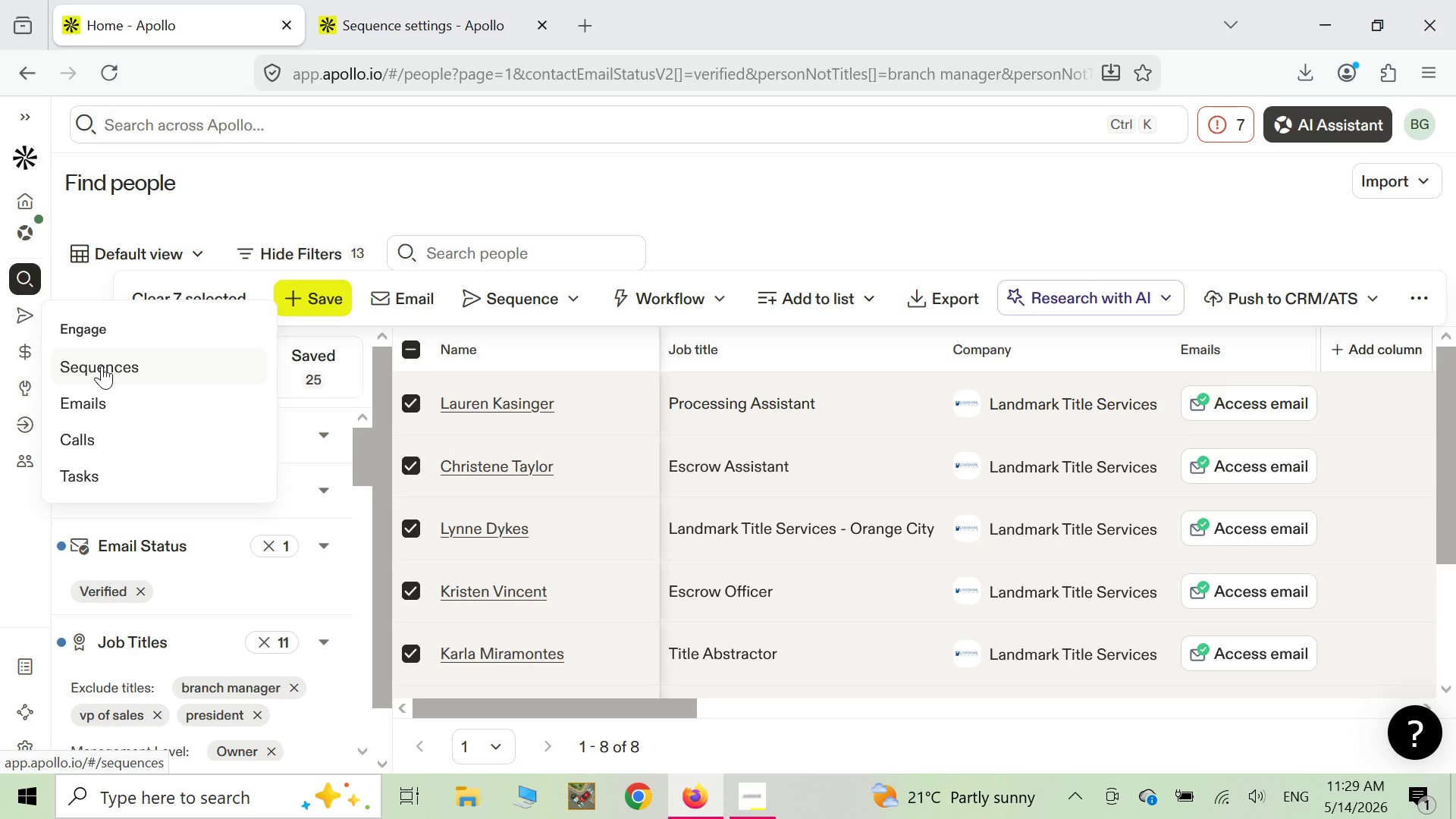 
left_click([102, 366])
 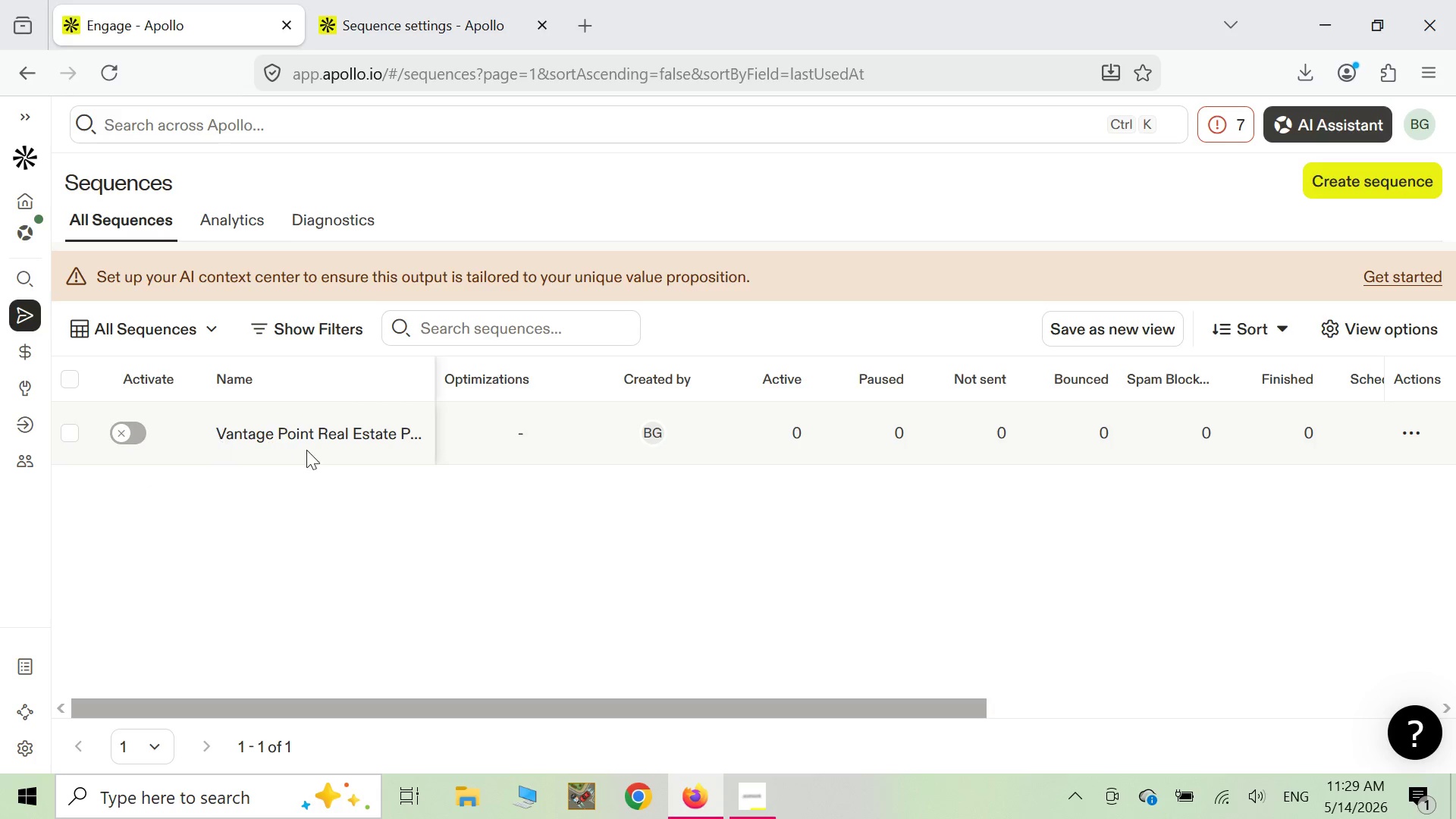 
wait(23.28)
 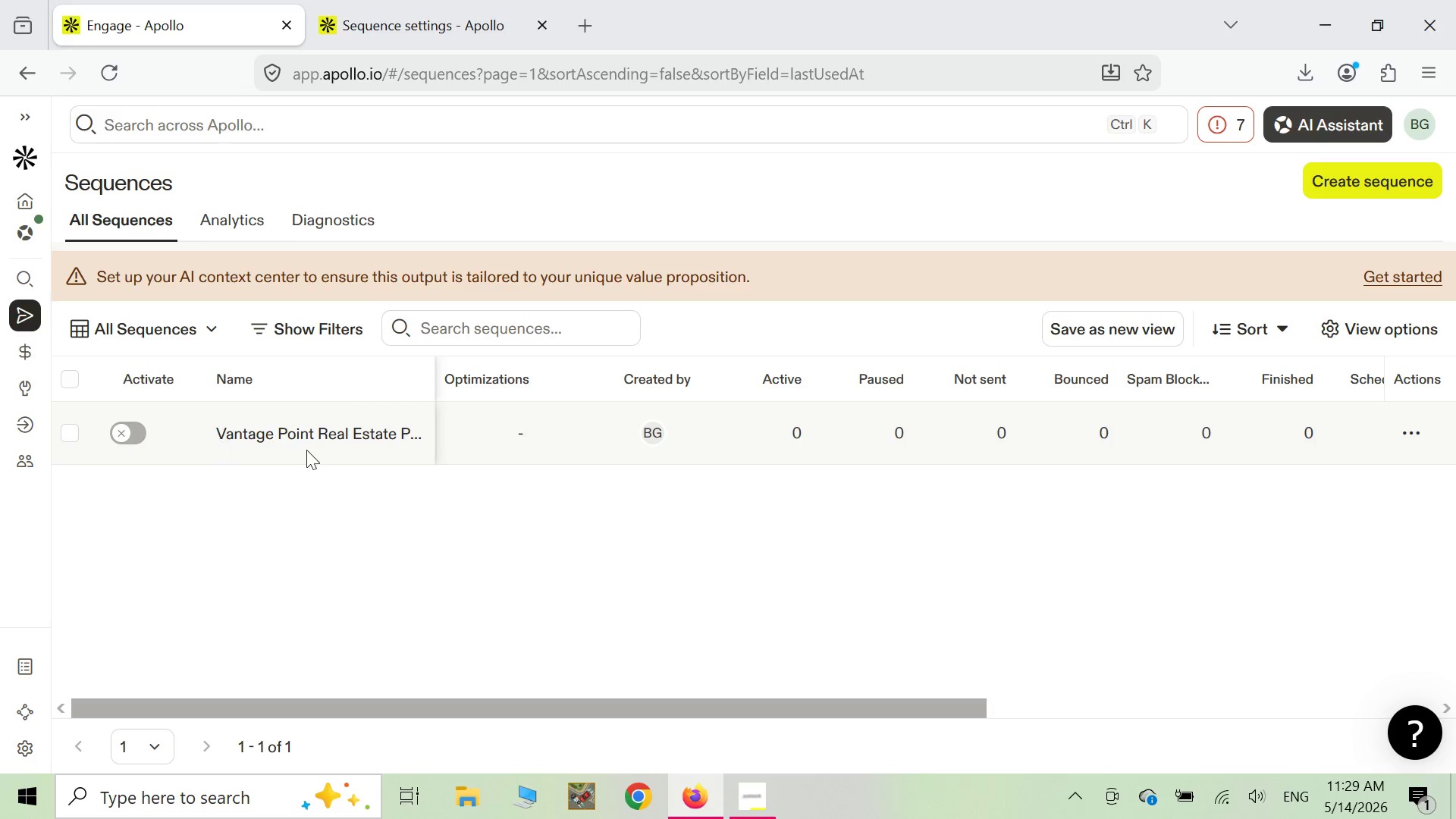 
mouse_move([42, 327])
 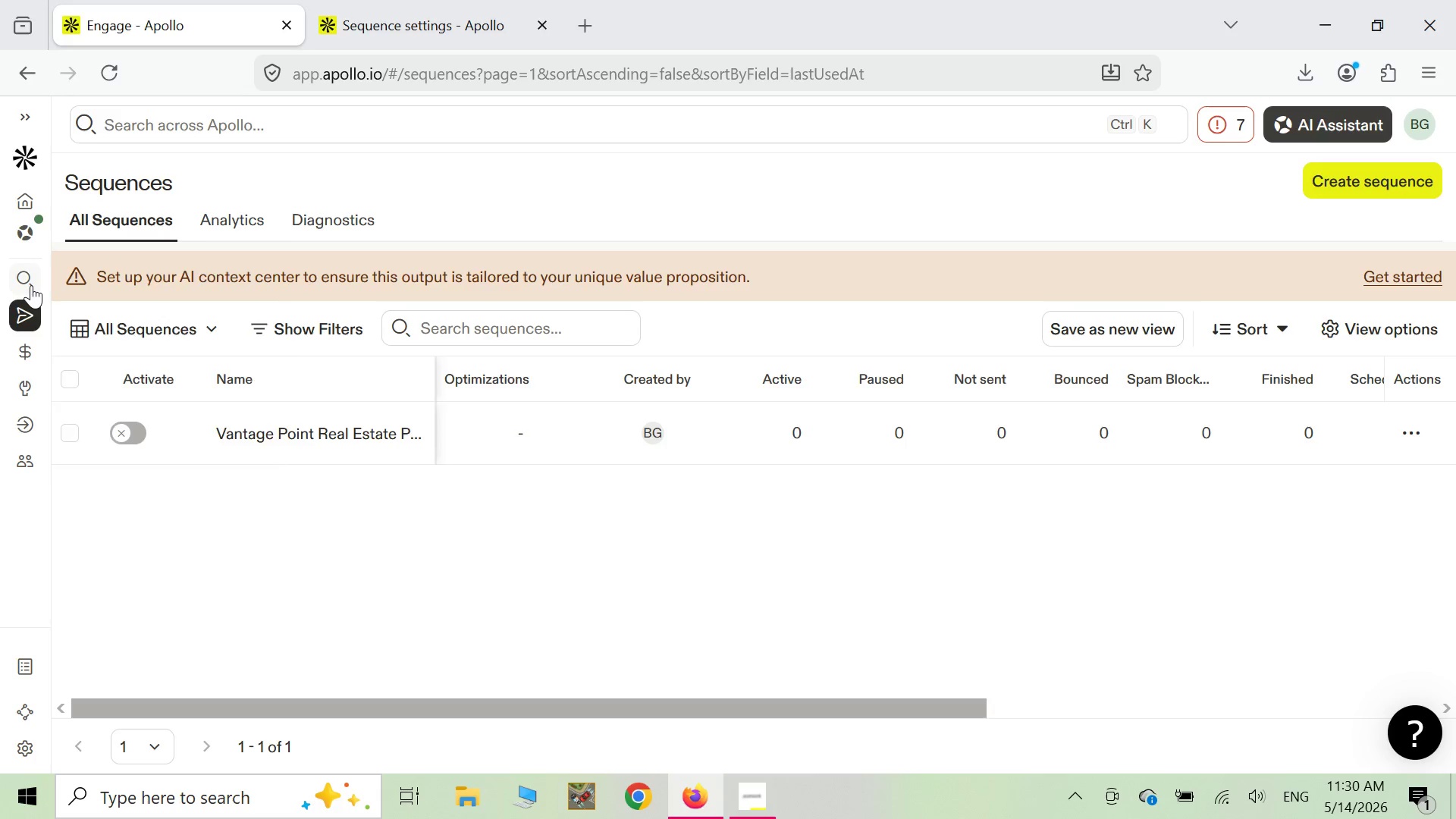 
left_click([31, 285])
 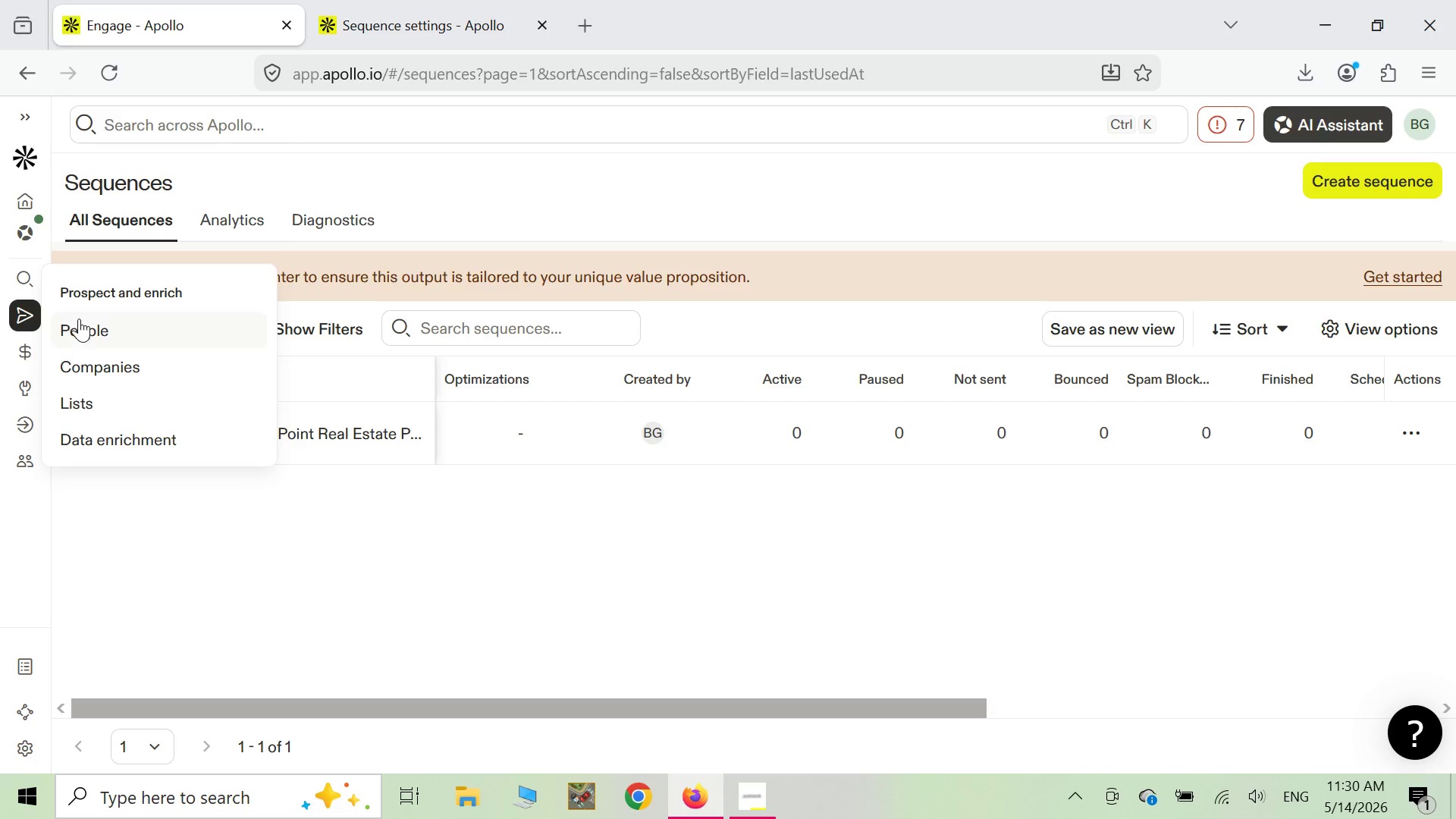 
left_click([83, 325])
 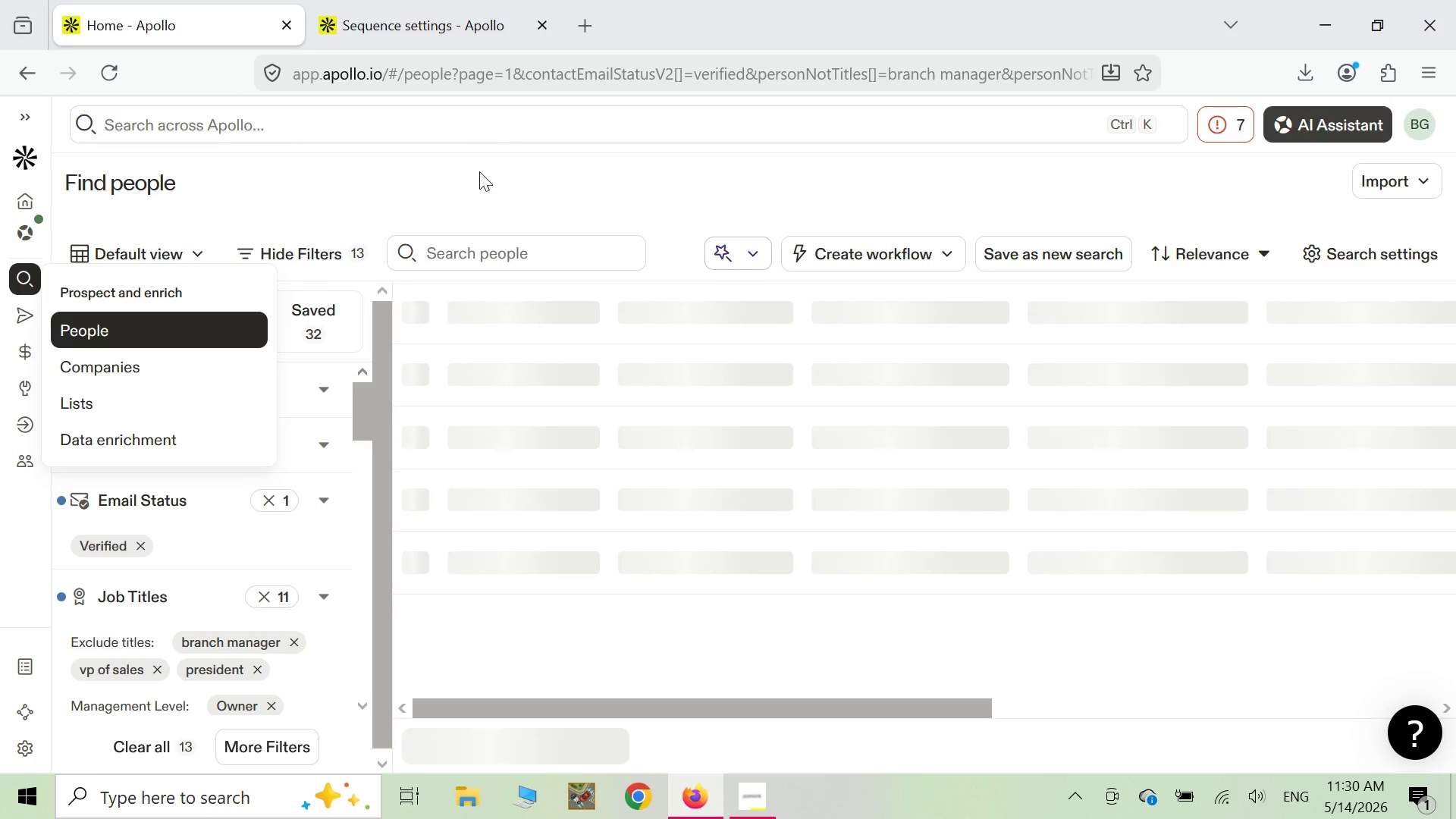 
wait(20.62)
 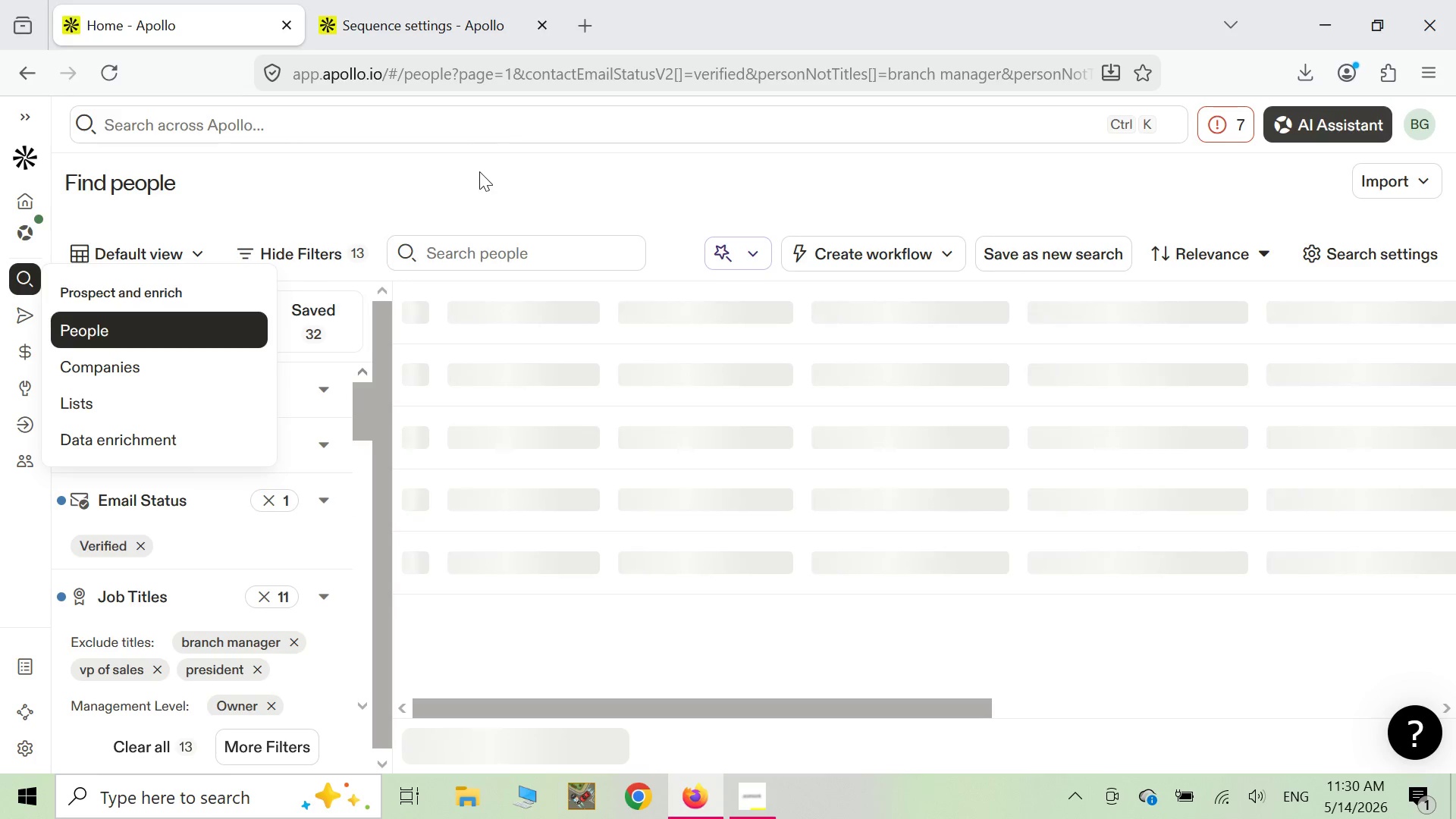 
left_click([312, 312])
 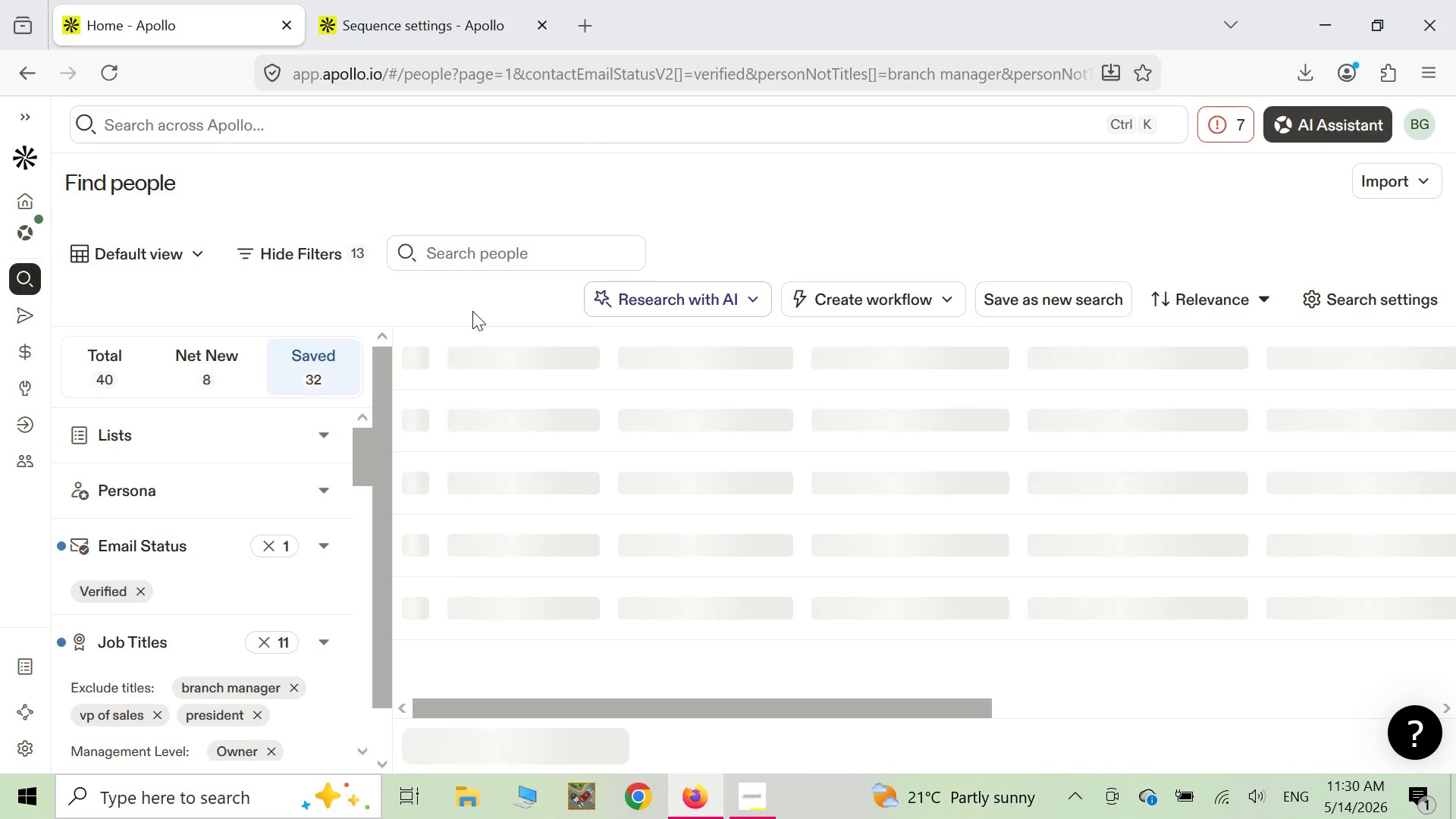 
wait(28.41)
 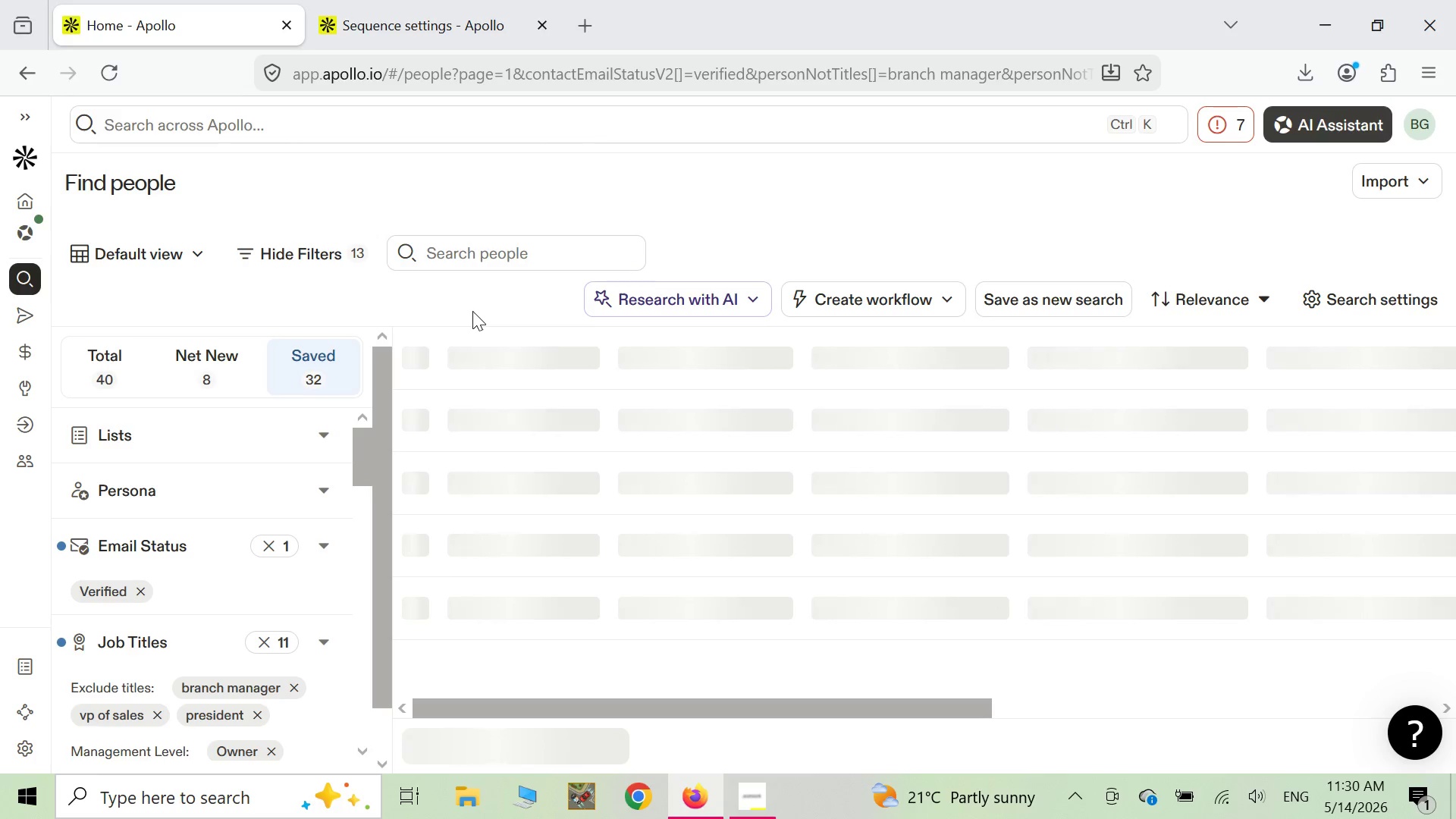 
left_click([406, 348])
 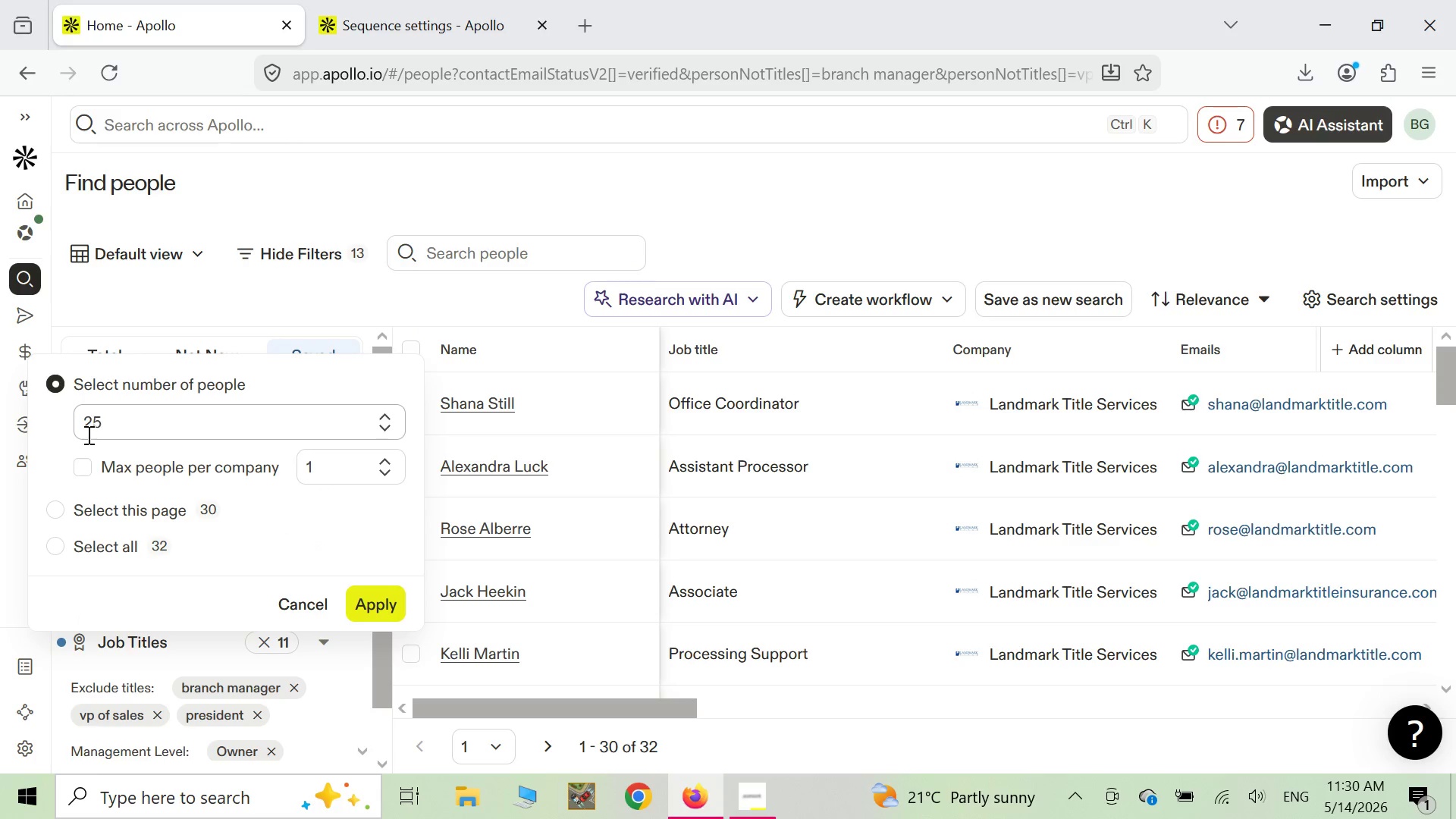 
left_click([87, 418])
 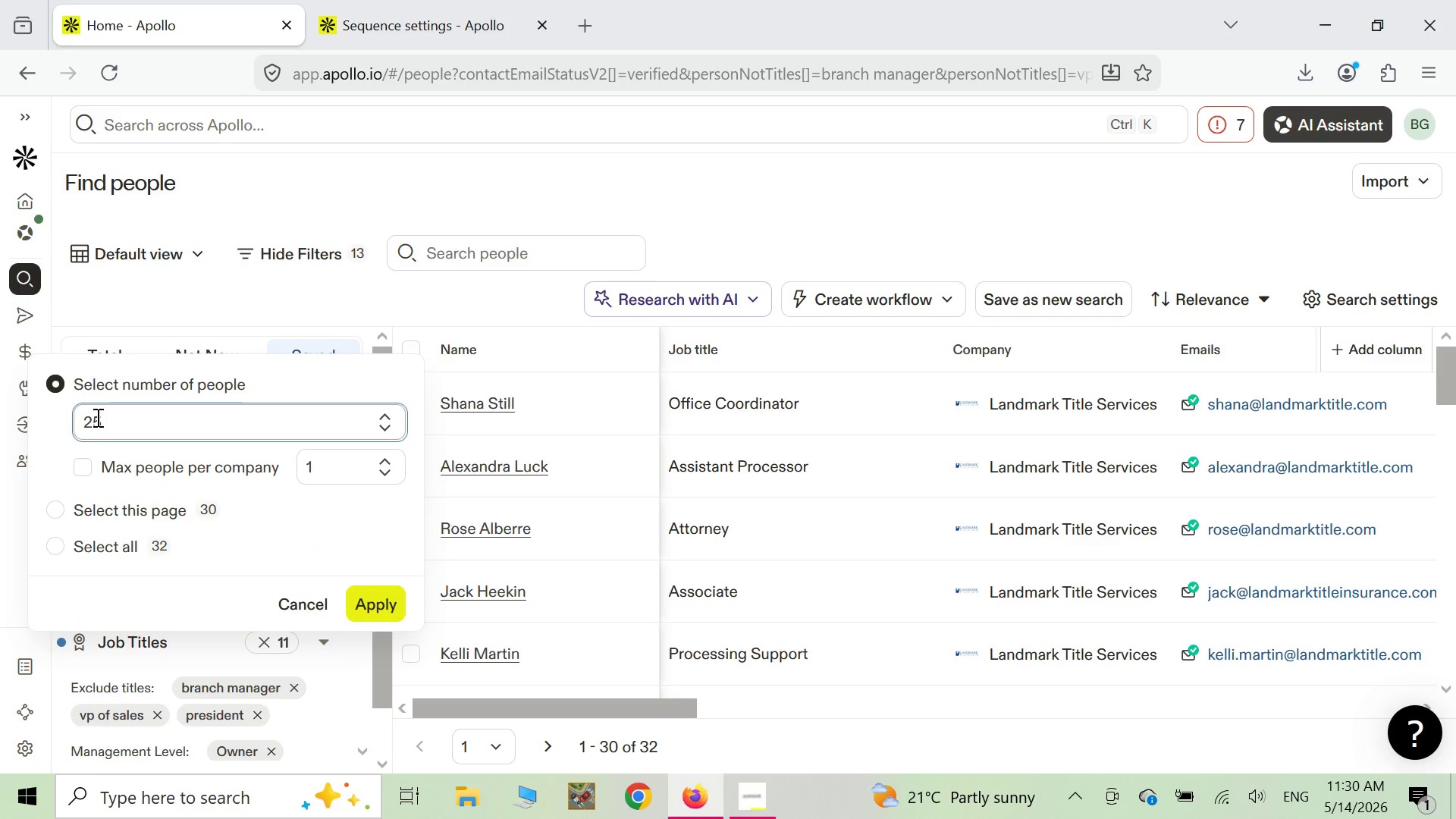 
left_click([96, 417])
 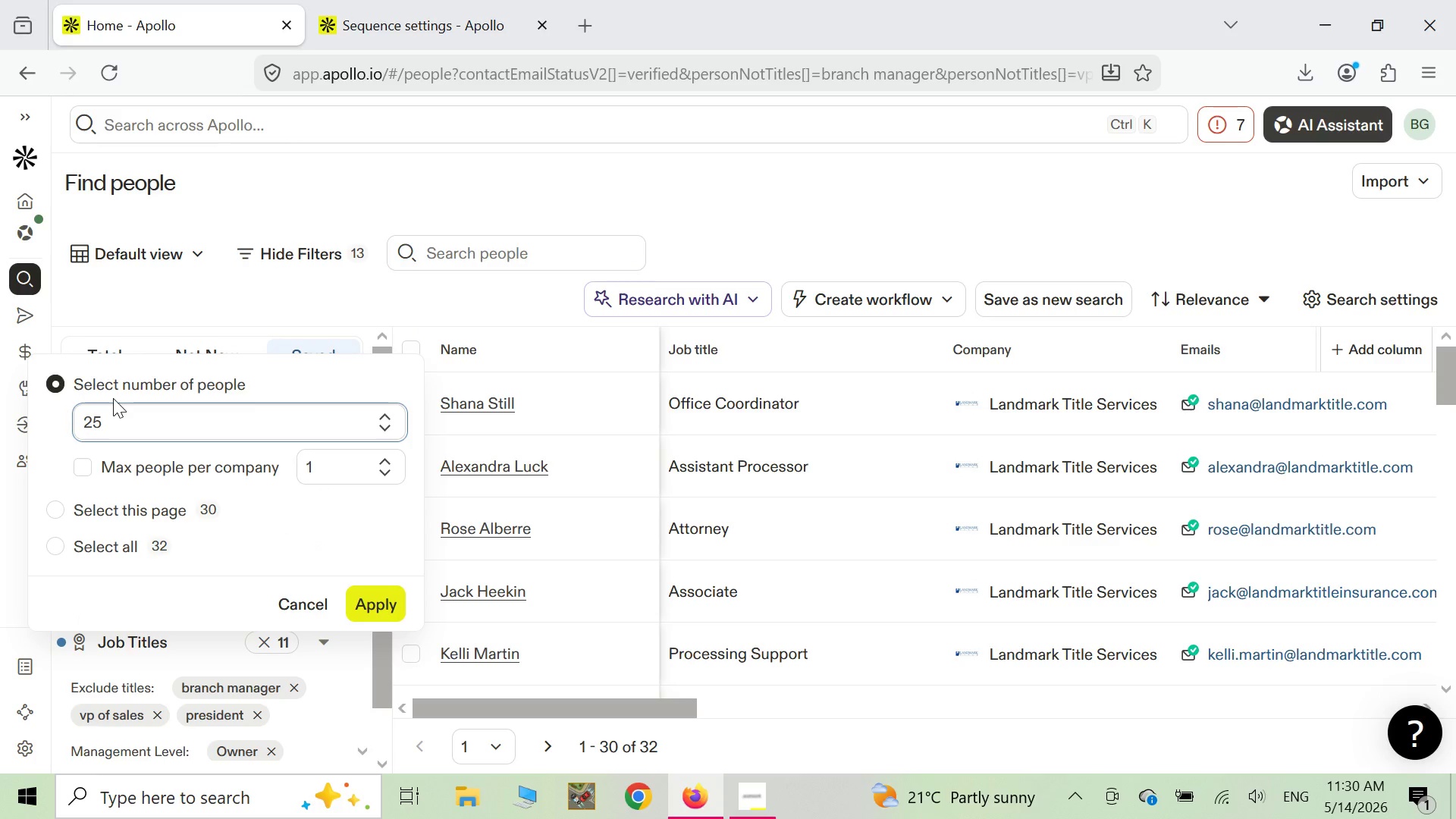 
key(Backspace)
 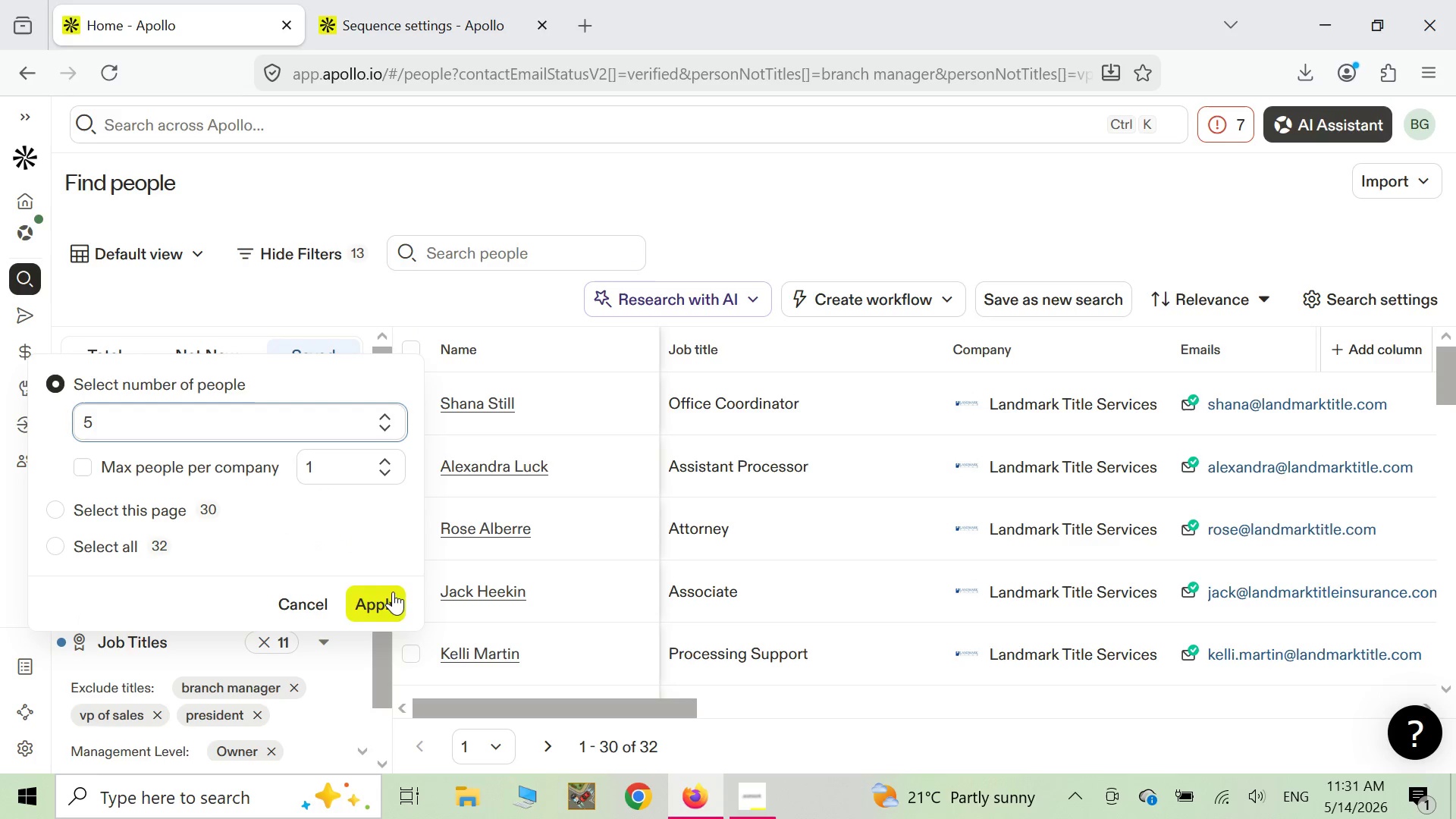 
left_click([397, 609])
 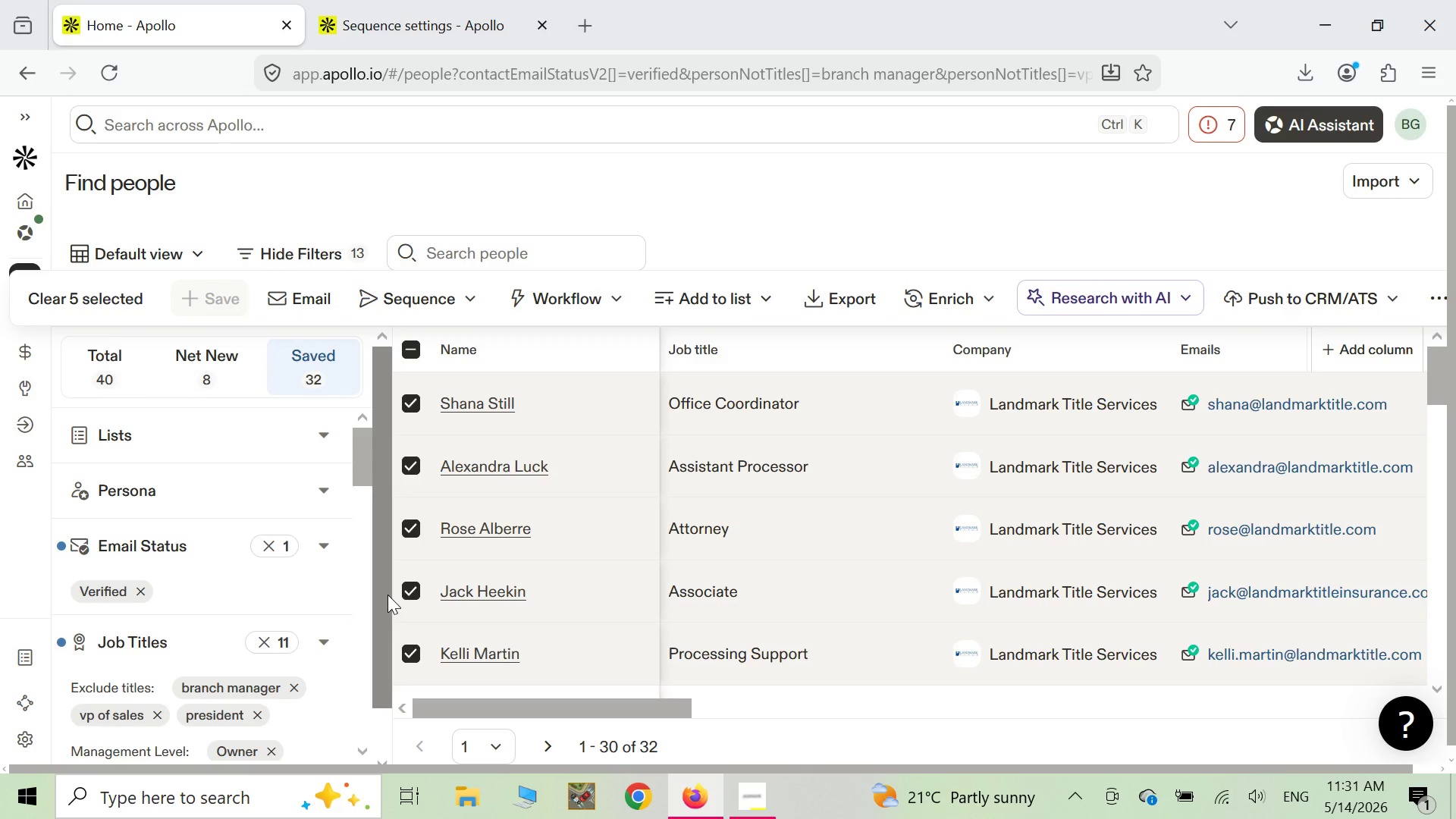 
wait(9.08)
 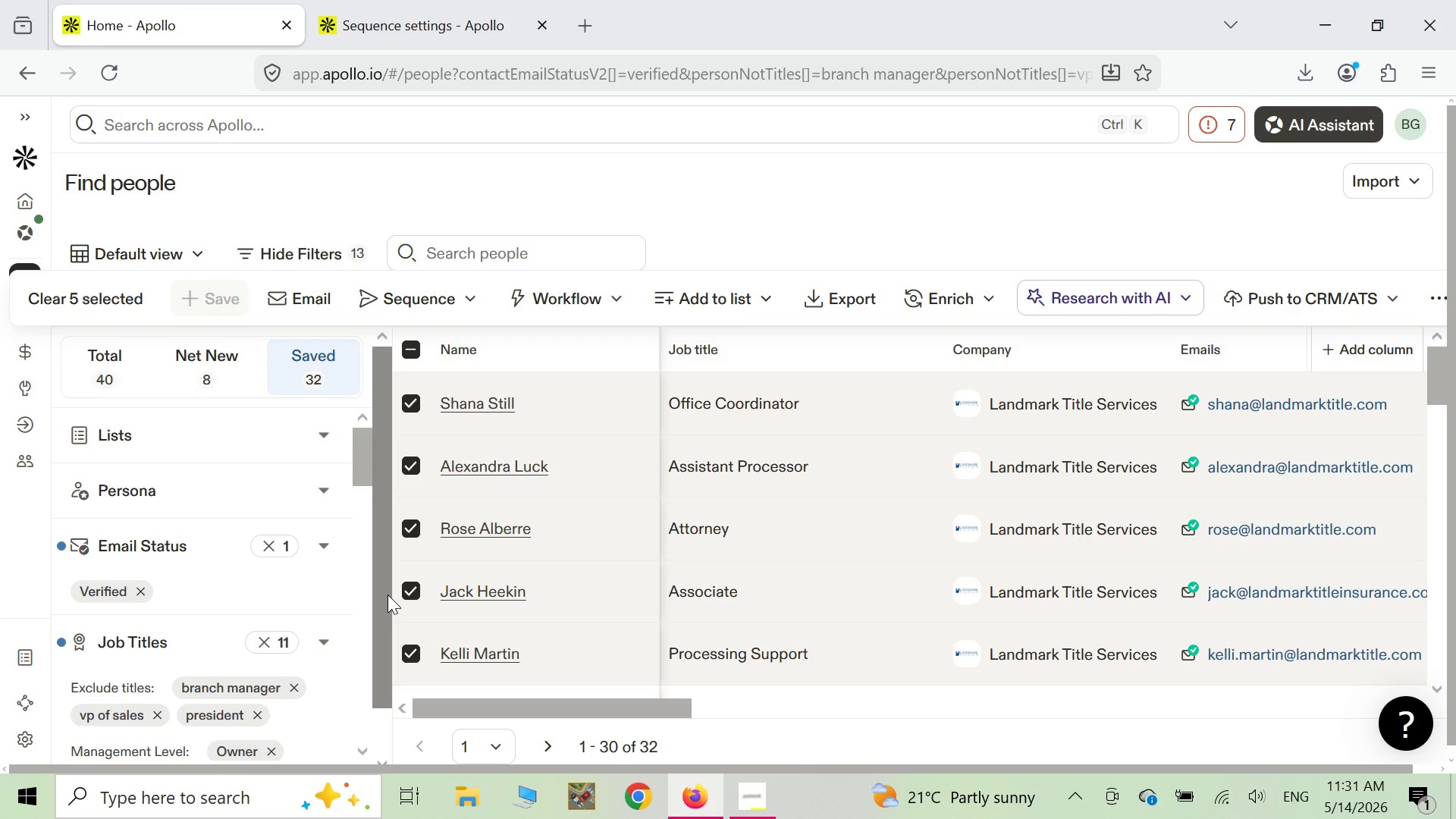 
left_click([681, 291])
 